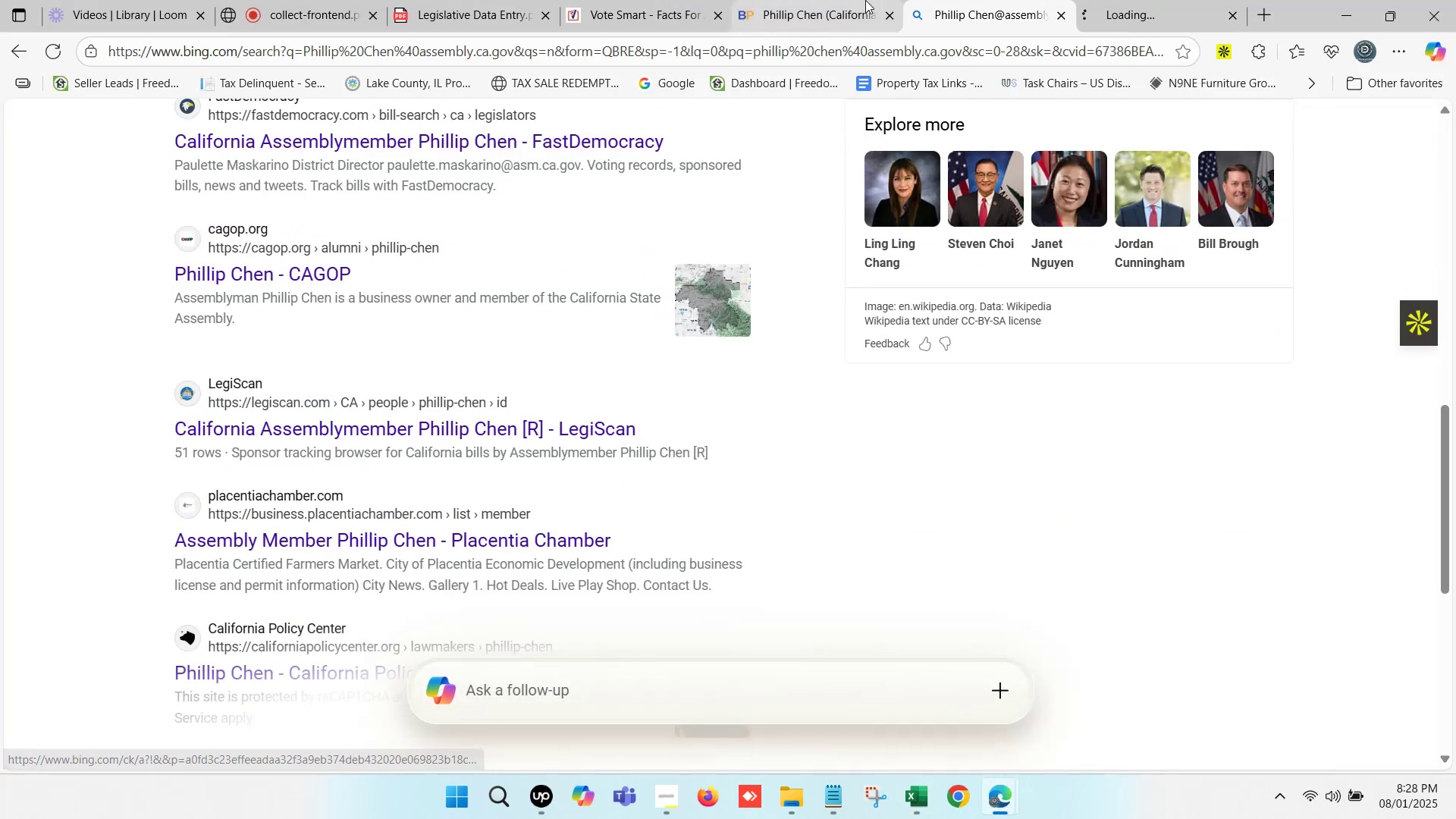 
left_click([861, 0])
 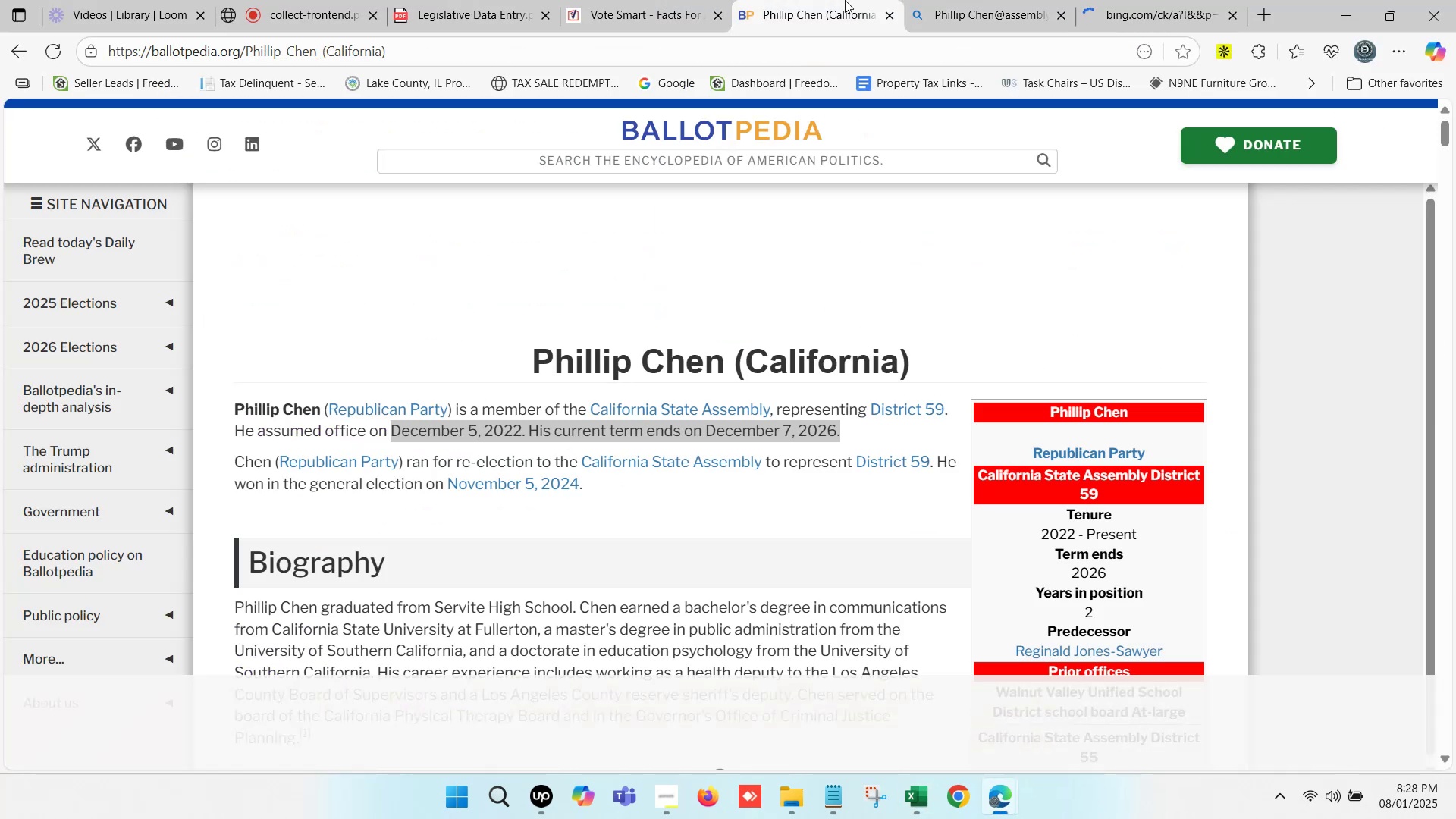 
scroll: coordinate [1063, 320], scroll_direction: down, amount: 9.0
 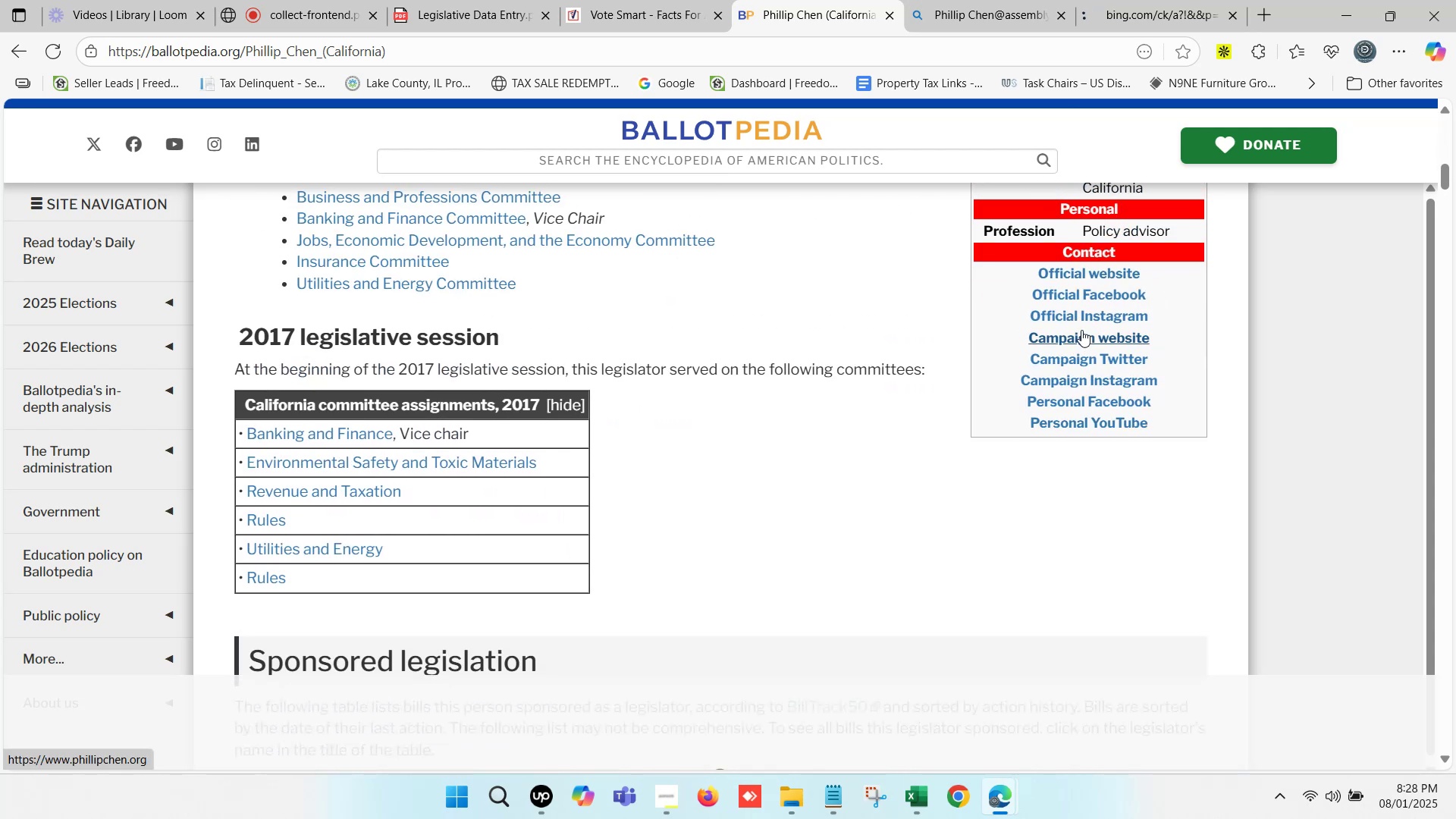 
right_click([1084, 341])
 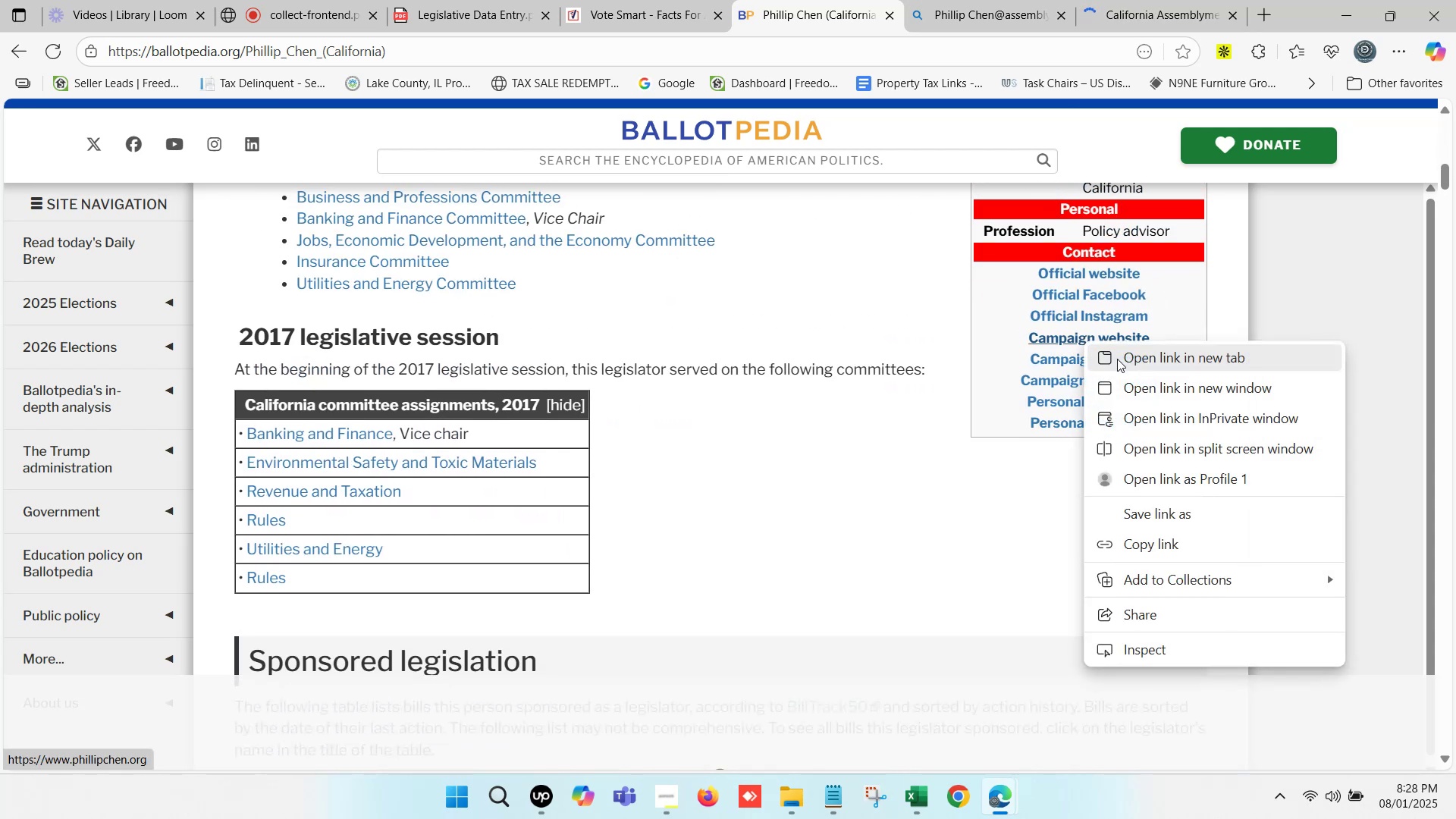 
left_click([1121, 359])
 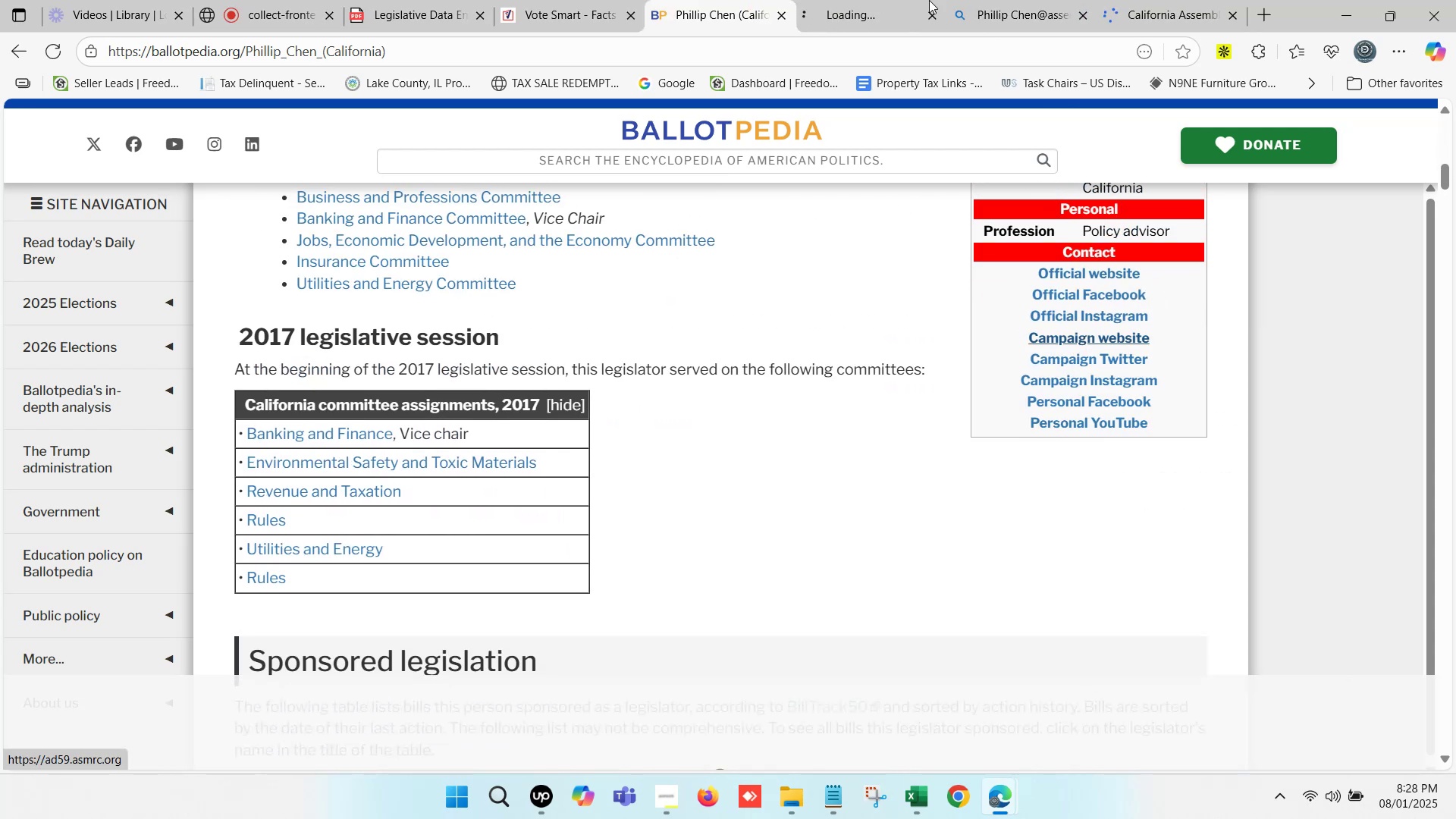 
left_click([863, 0])
 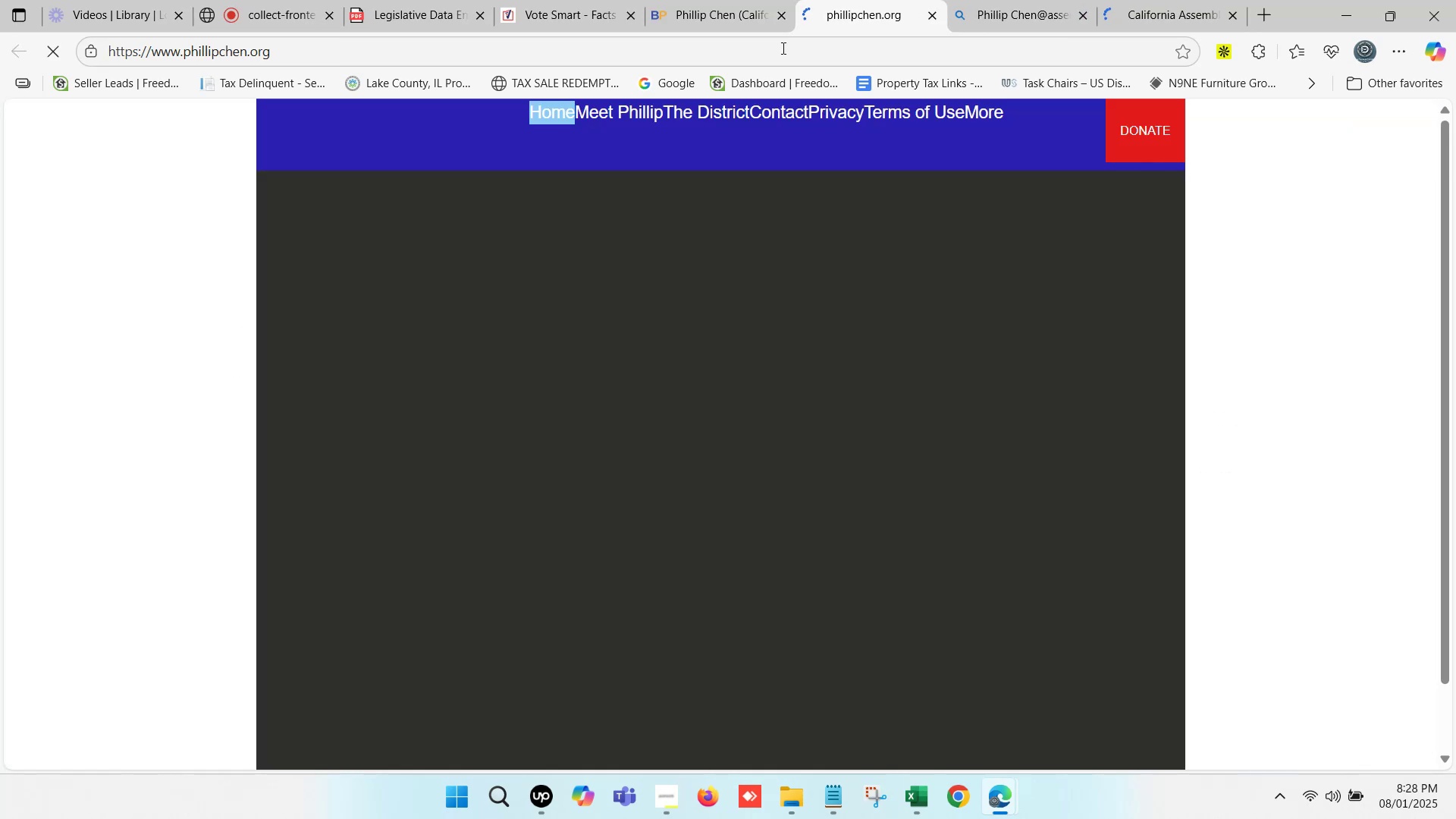 
left_click([774, 67])
 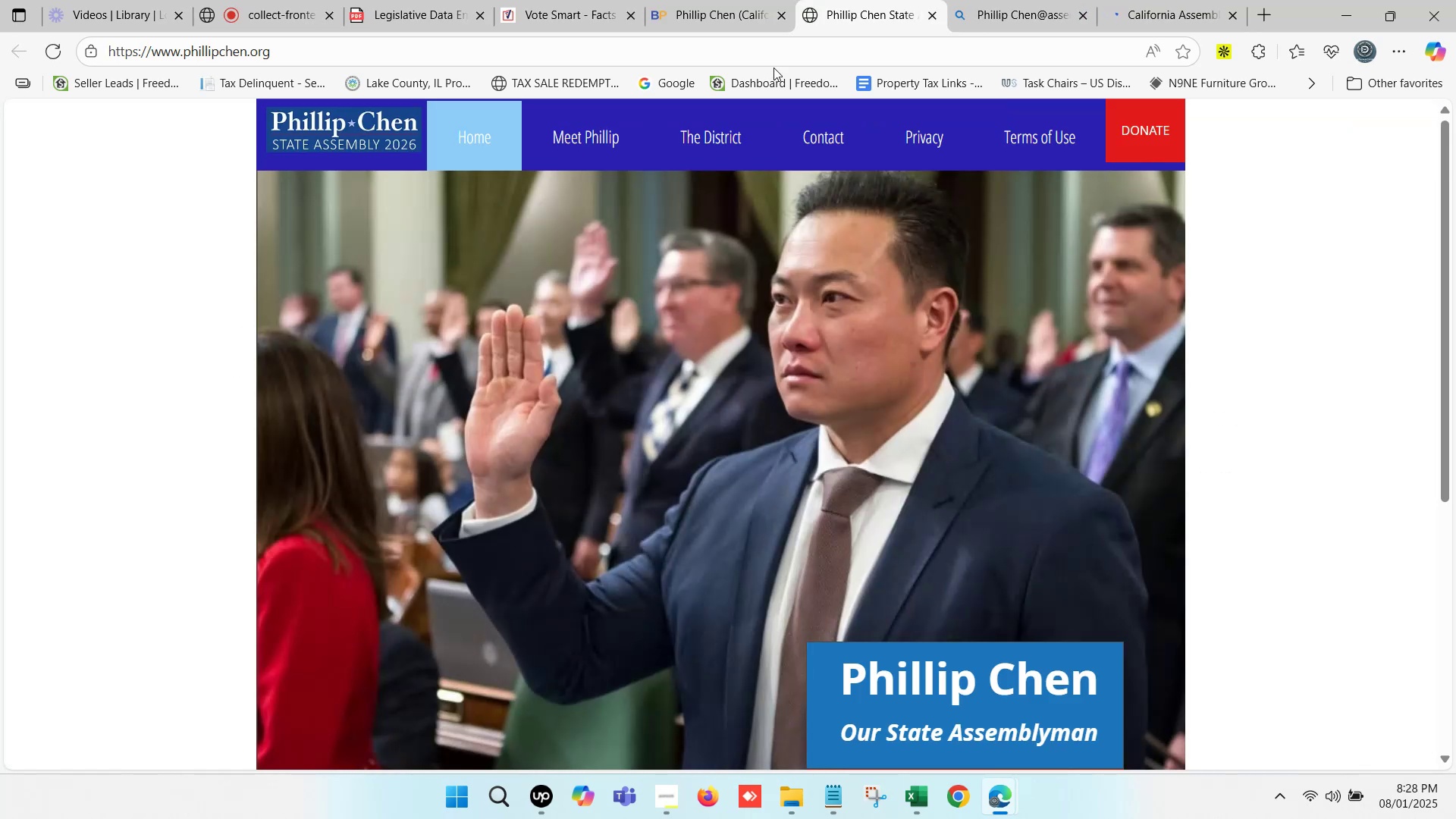 
left_click([774, 57])
 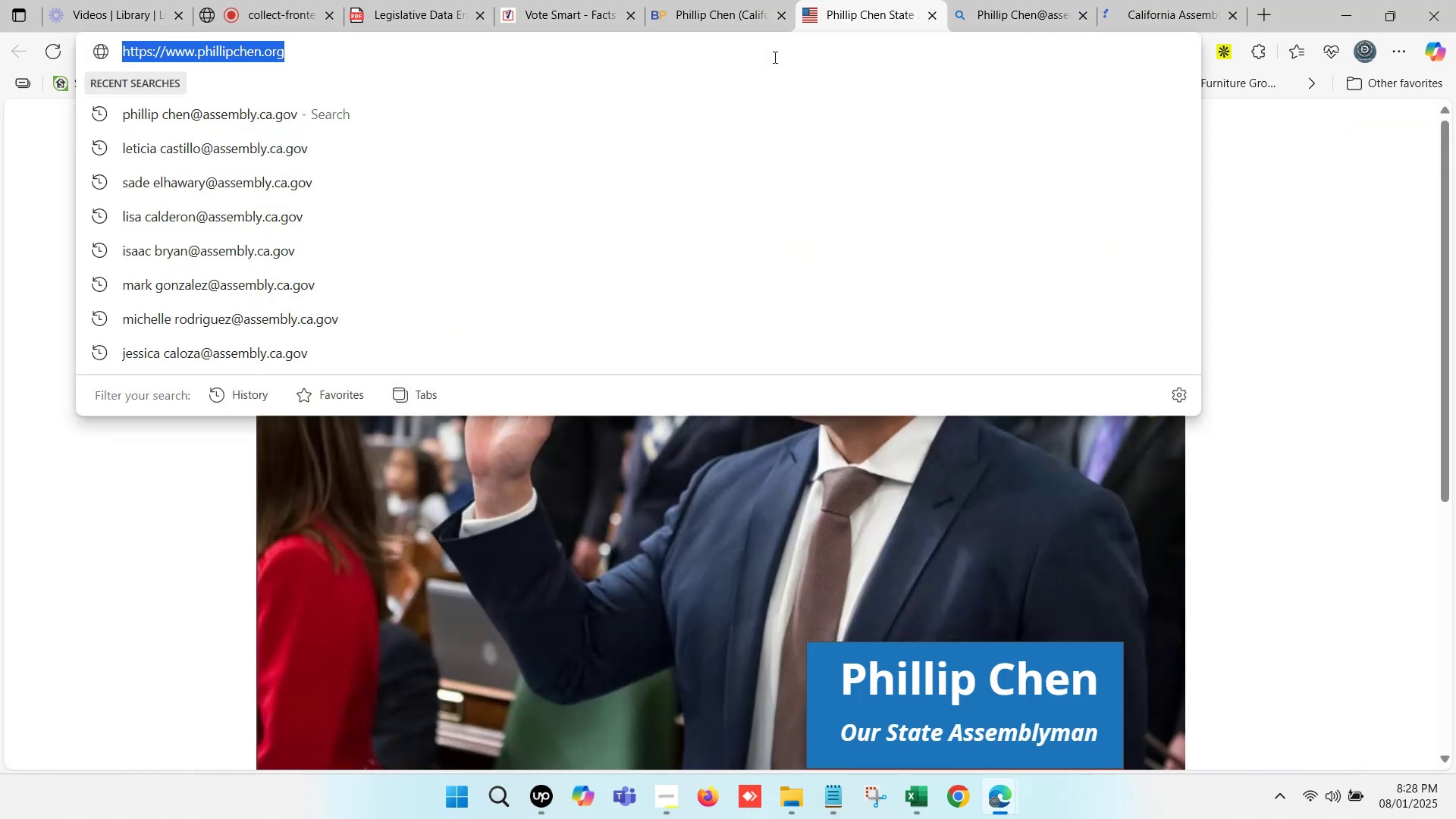 
key(Control+C)
 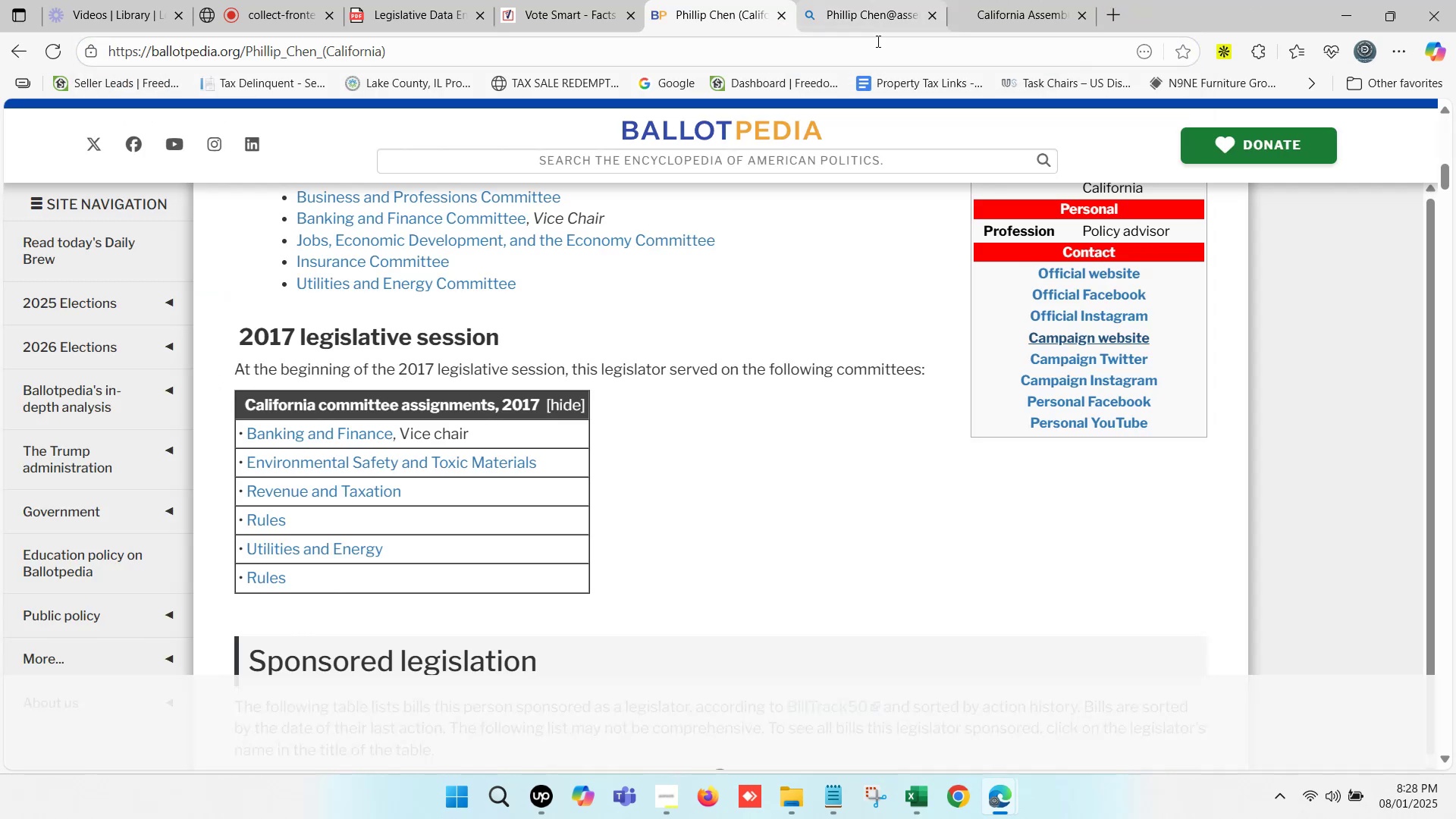 
left_click([920, 794])
 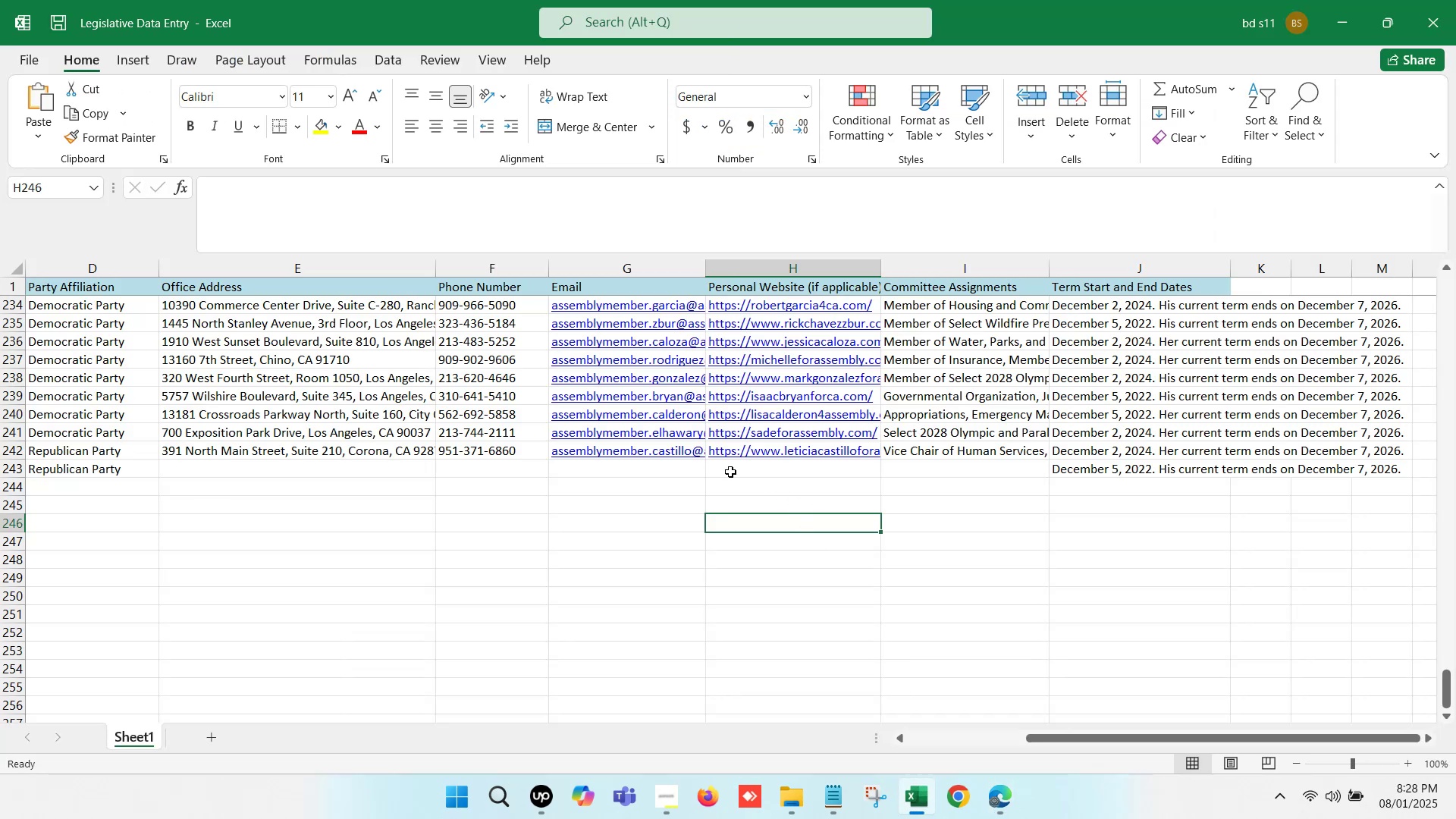 
double_click([737, 469])
 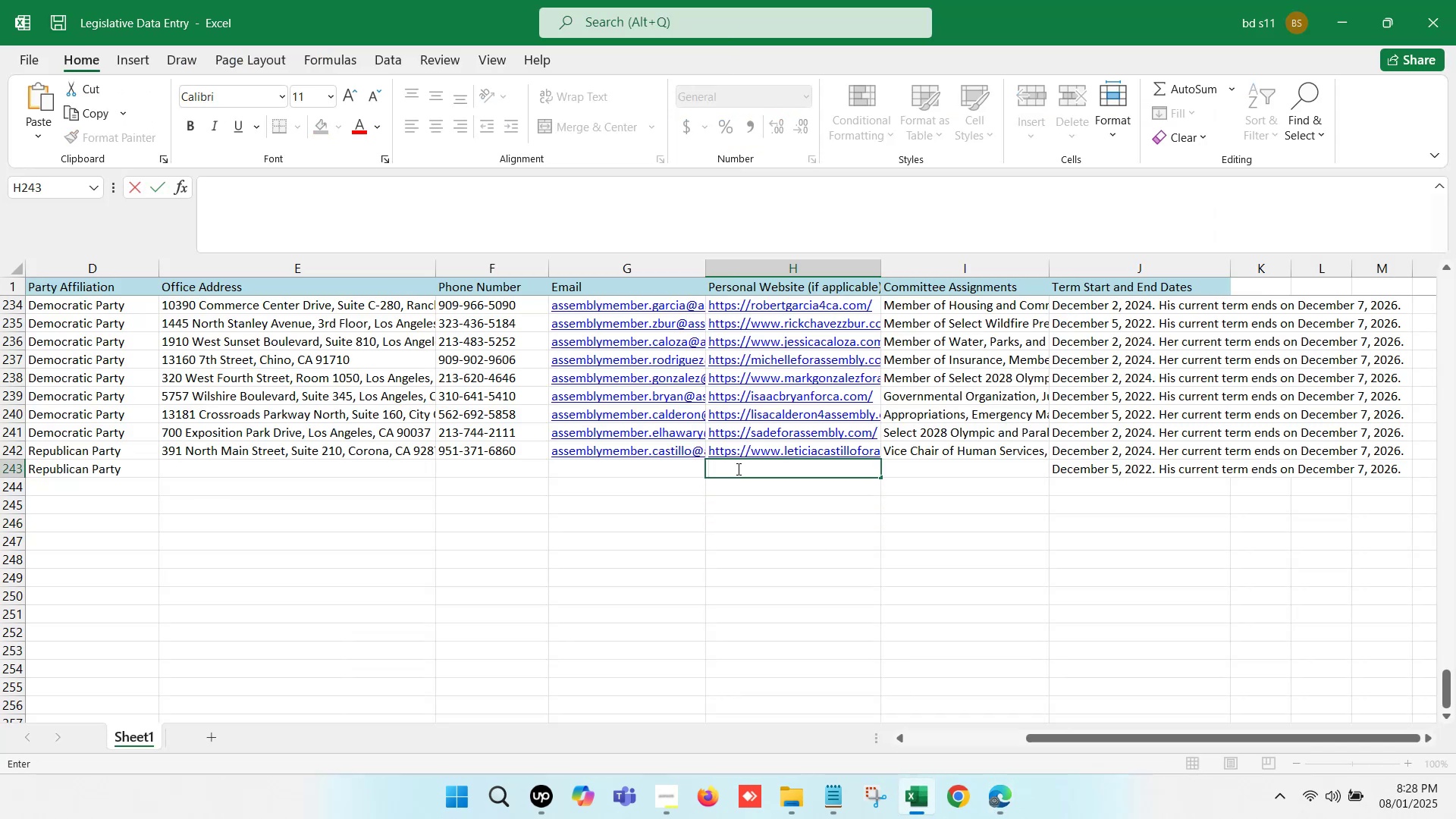 
key(Control+V)
 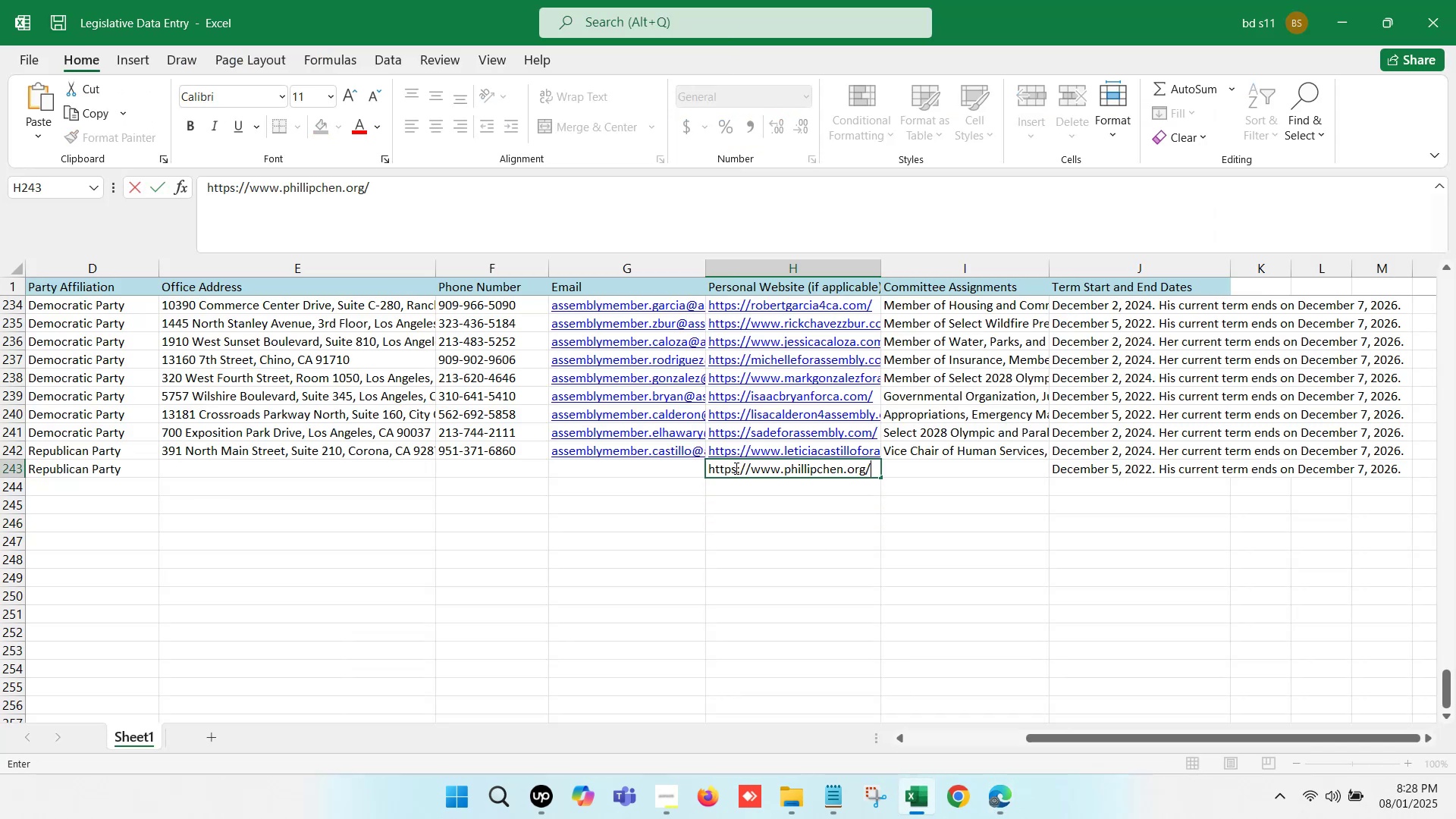 
left_click([738, 534])
 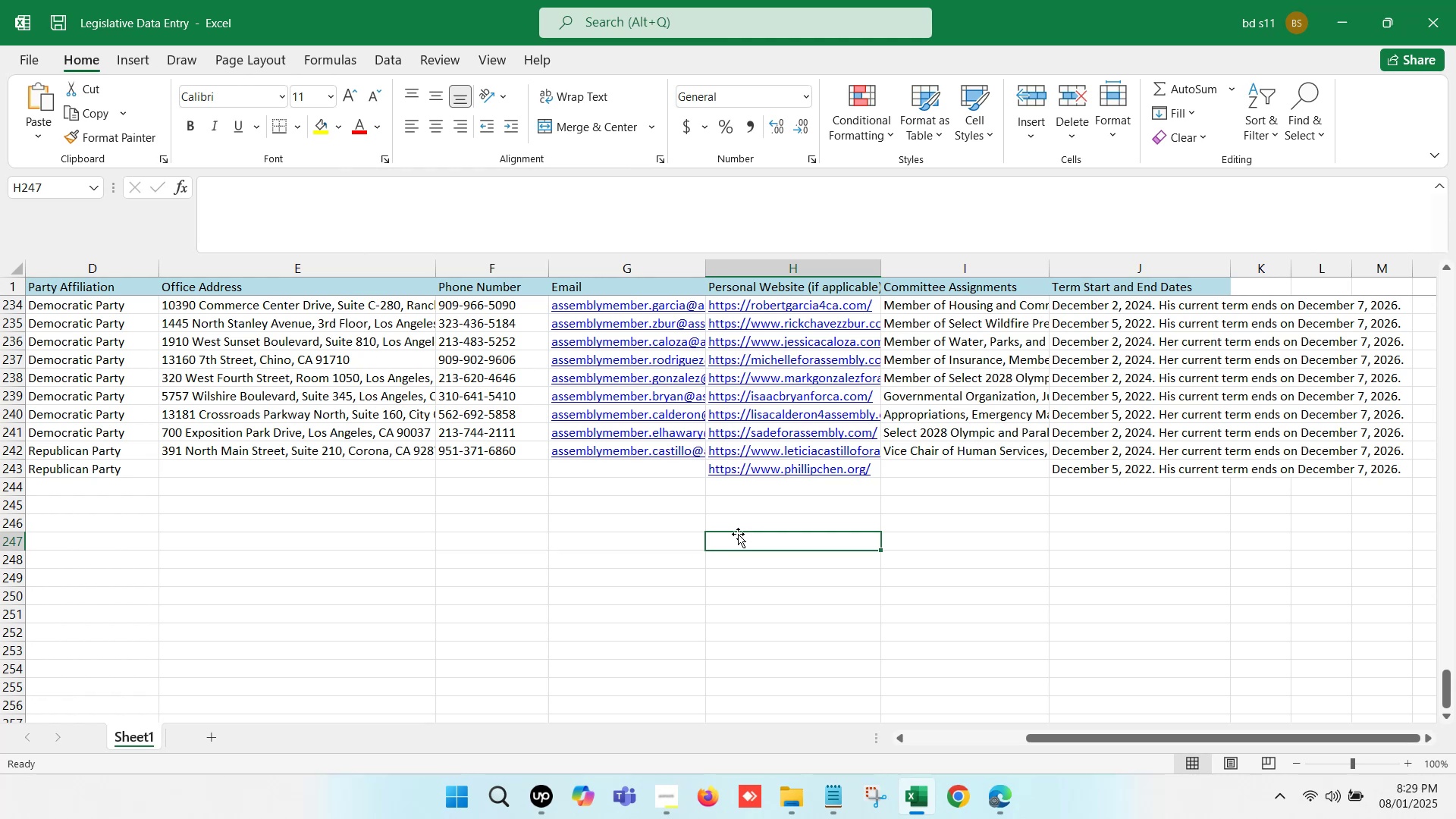 
wait(37.43)
 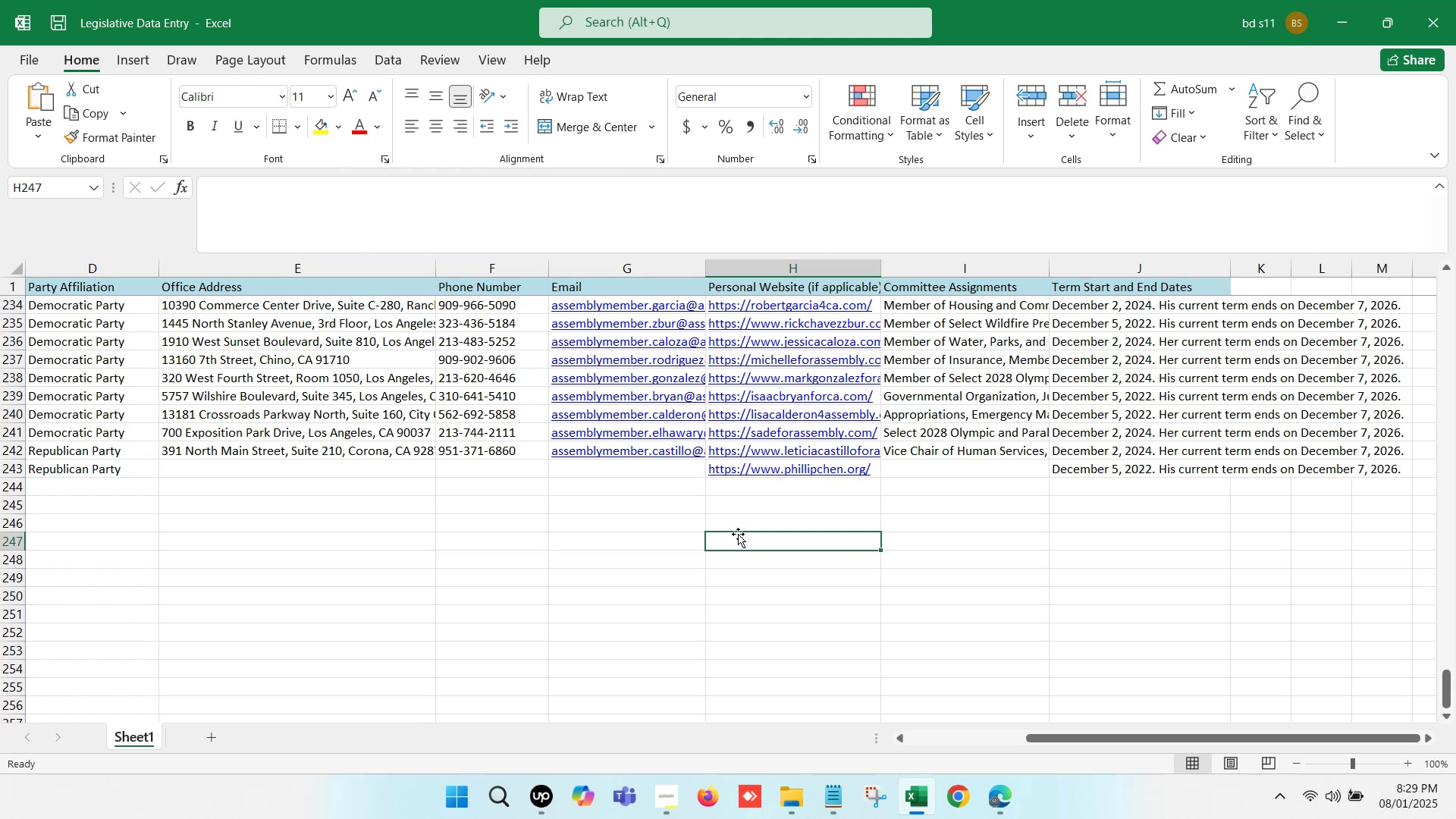 
left_click([848, 492])
 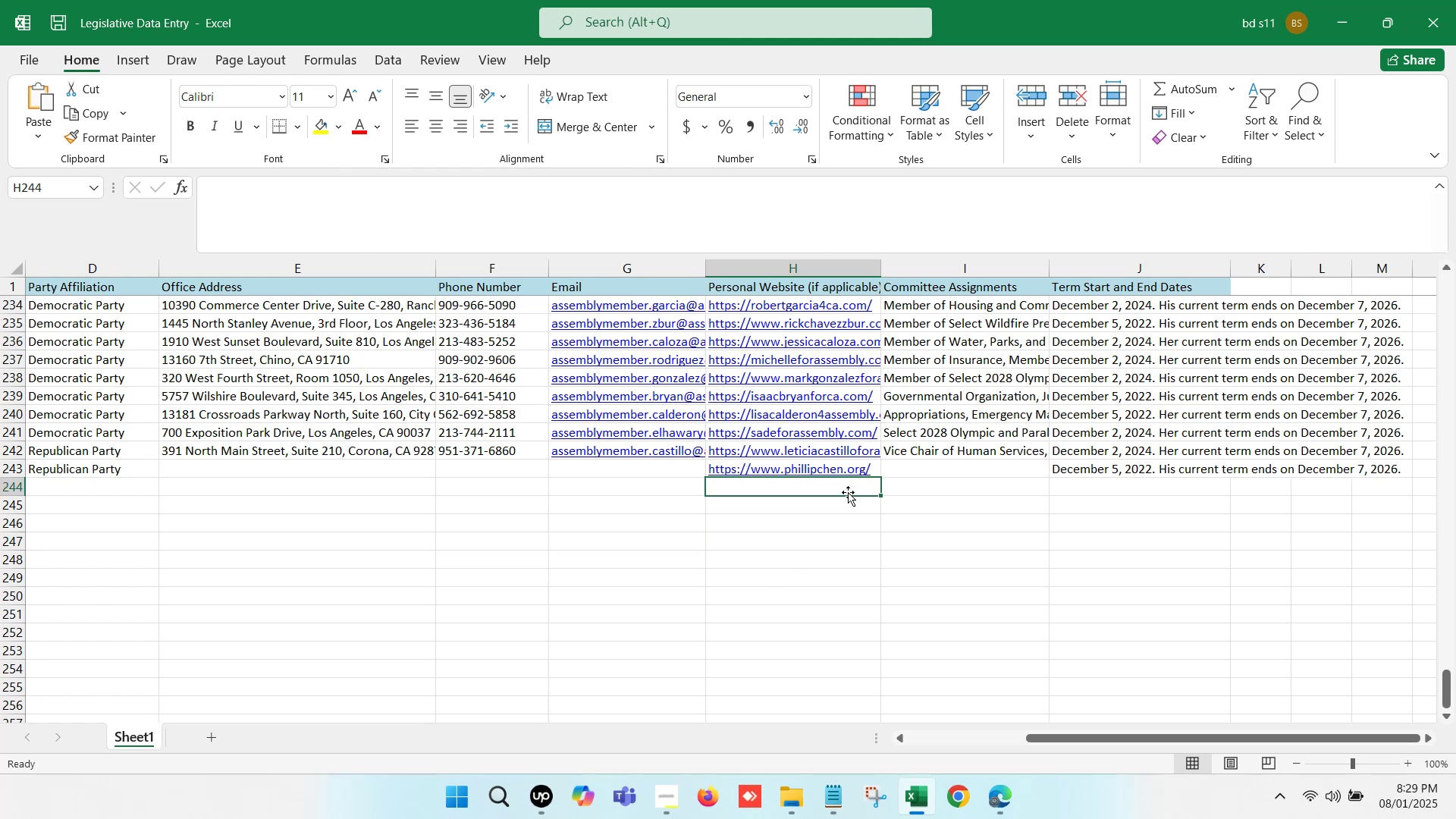 
key(ArrowLeft)
 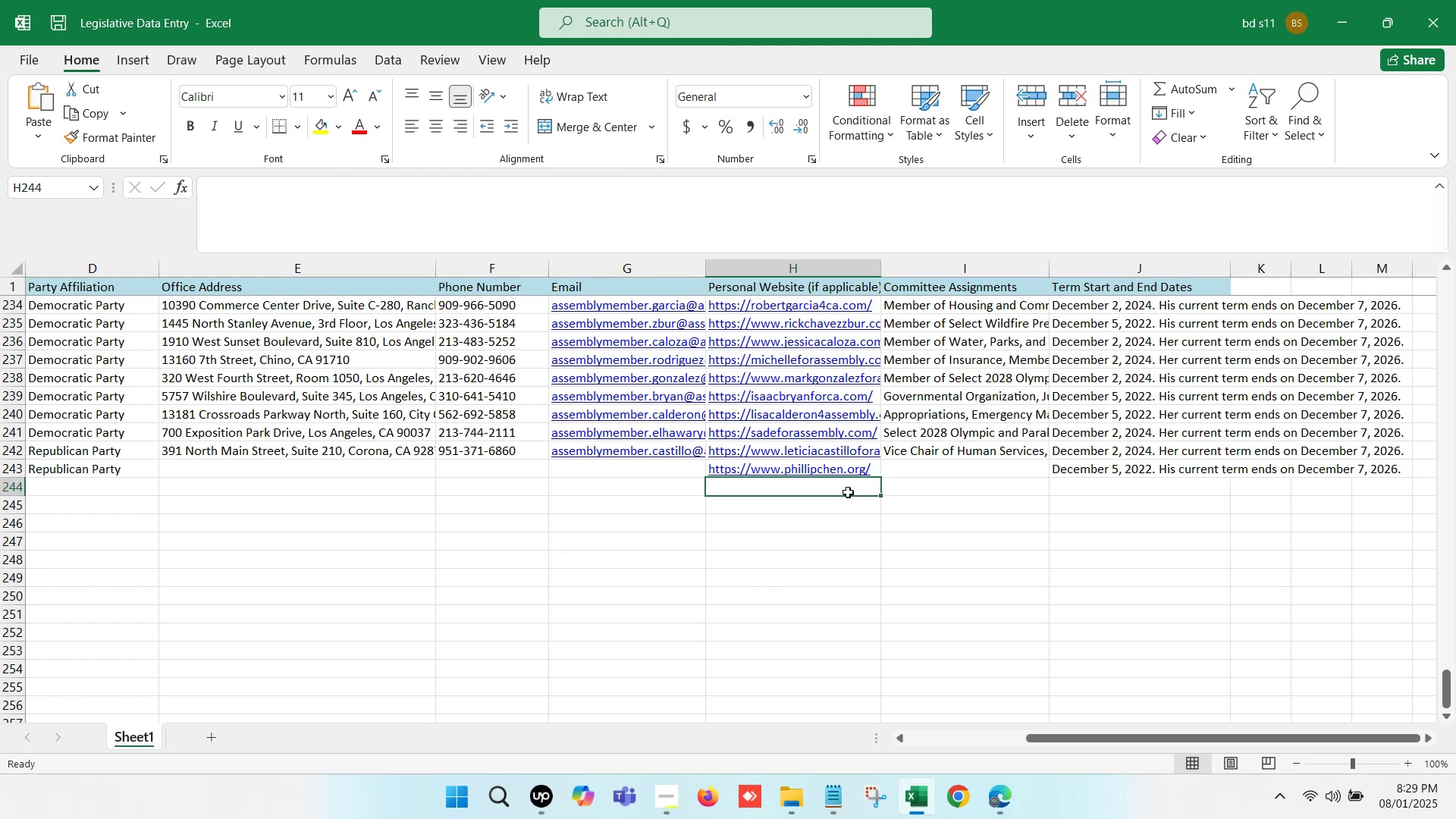 
key(ArrowLeft)
 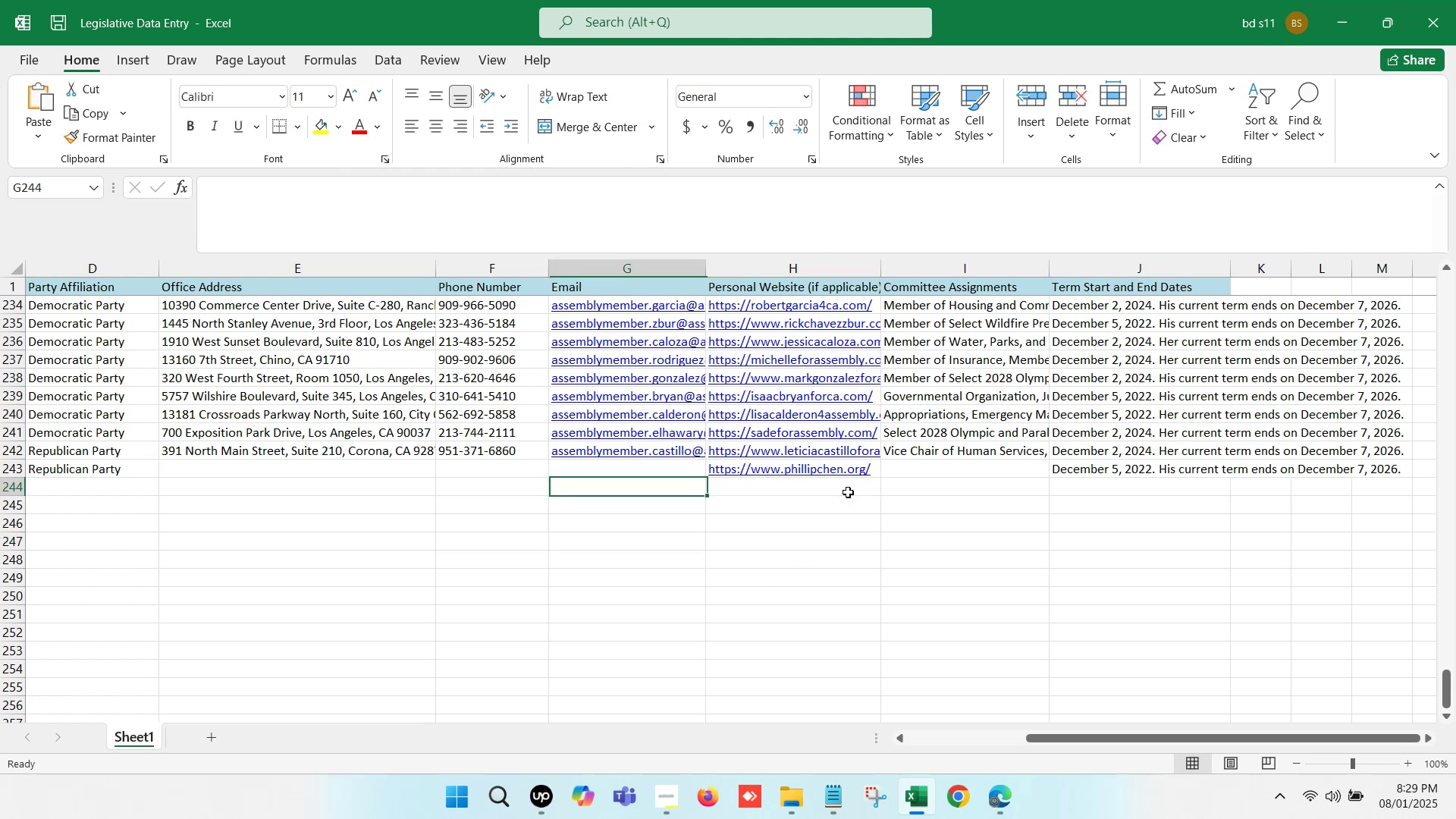 
key(ArrowLeft)
 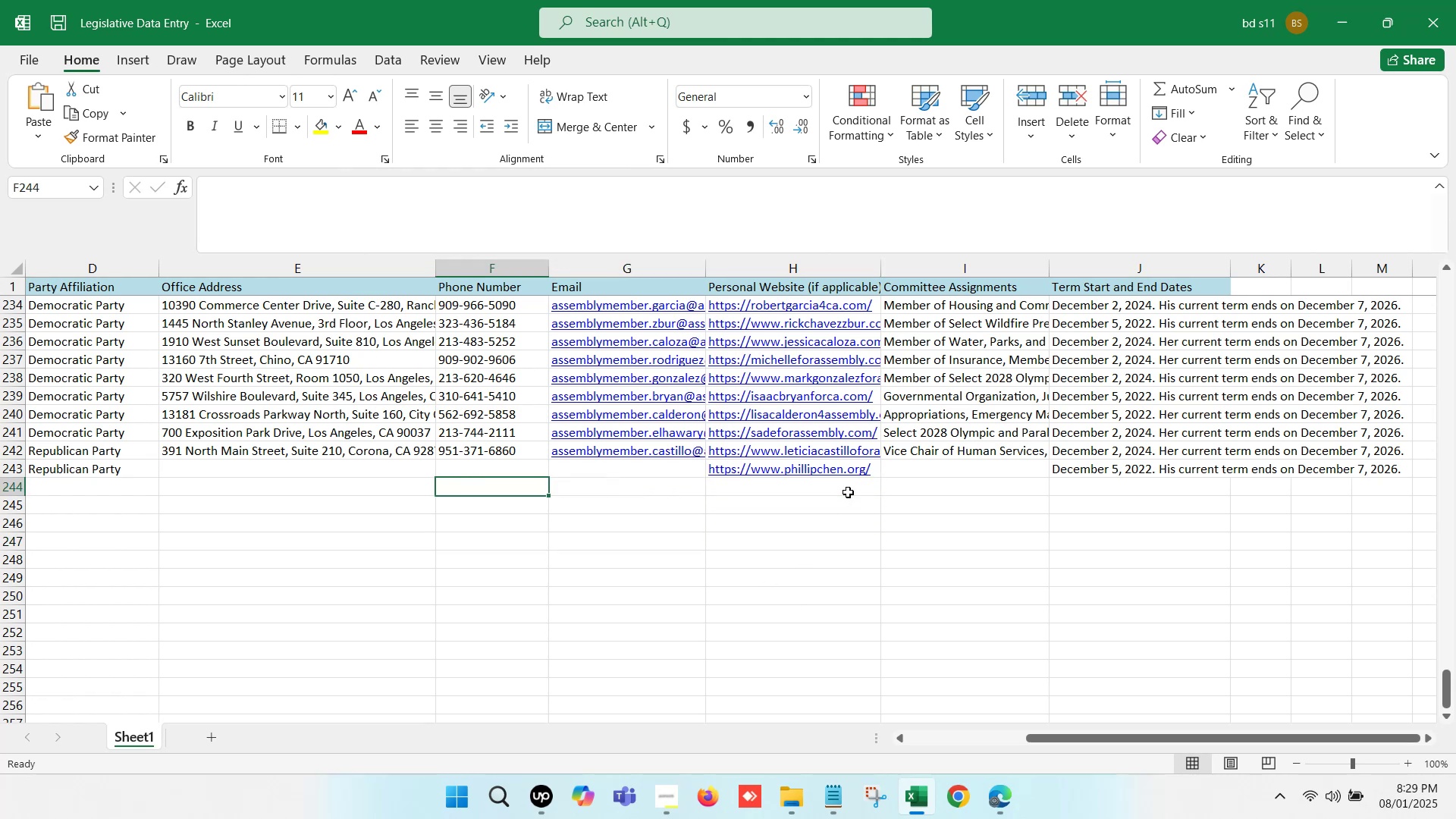 
key(ArrowLeft)
 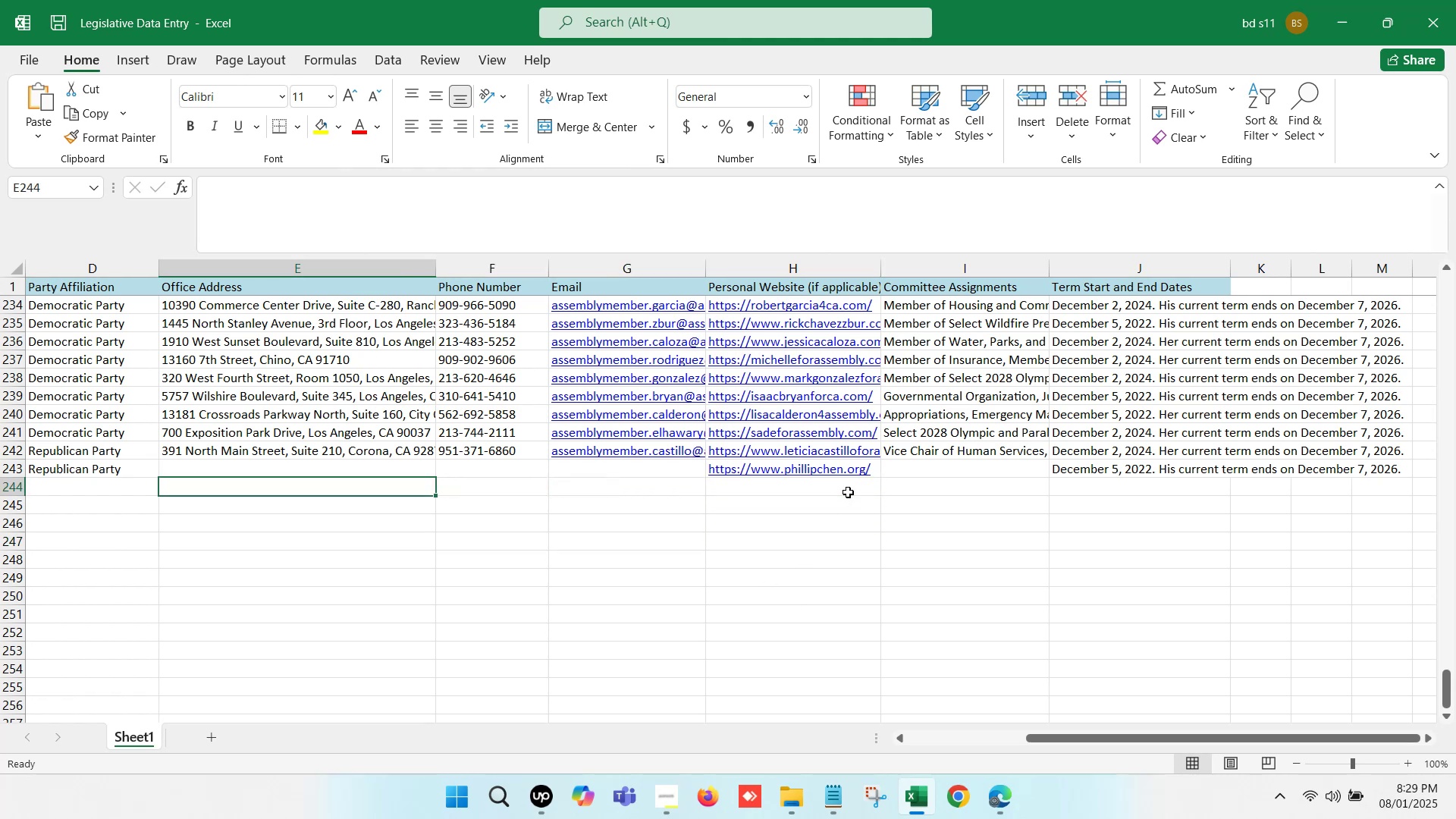 
key(ArrowLeft)
 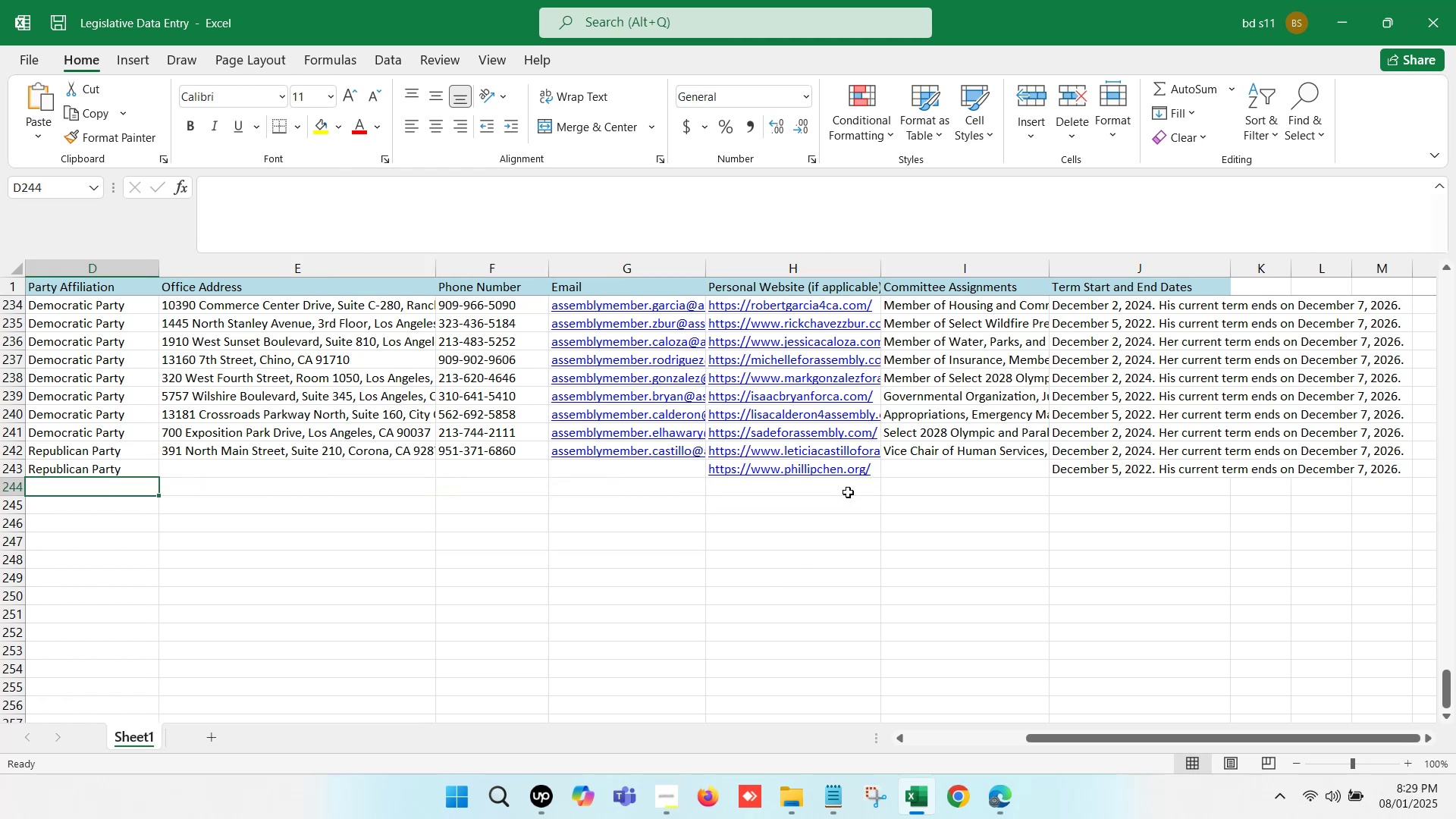 
key(ArrowLeft)
 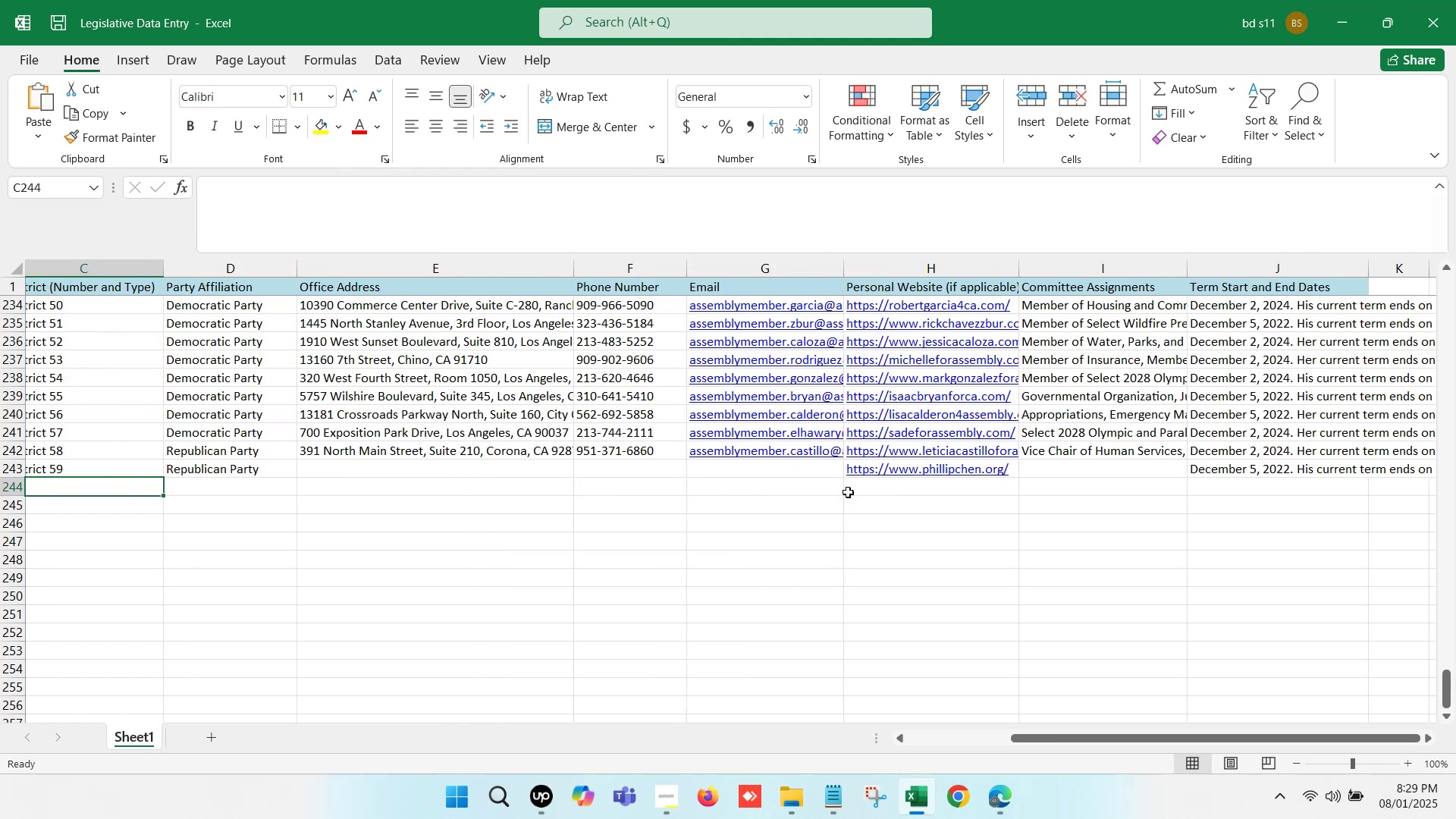 
key(ArrowLeft)
 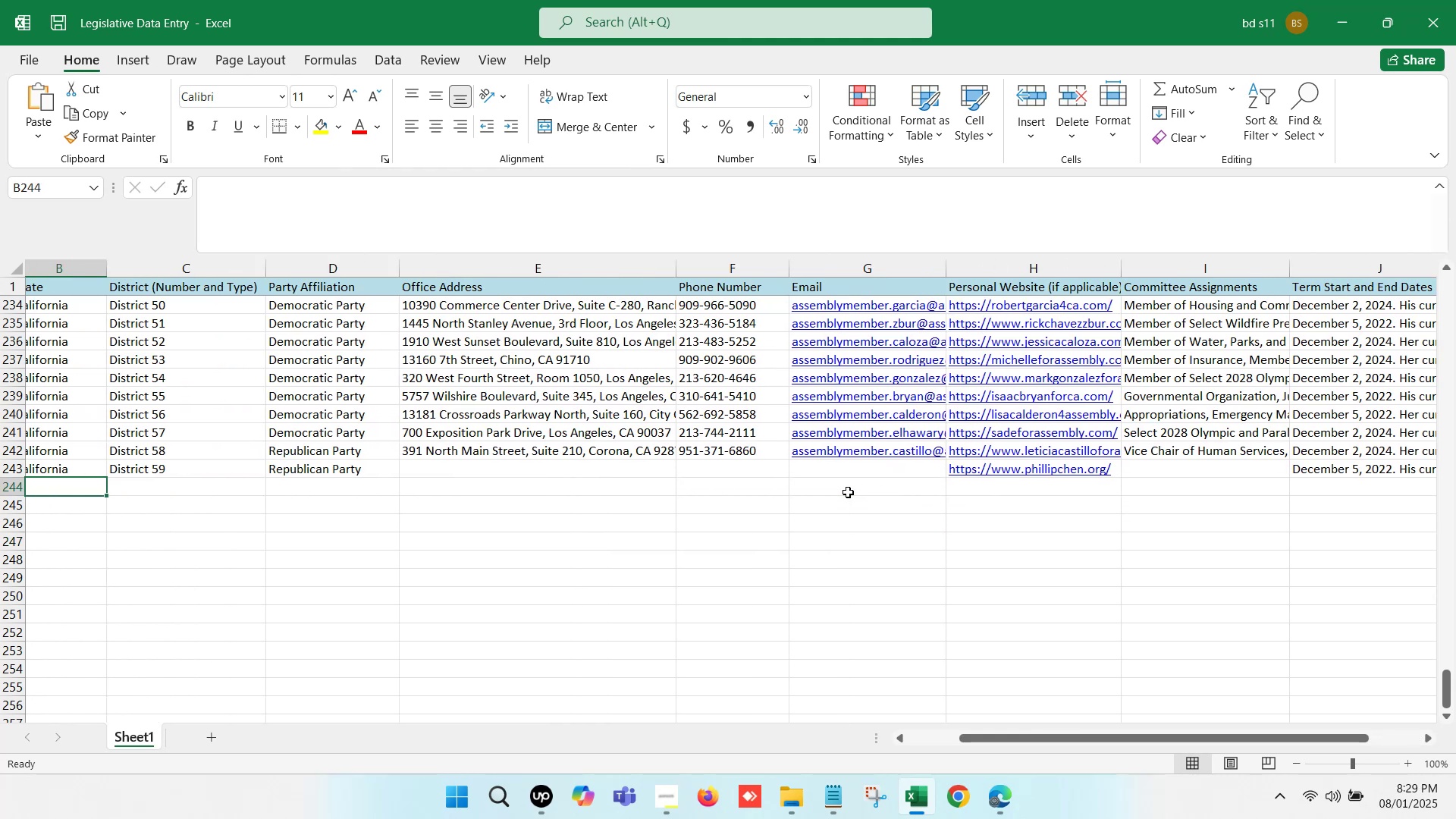 
key(ArrowLeft)
 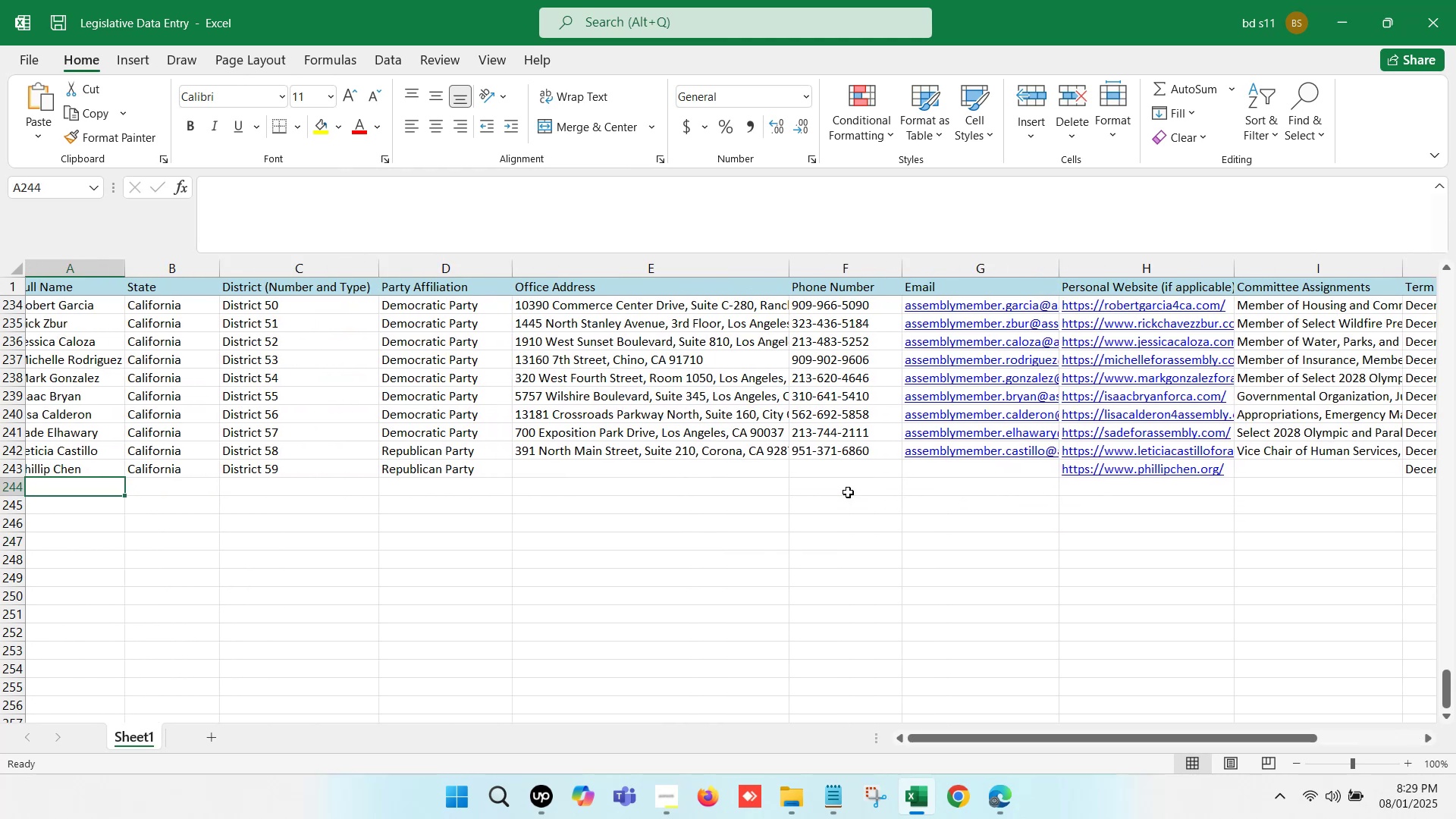 
key(ArrowLeft)
 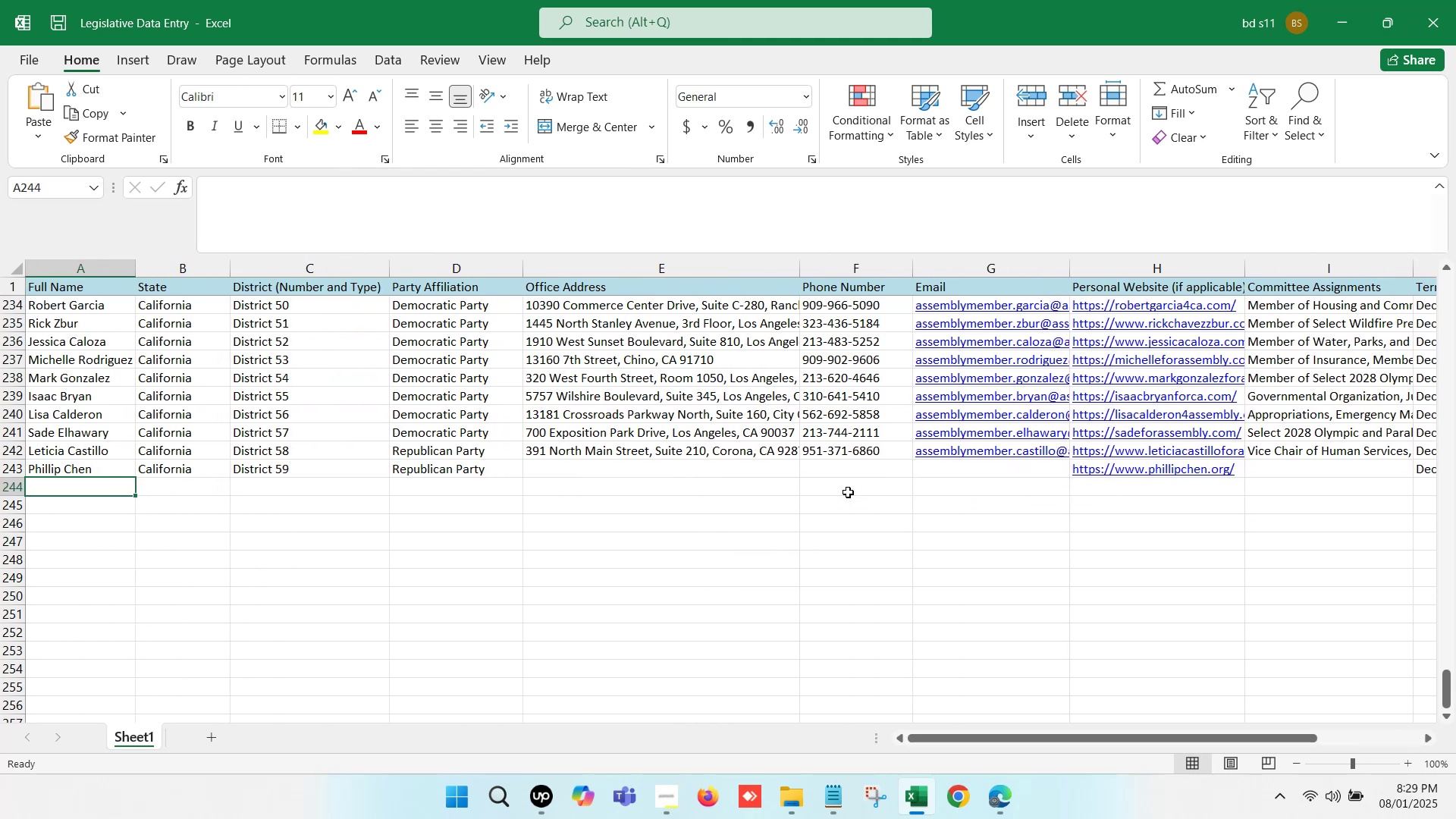 
key(ArrowLeft)
 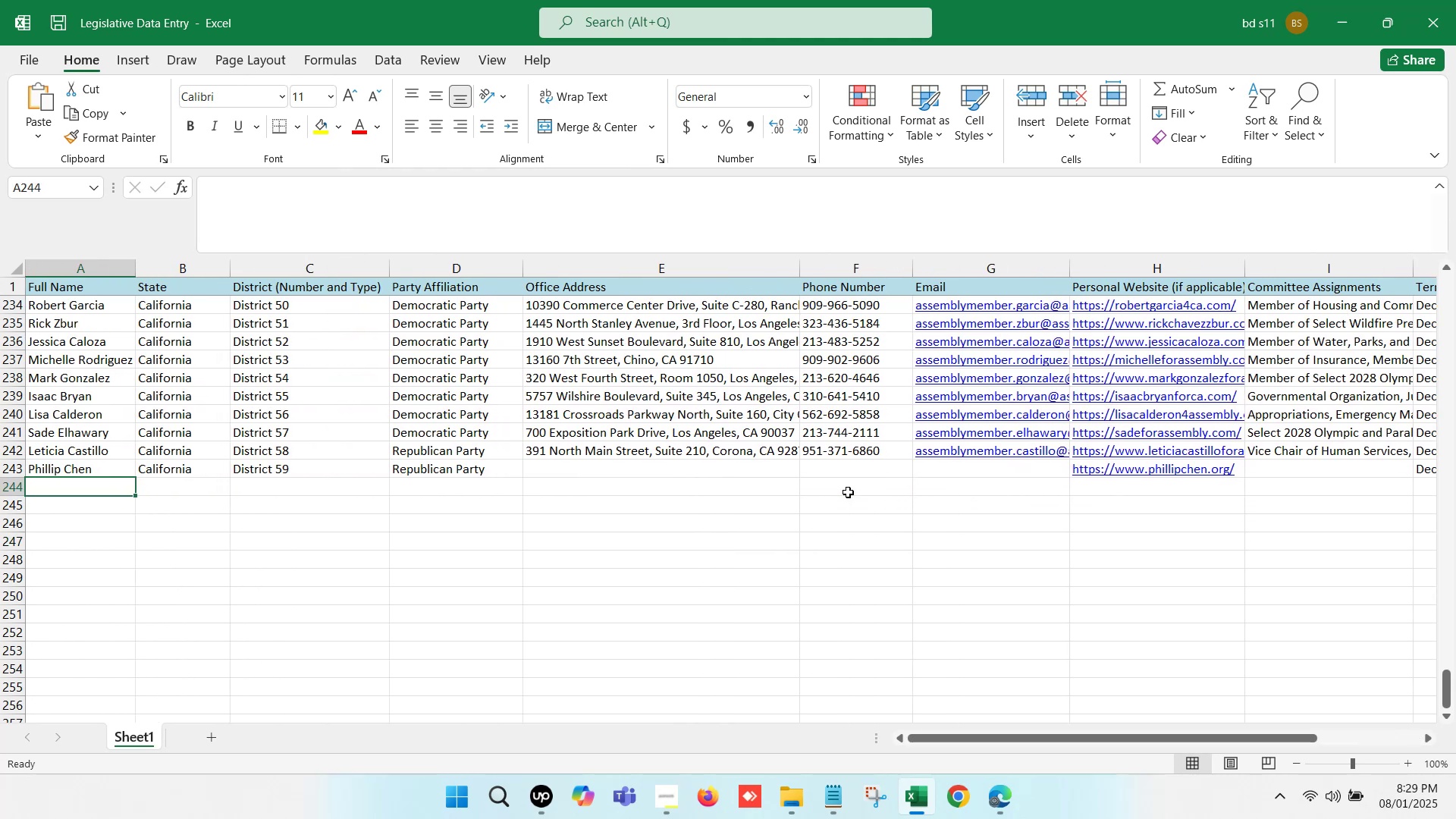 
key(ArrowLeft)
 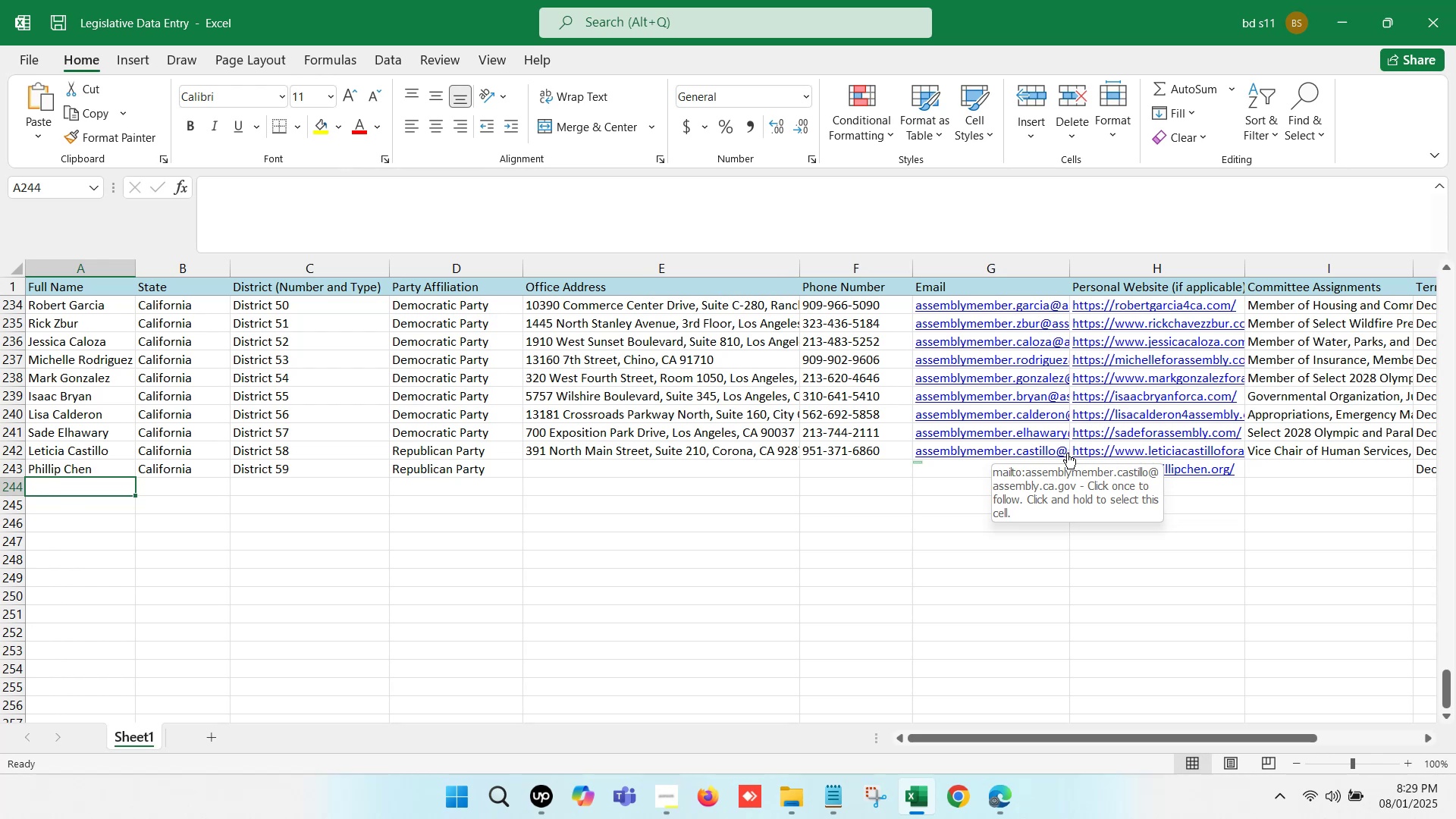 
wait(31.05)
 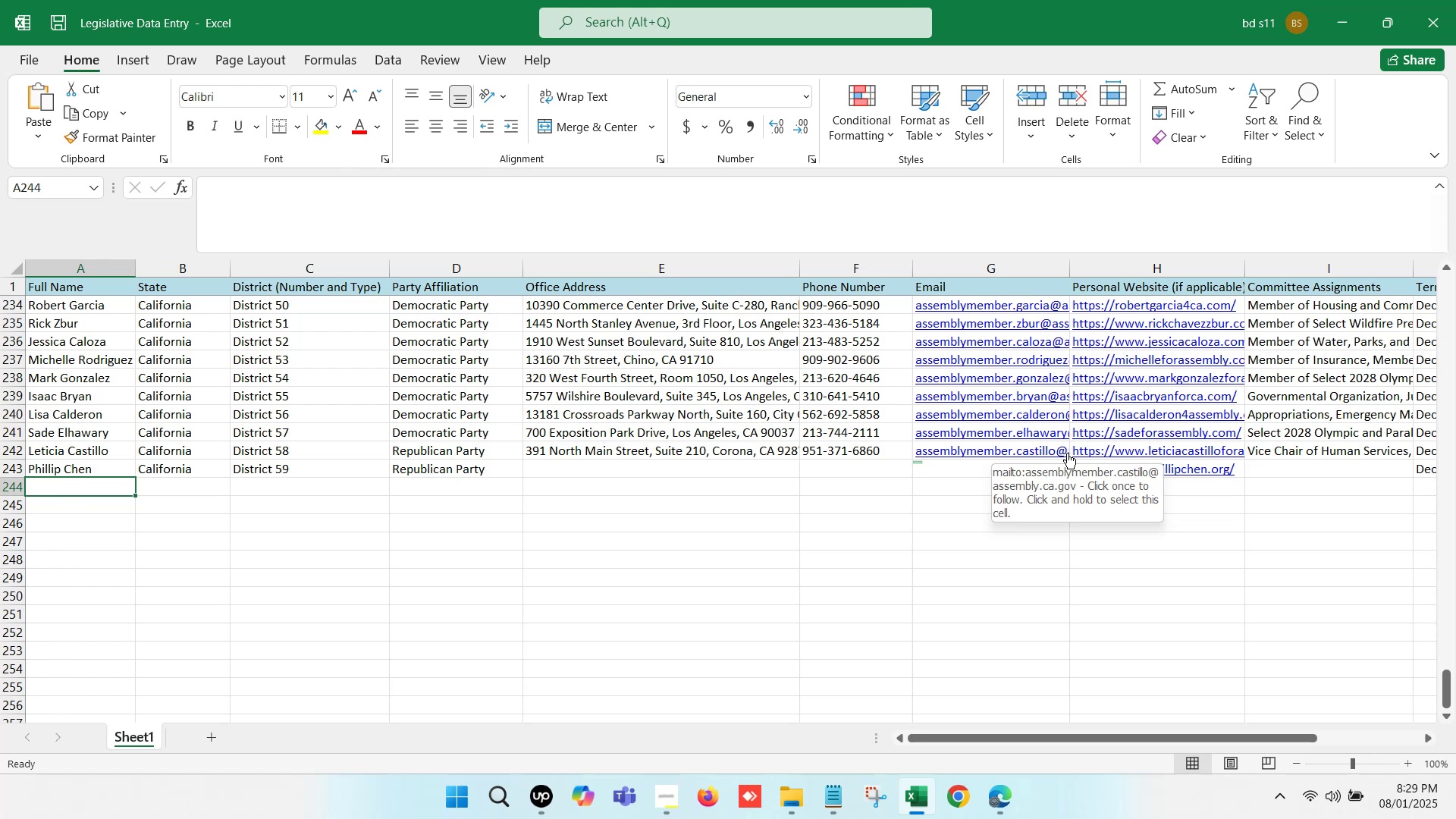 
left_click([627, 472])
 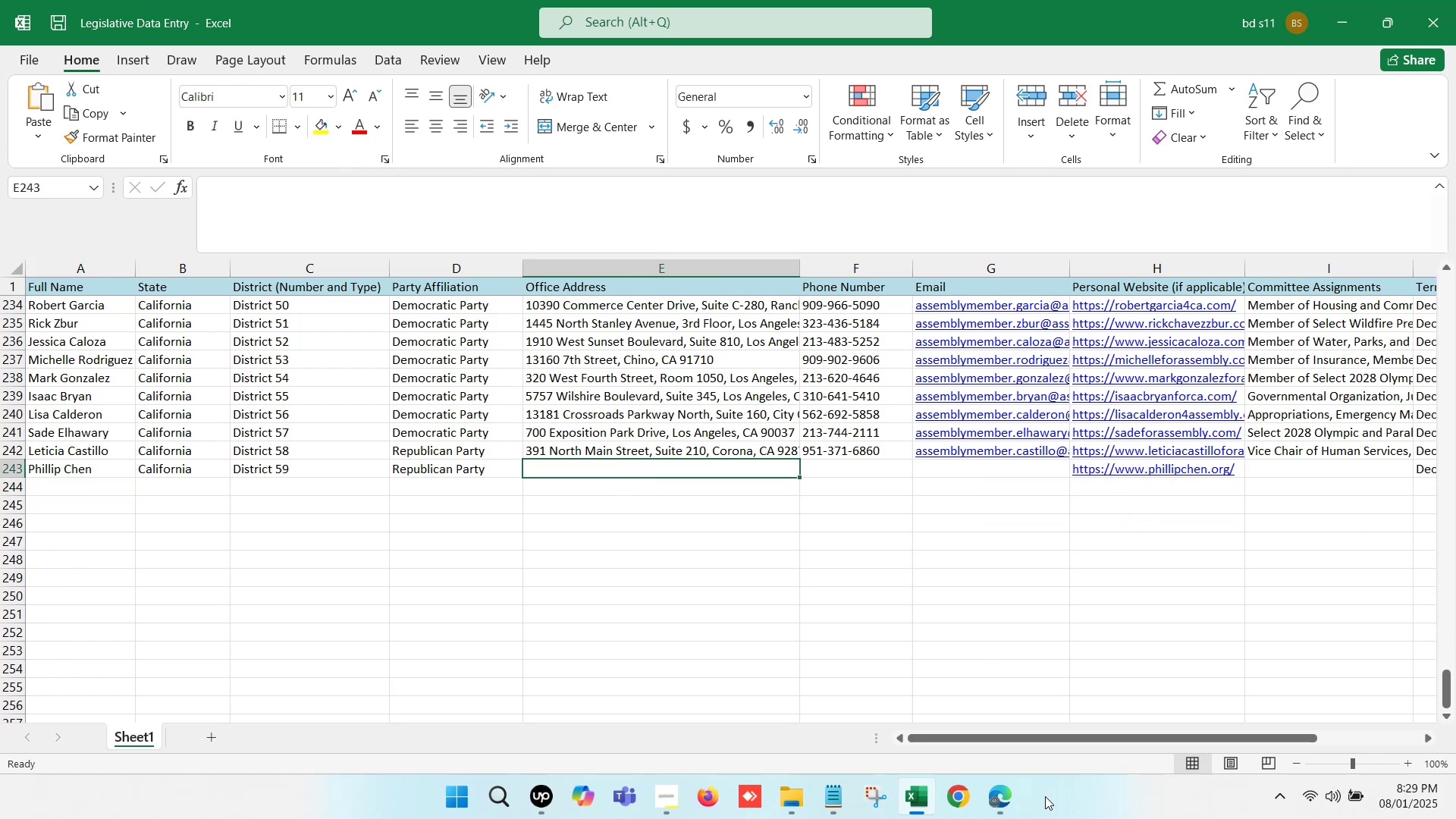 
left_click([1003, 801])
 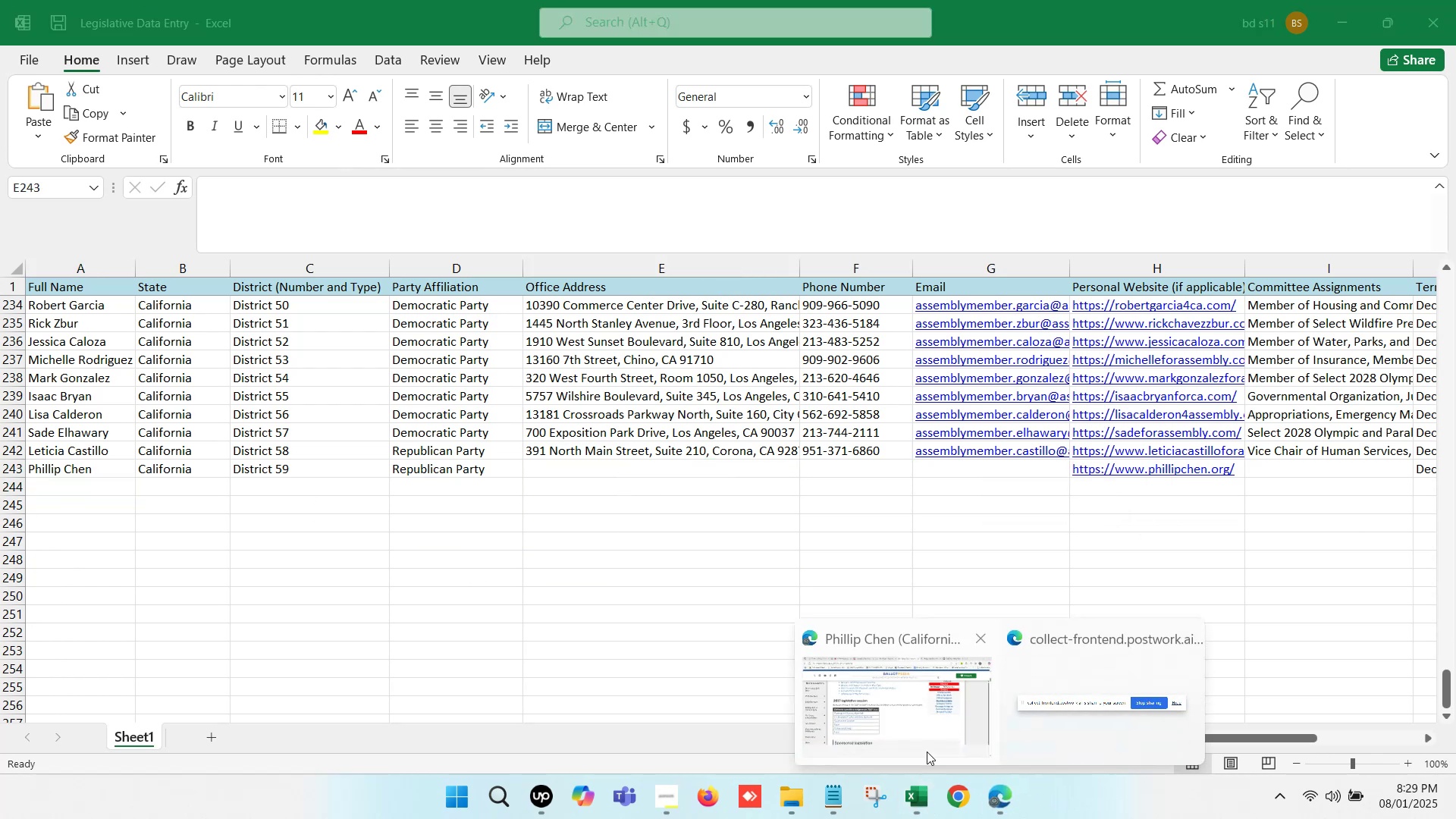 
left_click([862, 705])
 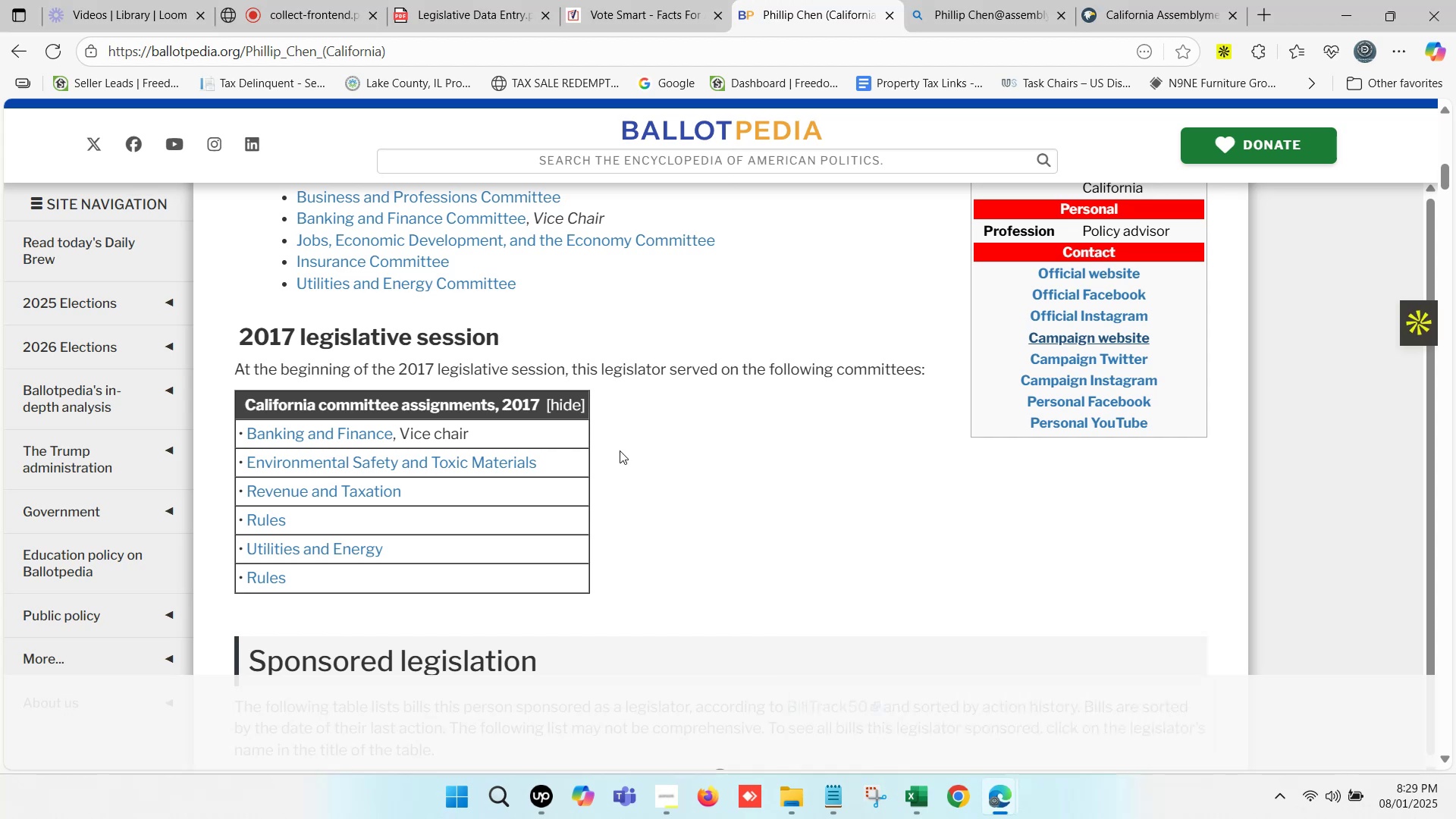 
scroll: coordinate [730, 403], scroll_direction: up, amount: 8.0
 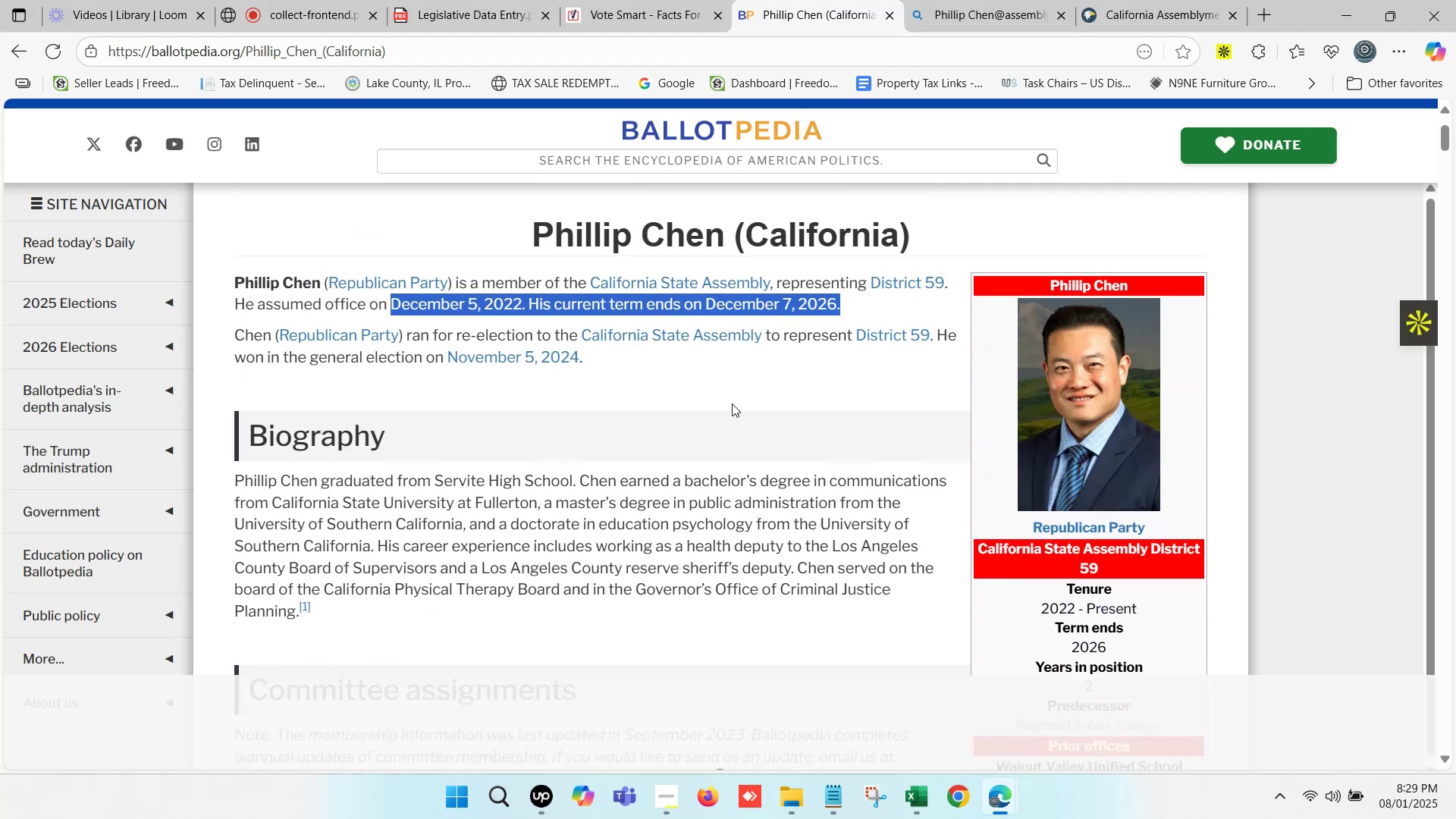 
scroll: coordinate [1062, 426], scroll_direction: down, amount: 7.0
 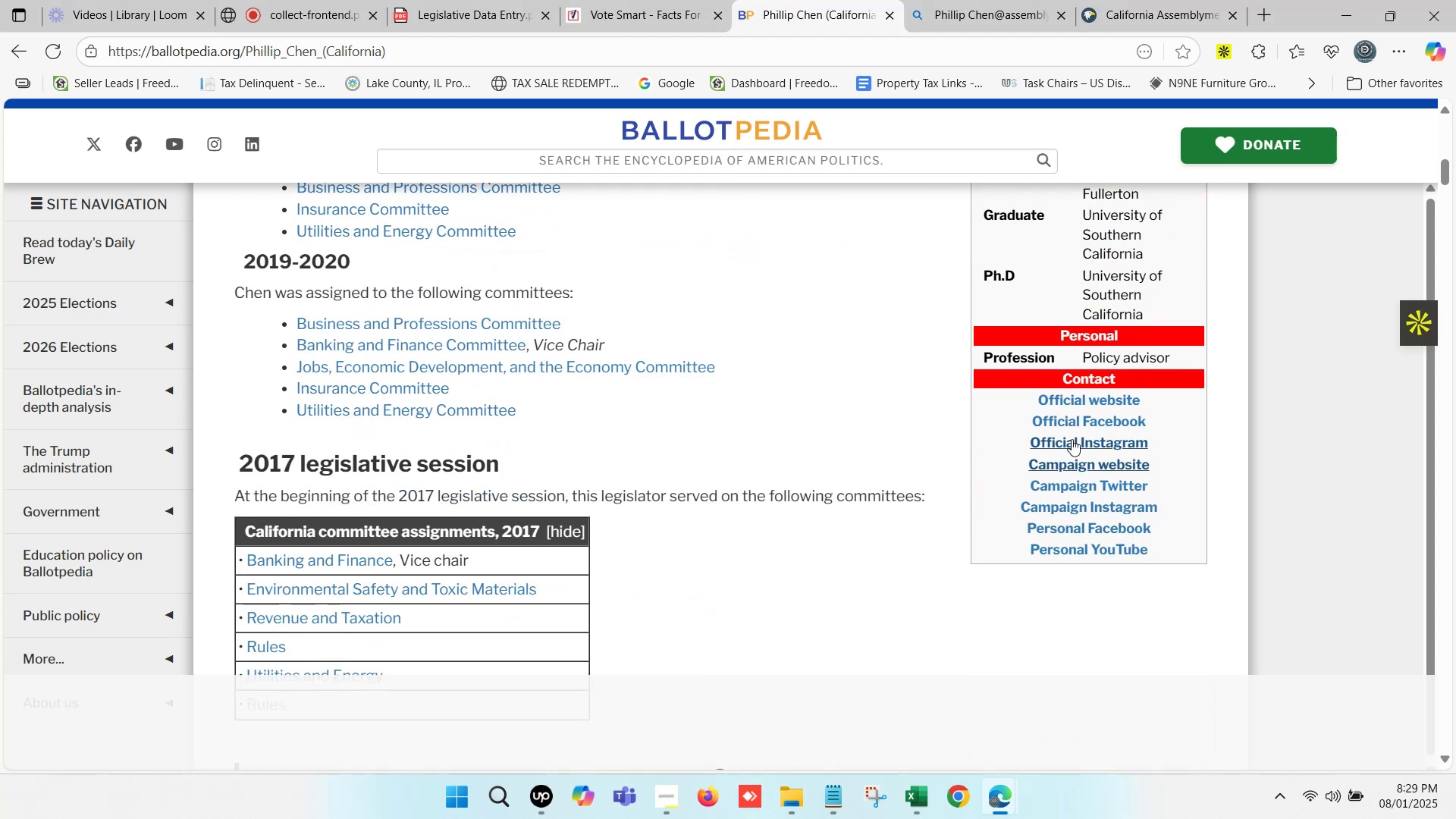 
hold_key(key=ControlLeft, duration=0.99)
left_click([1085, 404])
 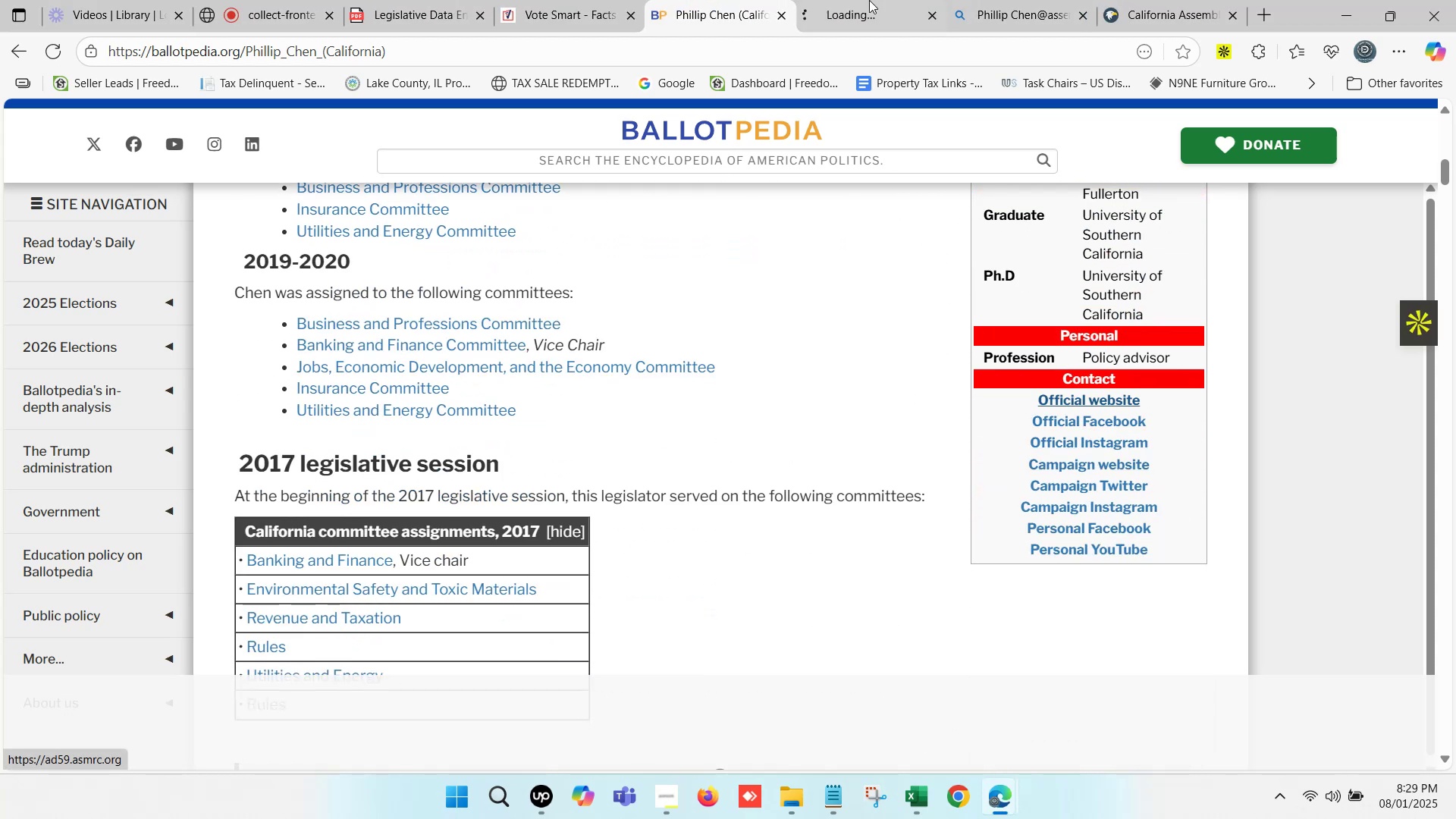 
double_click([866, 0])
 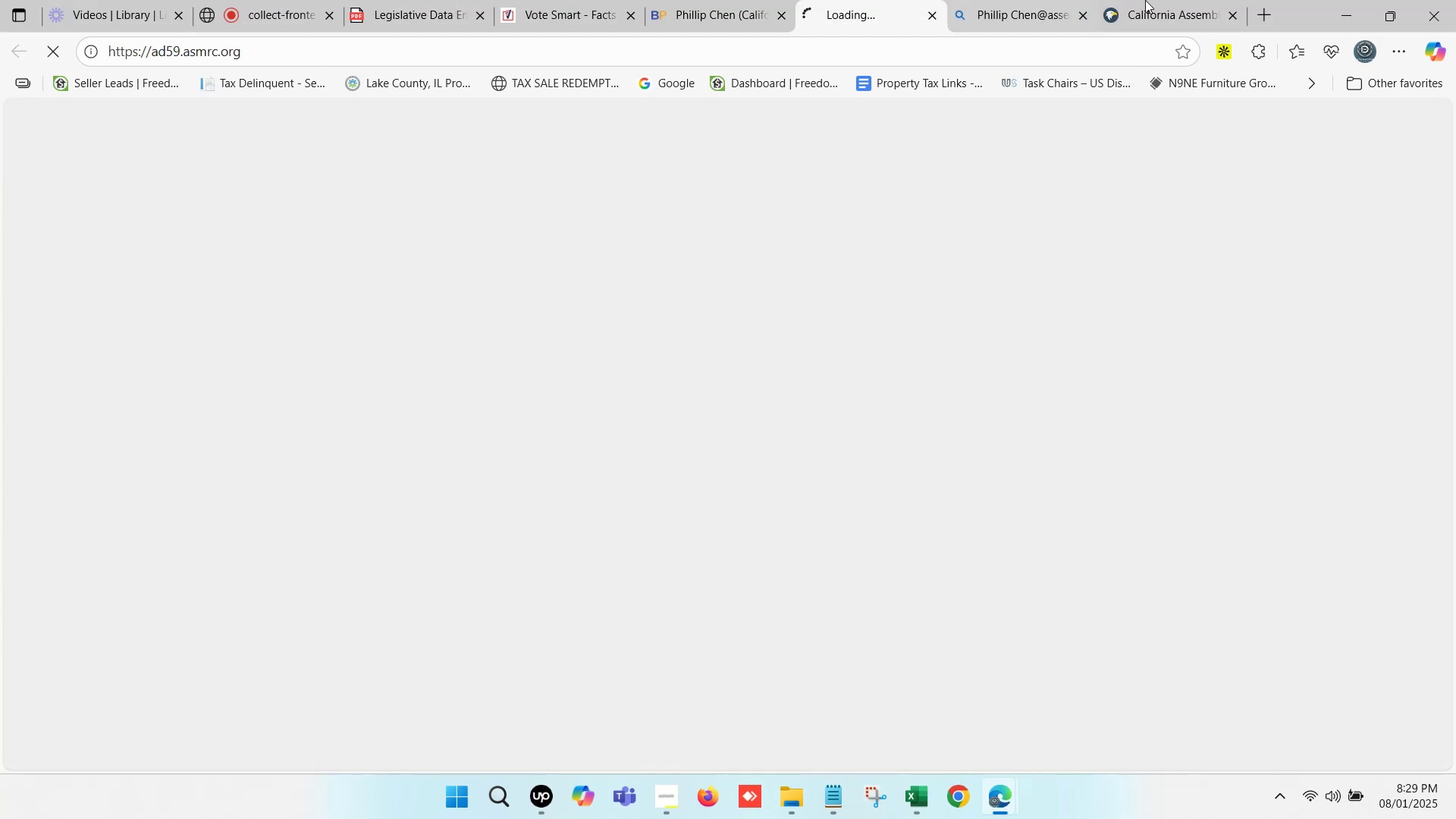 
triple_click([1161, 0])
 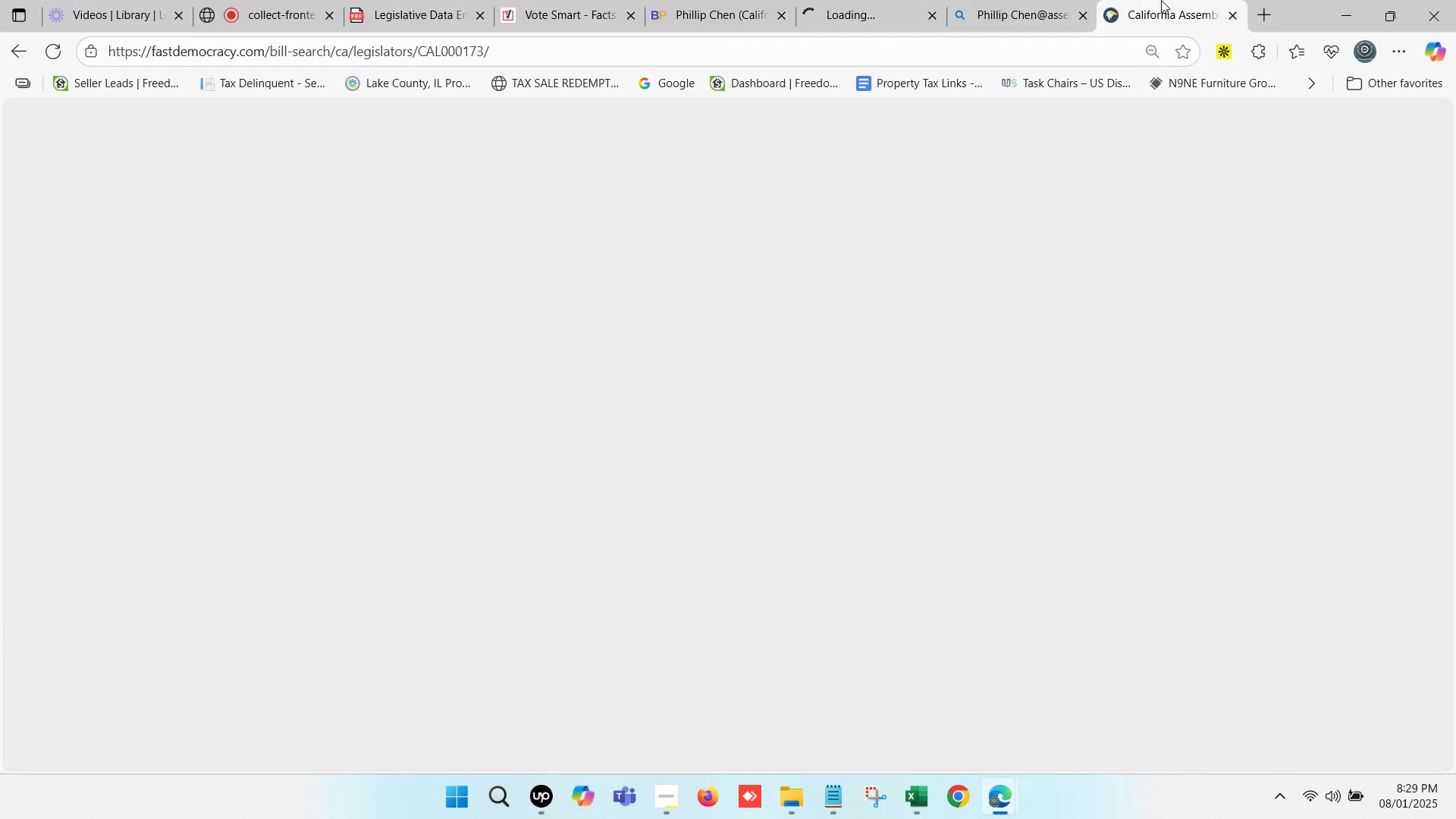 
triple_click([1161, 0])
 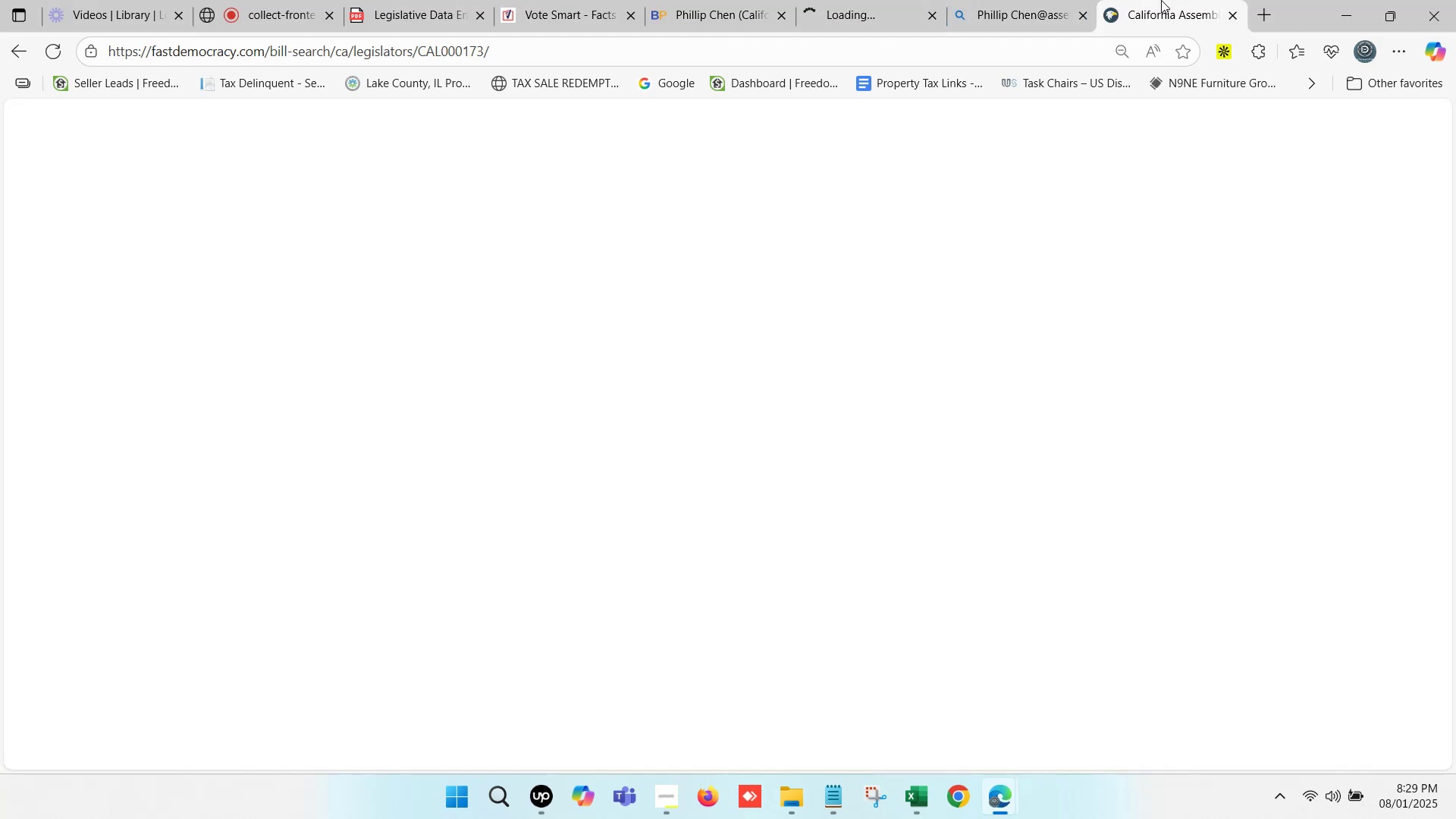 
triple_click([1161, 0])
 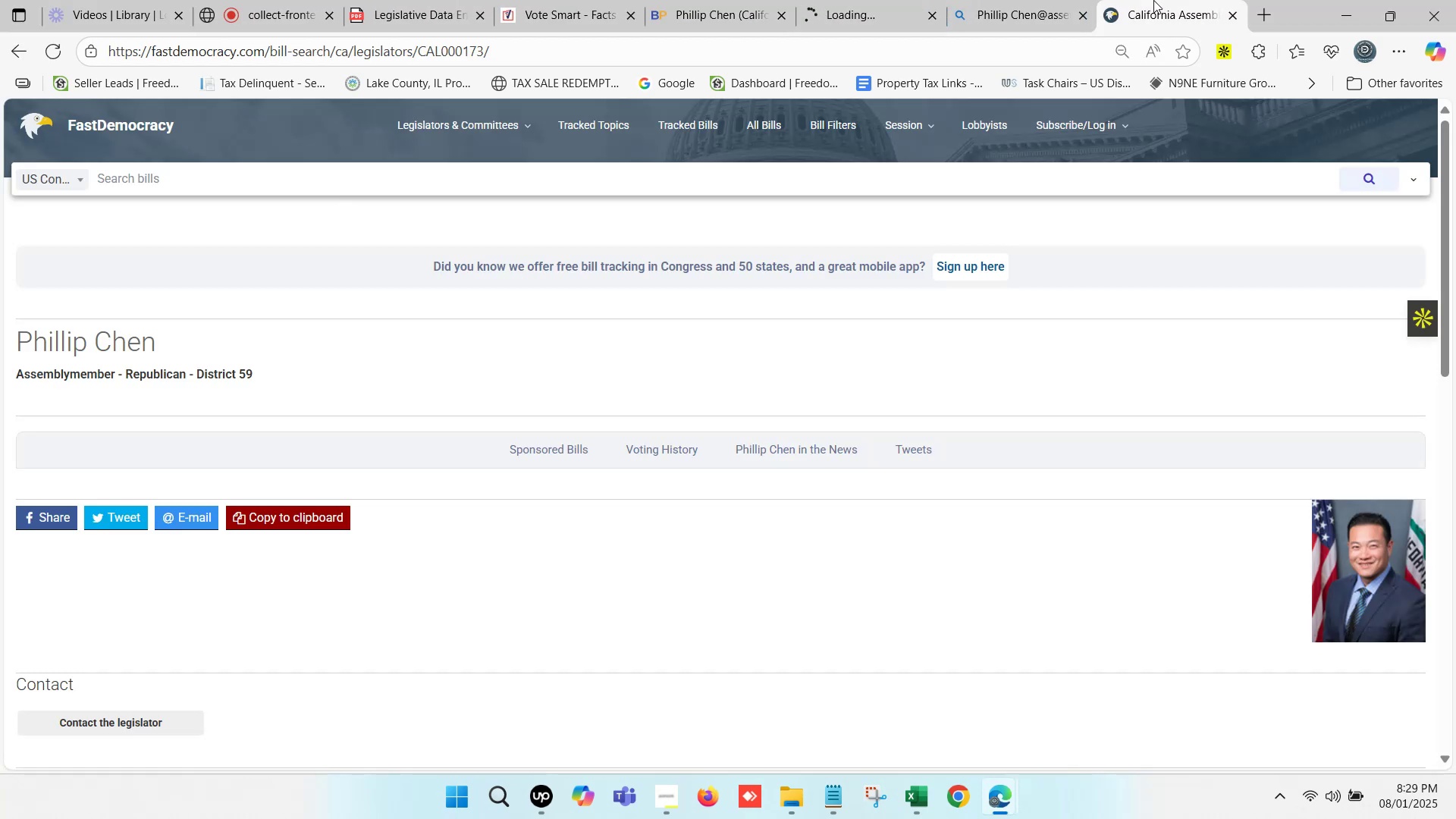 
scroll: coordinate [467, 453], scroll_direction: down, amount: 4.0
 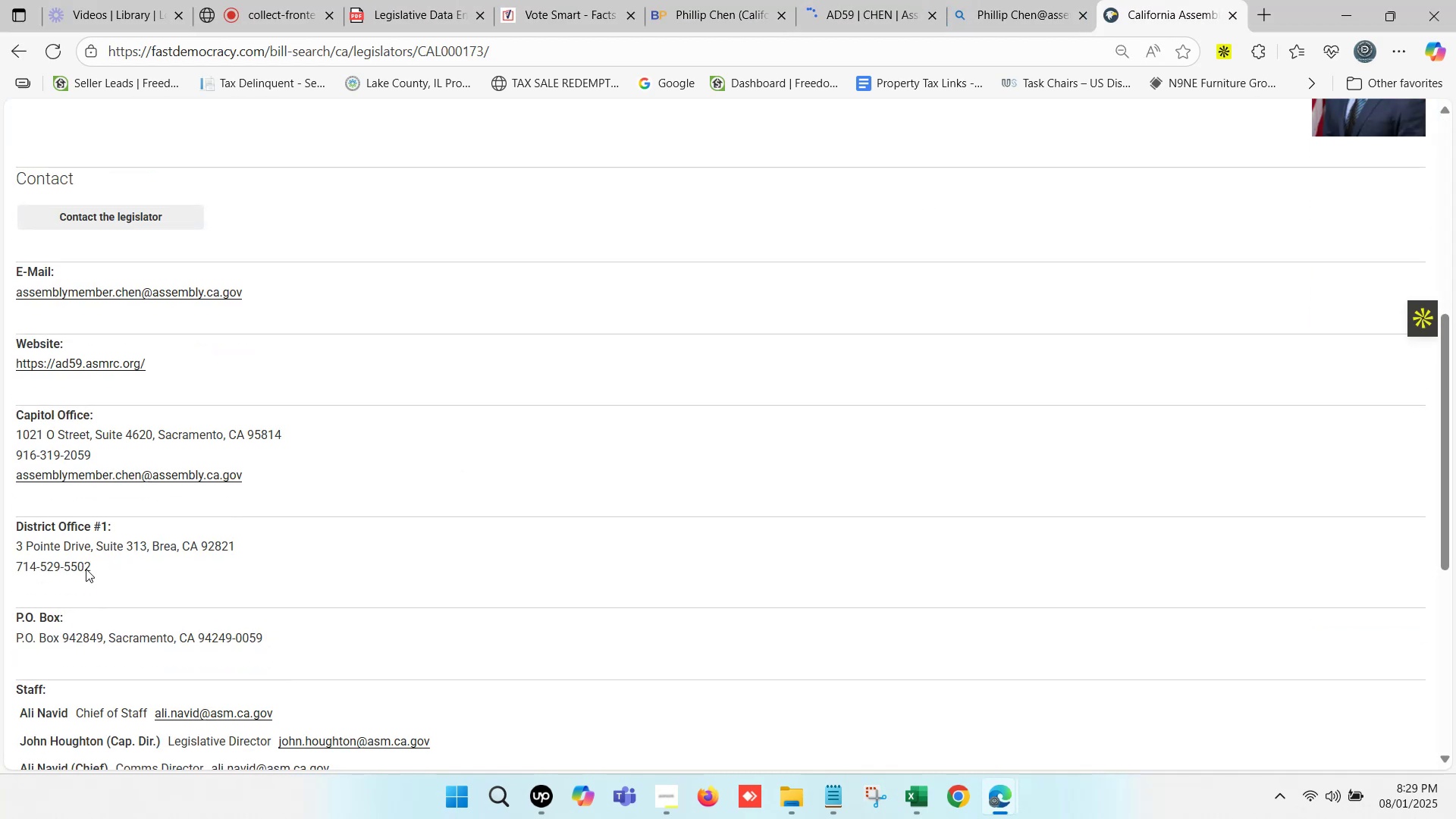 
key(Control+C)
 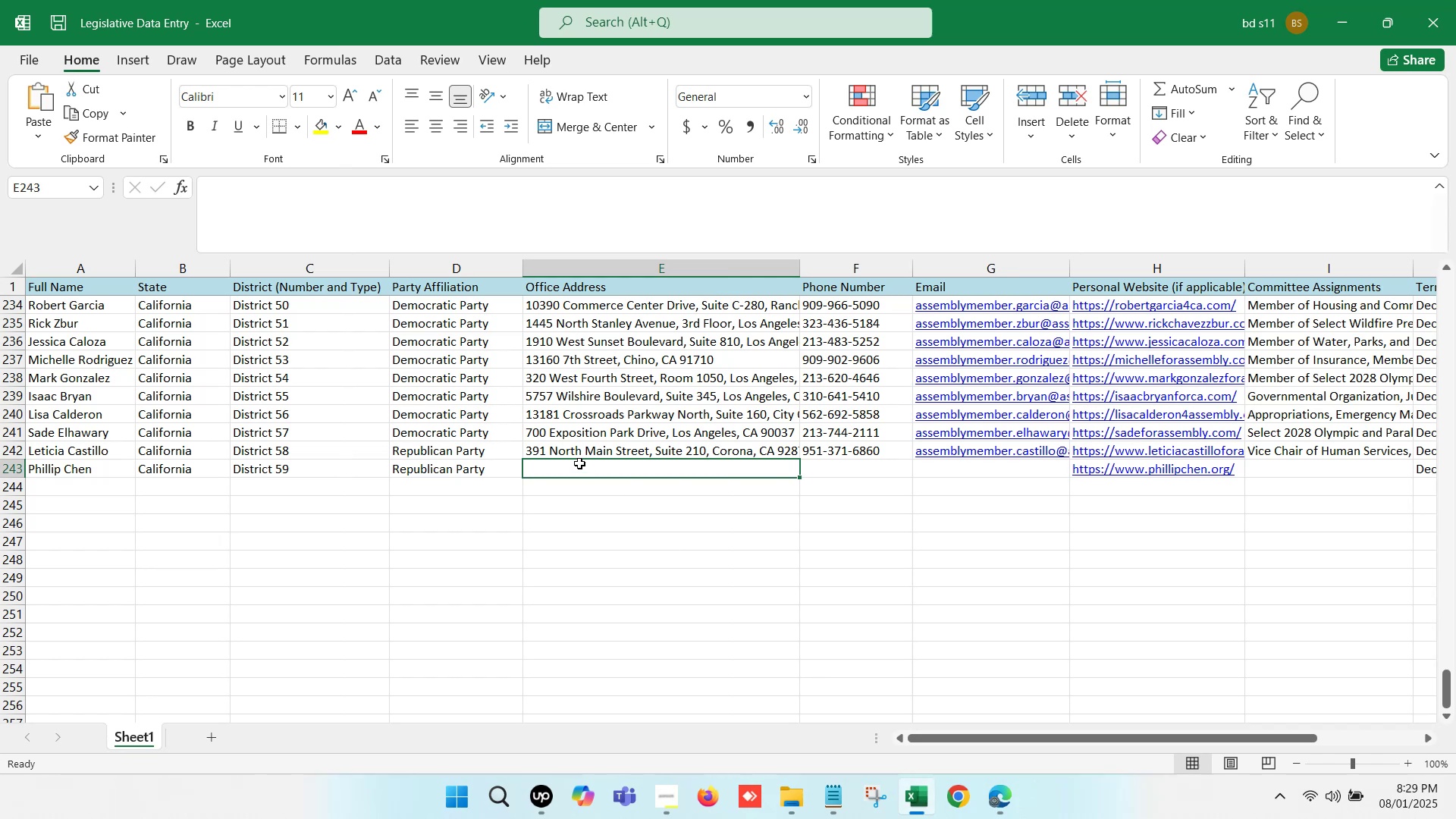 
double_click([578, 468])
 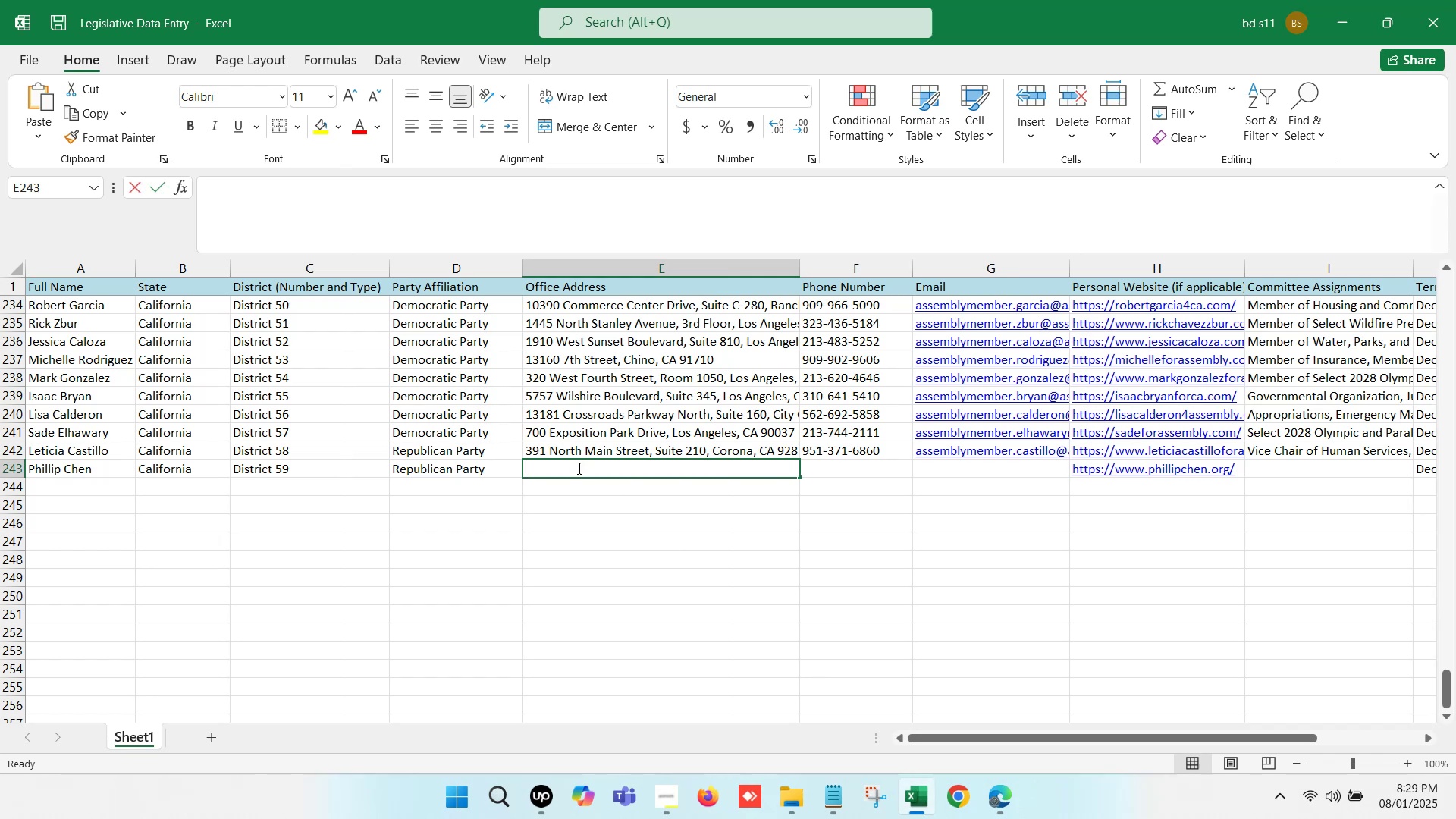 
key(Control+V)
 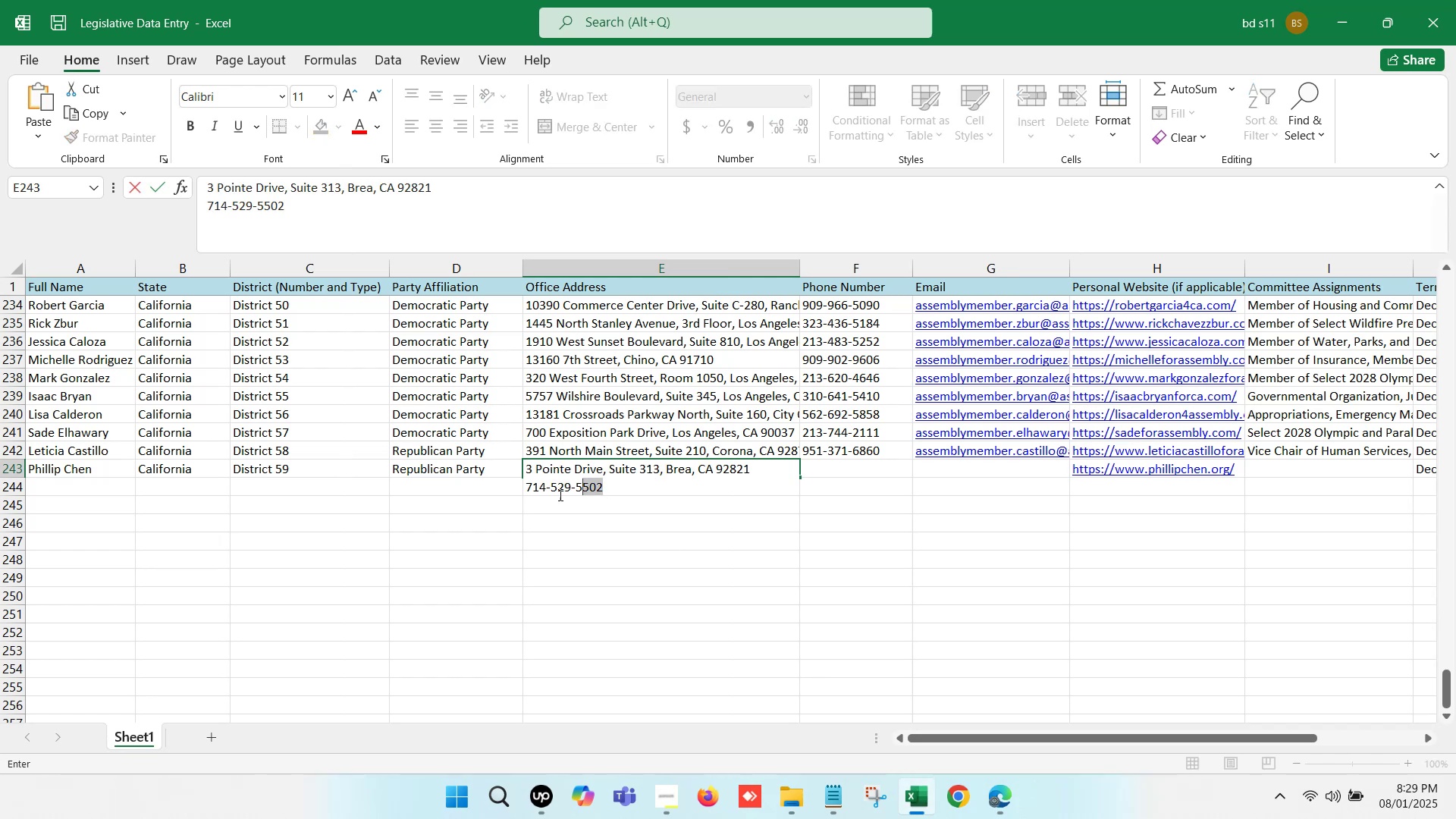 
key(Control+ControlLeft)
 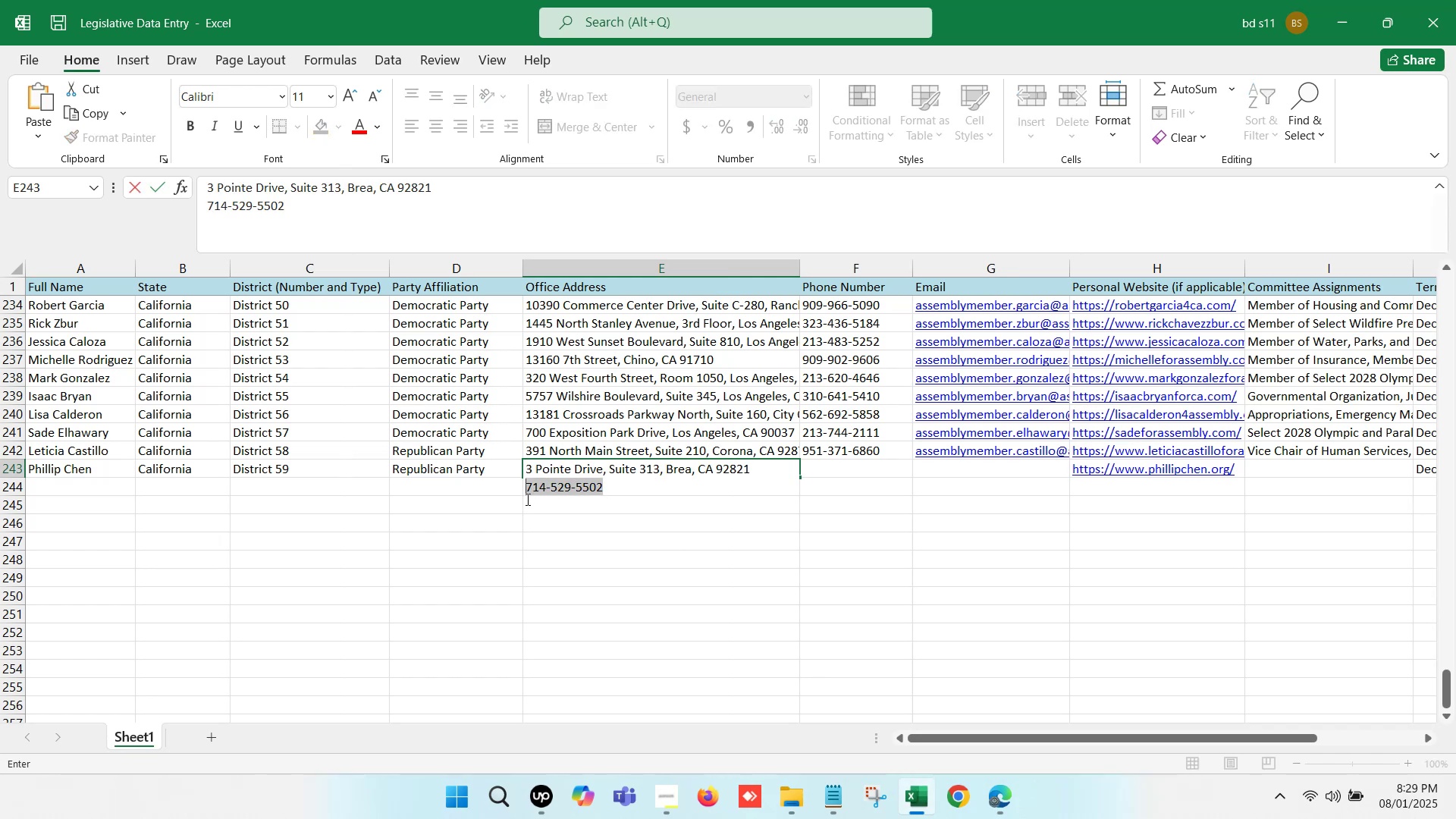 
key(Control+X)
 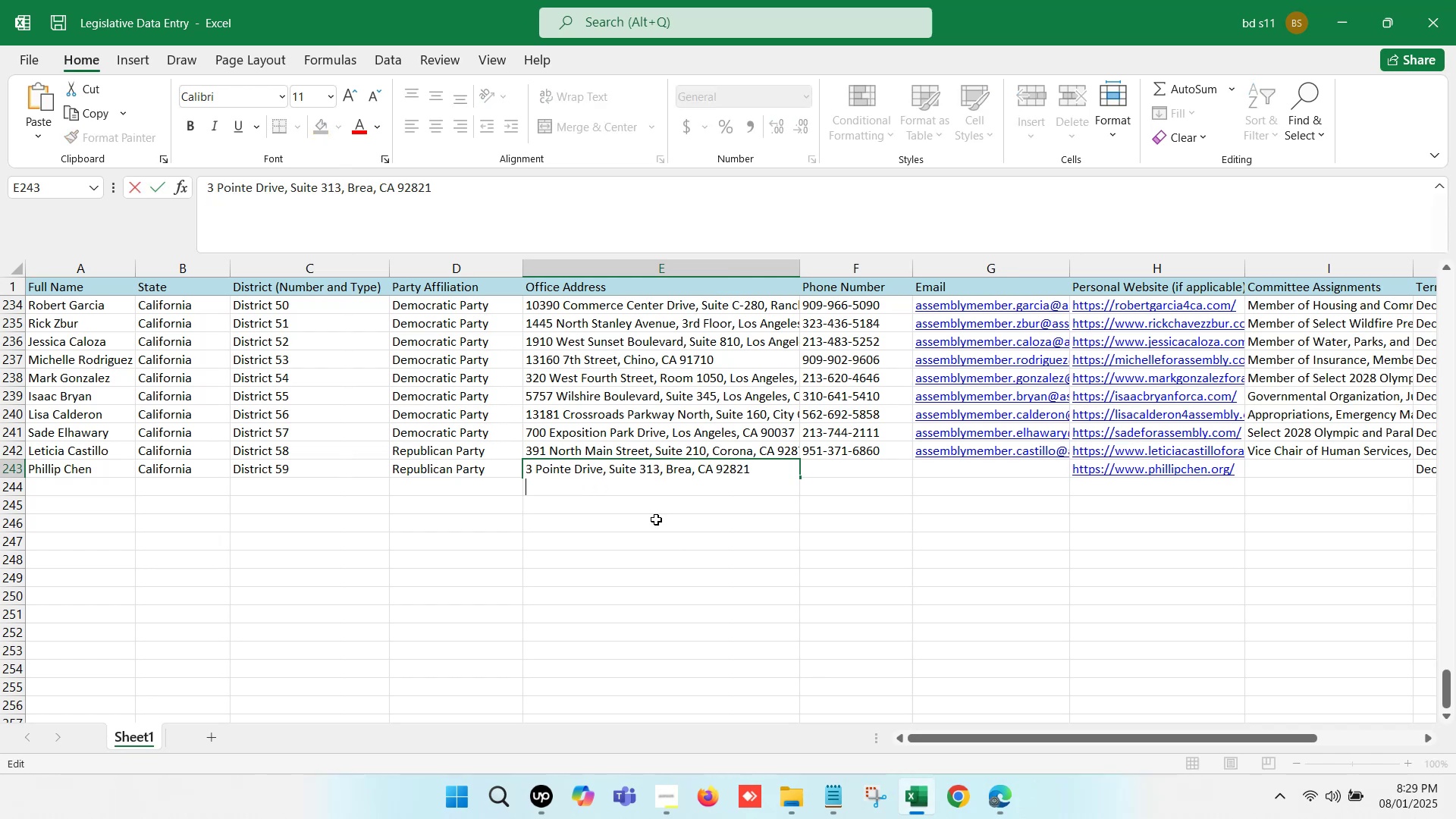 
key(Backspace)
 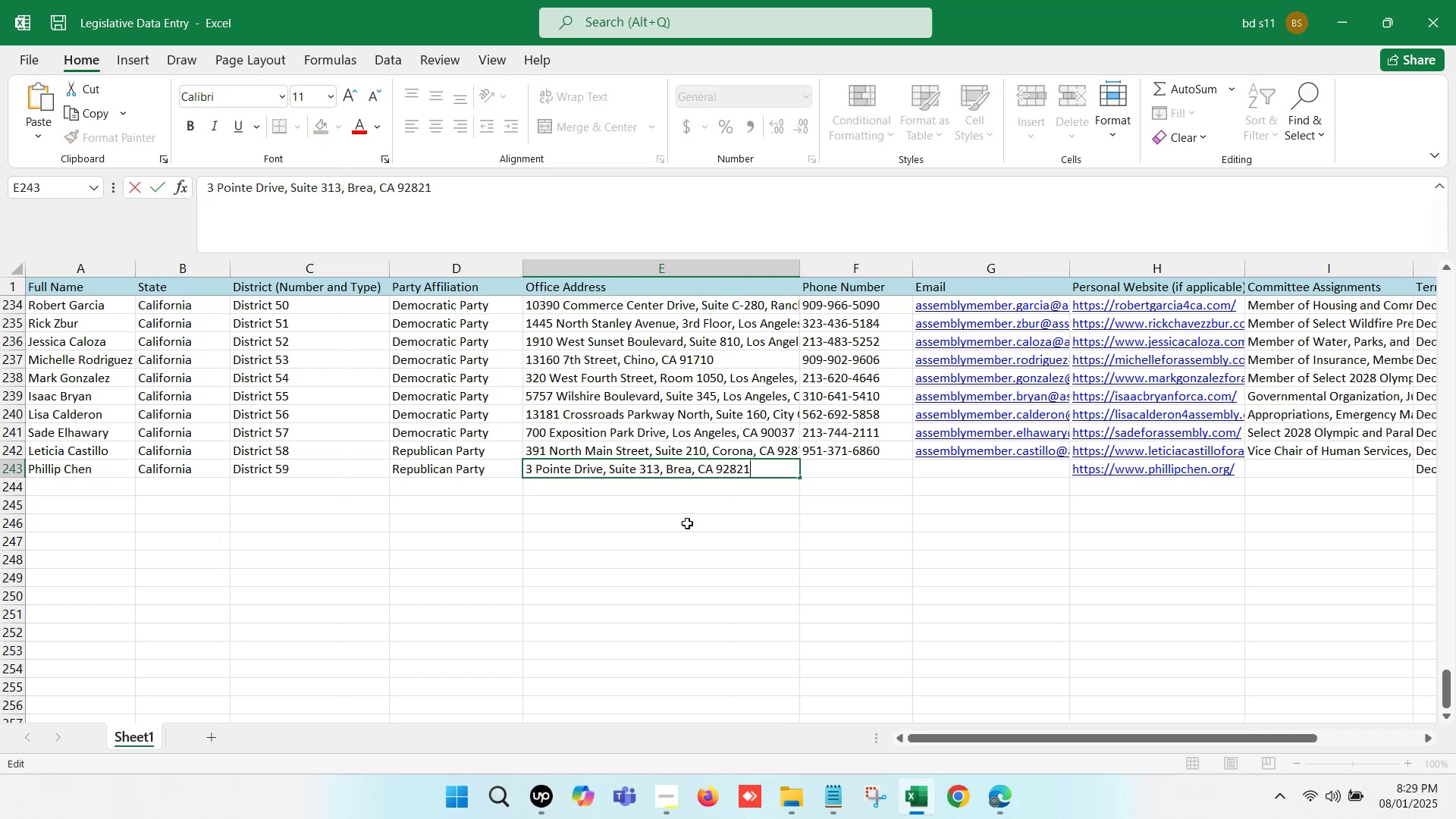 
left_click([712, 528])
 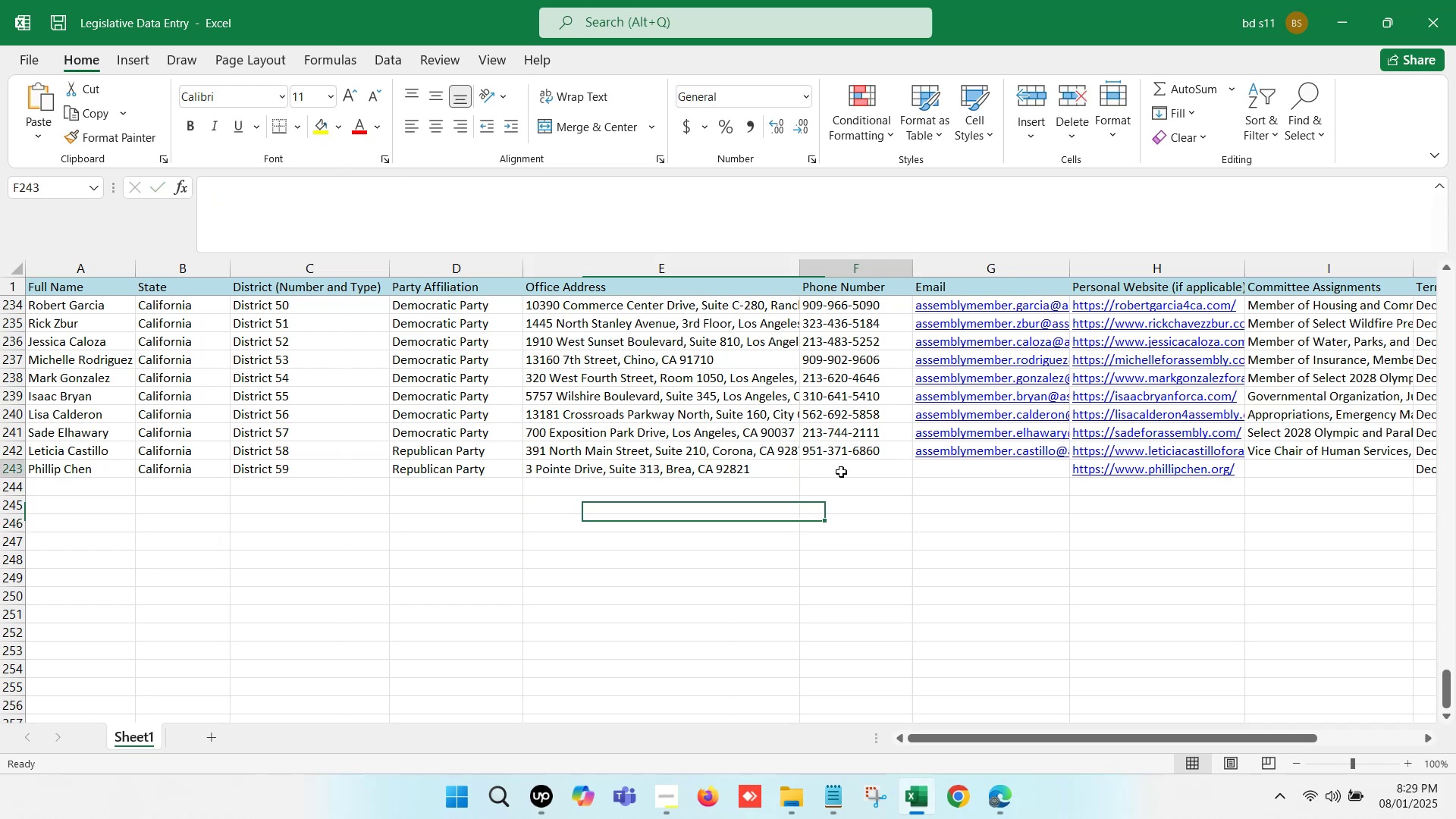 
double_click([841, 472])
 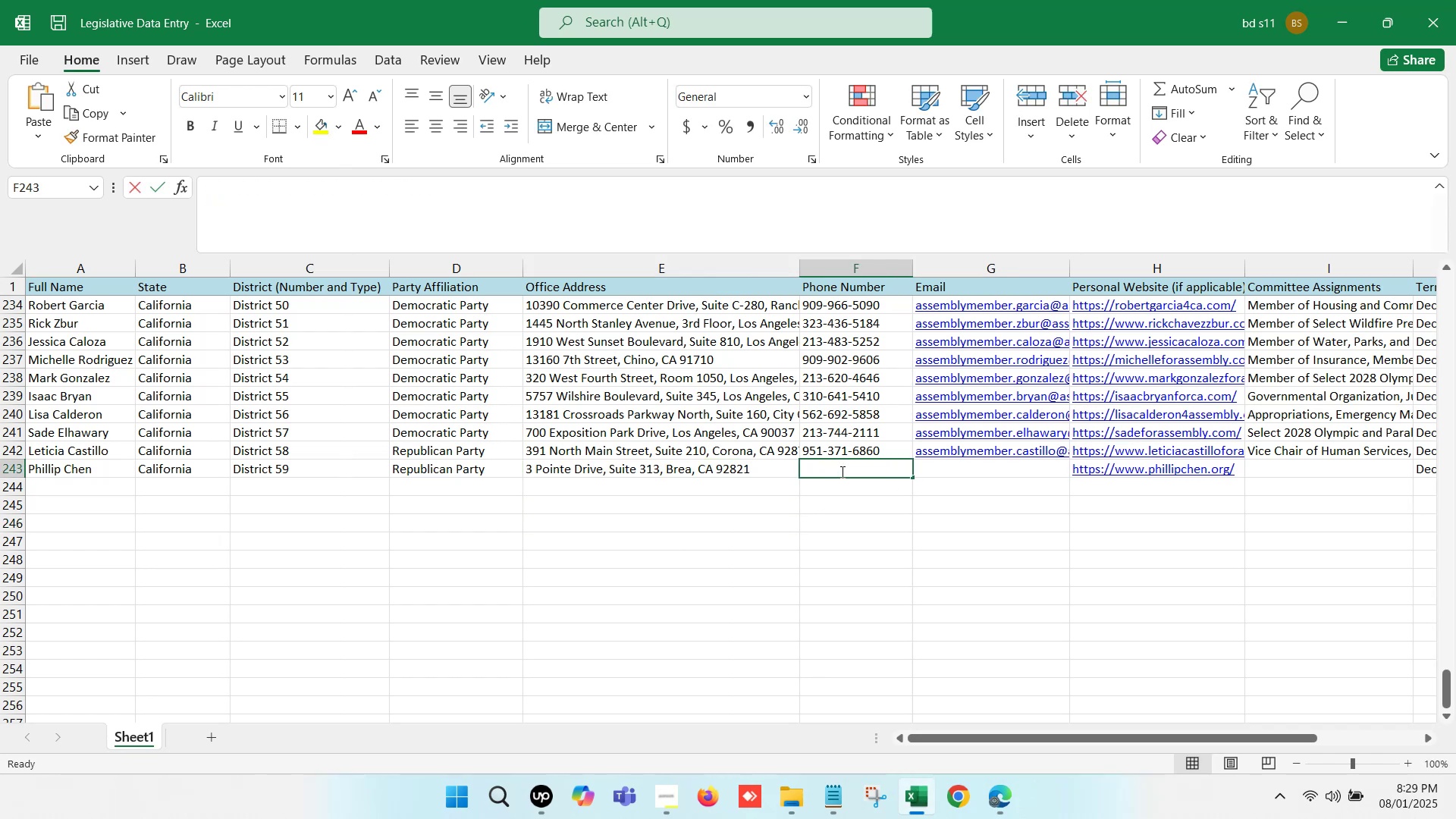 
key(Control+V)
 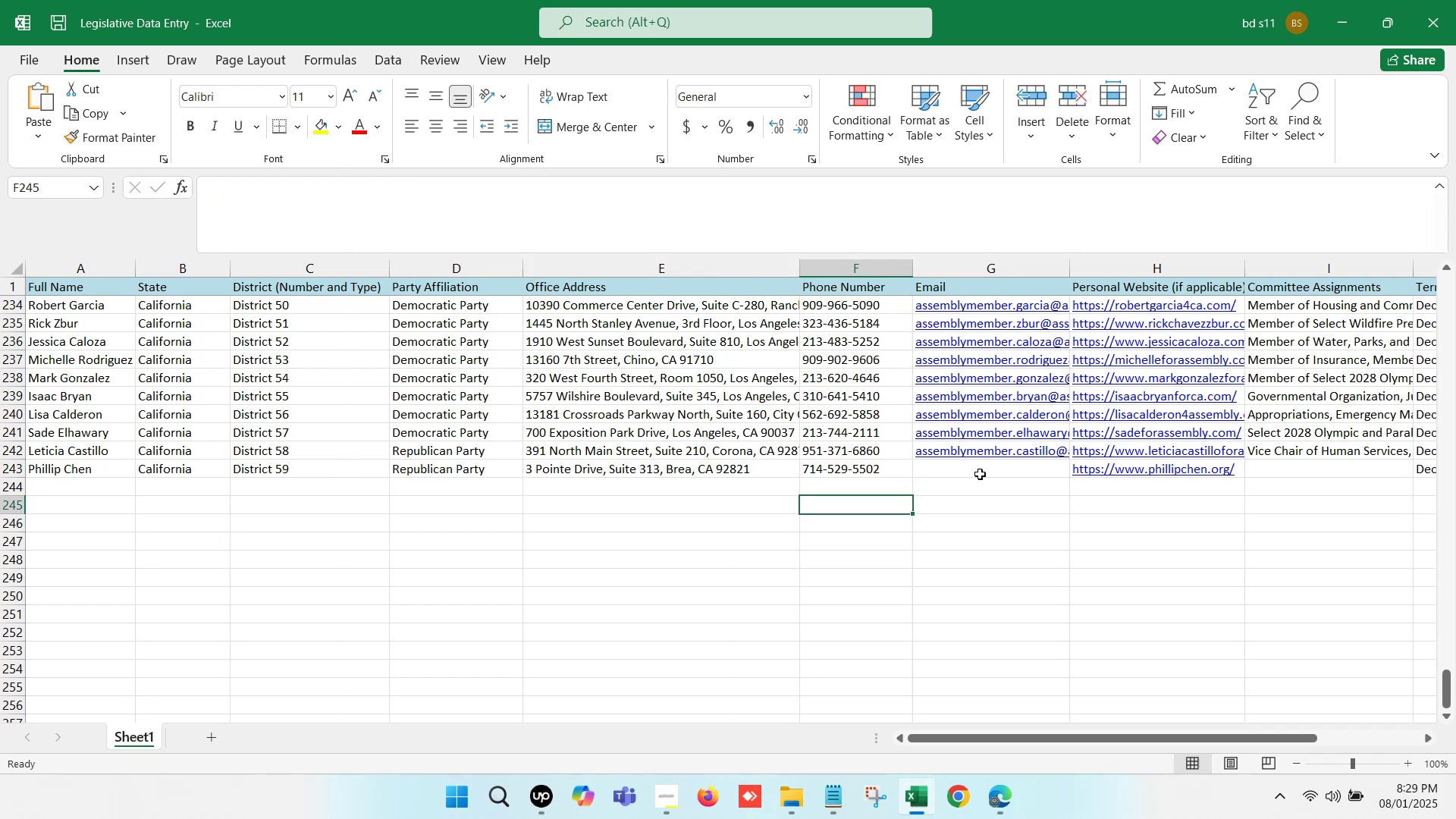 
double_click([986, 472])
 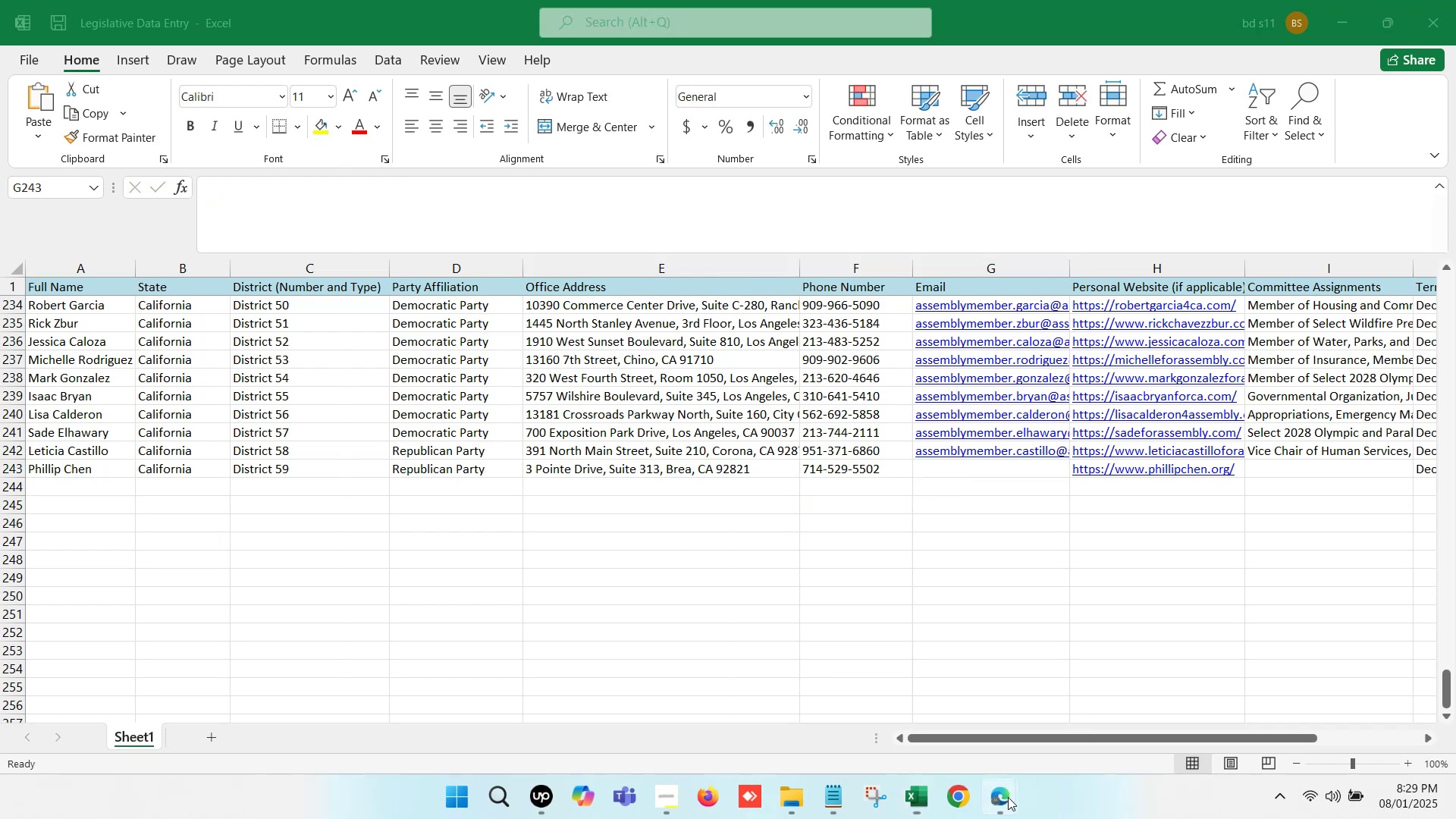 
left_click([918, 714])
 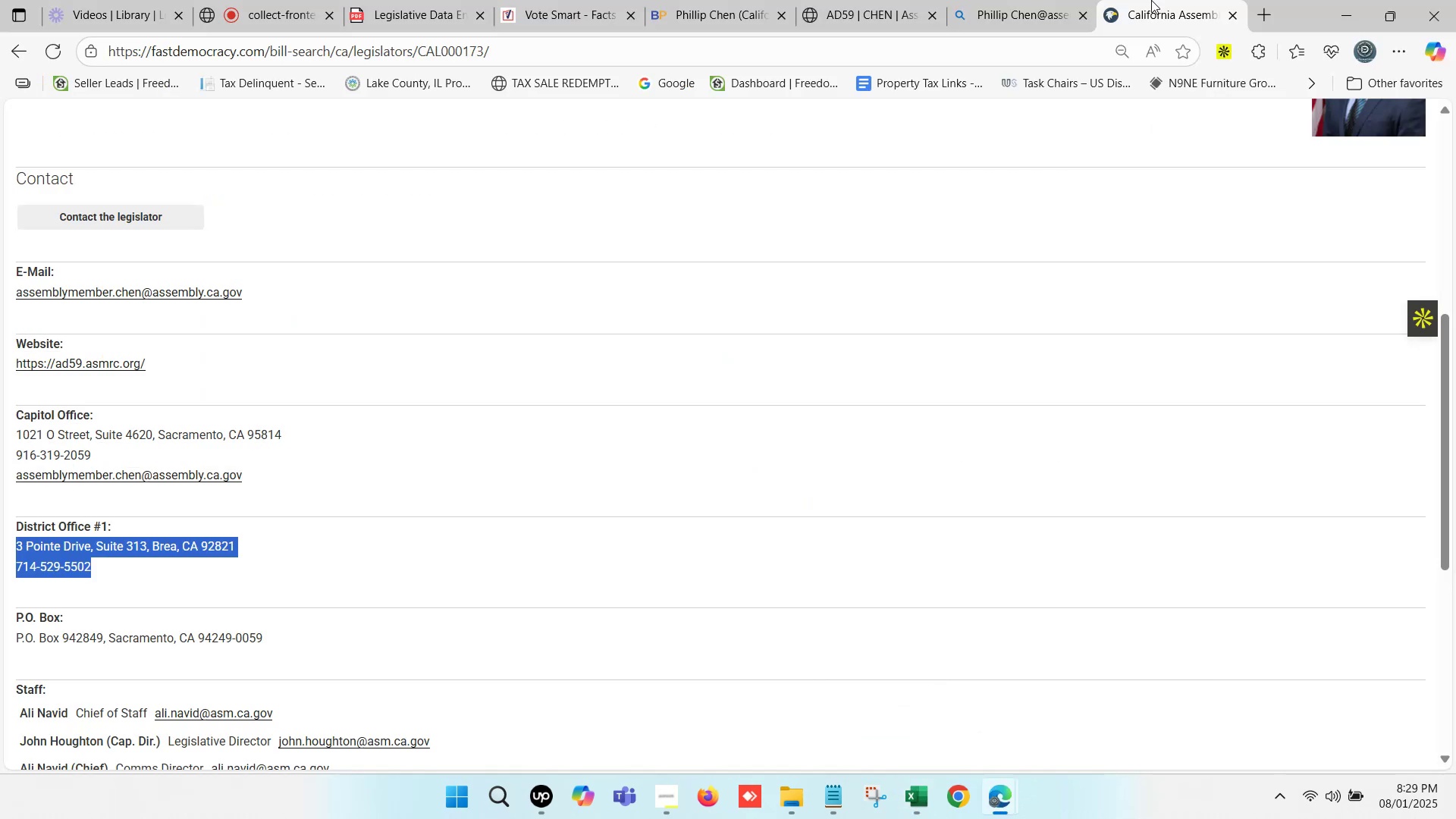 
left_click([1164, 0])
 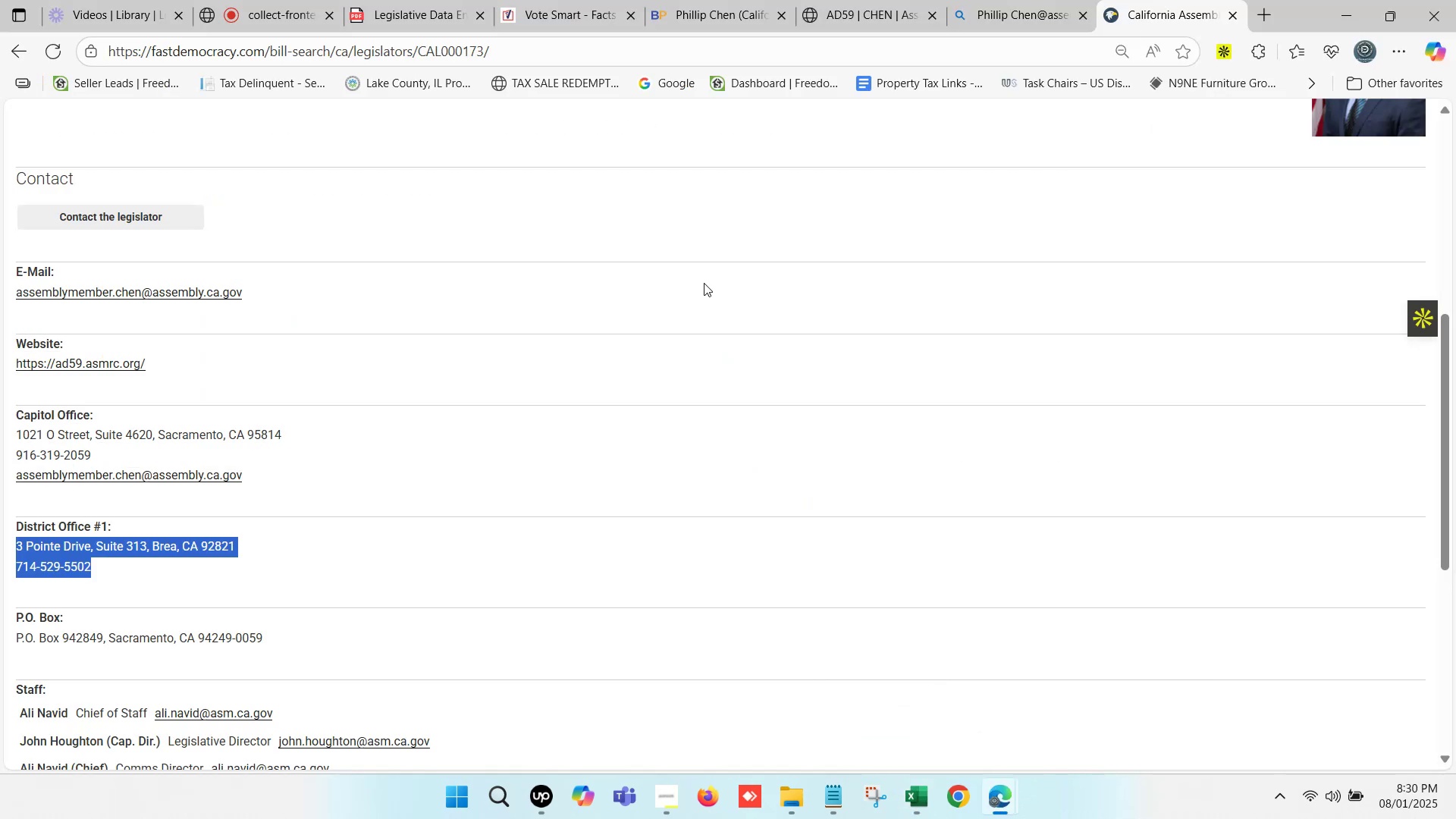 
scroll: coordinate [411, 361], scroll_direction: up, amount: 2.0
 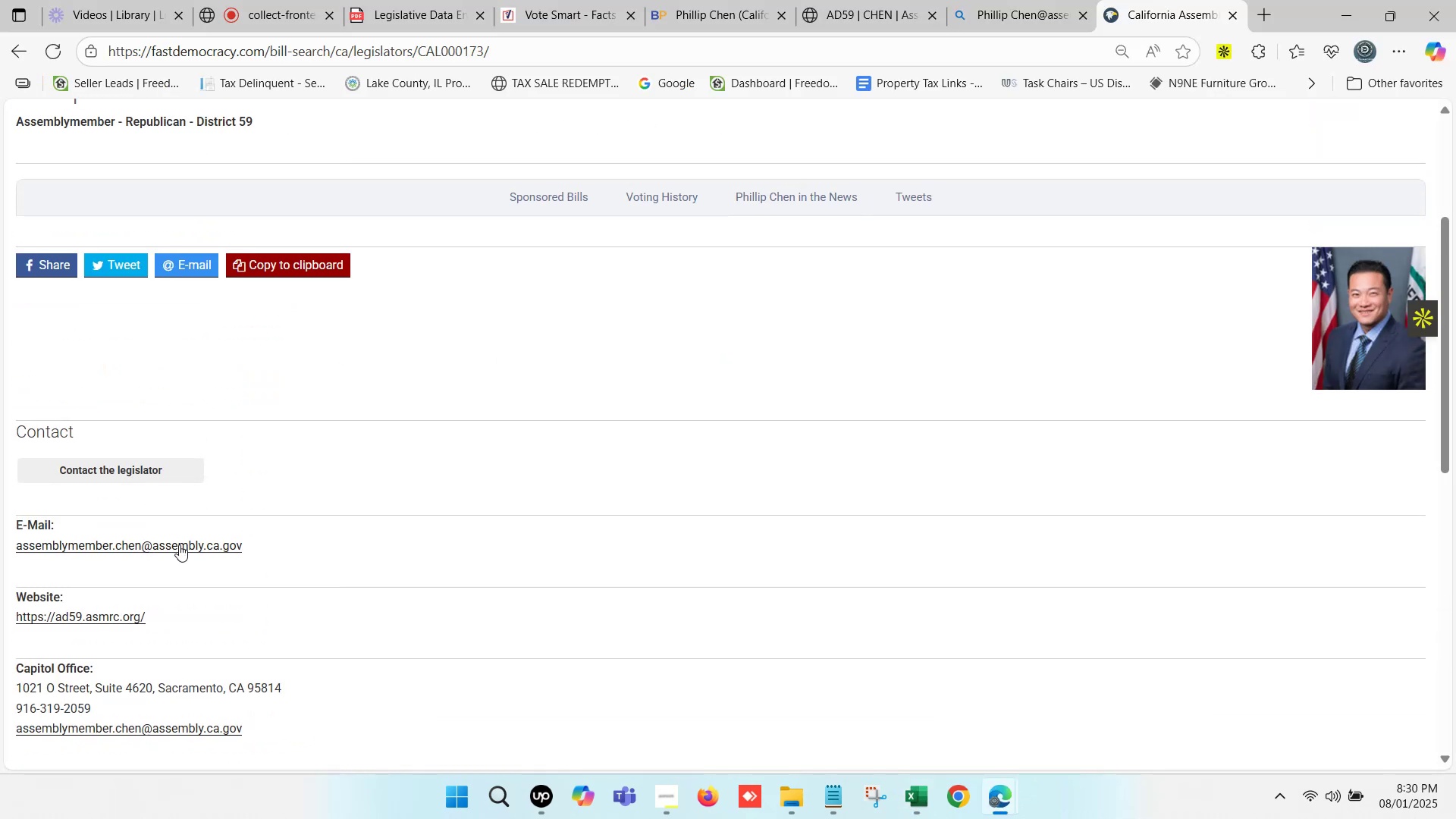 
right_click([179, 544])
 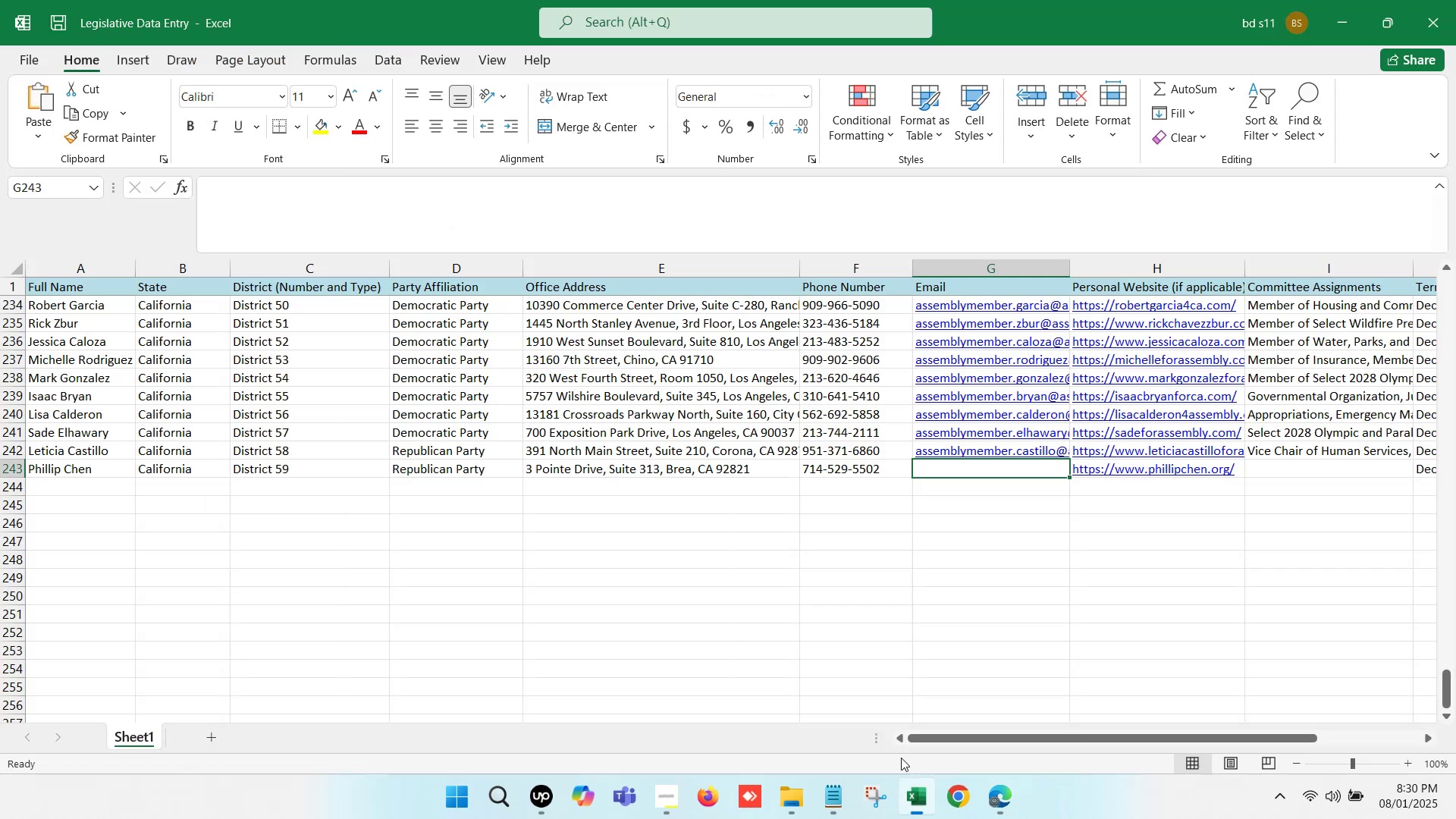 
left_click([958, 470])
 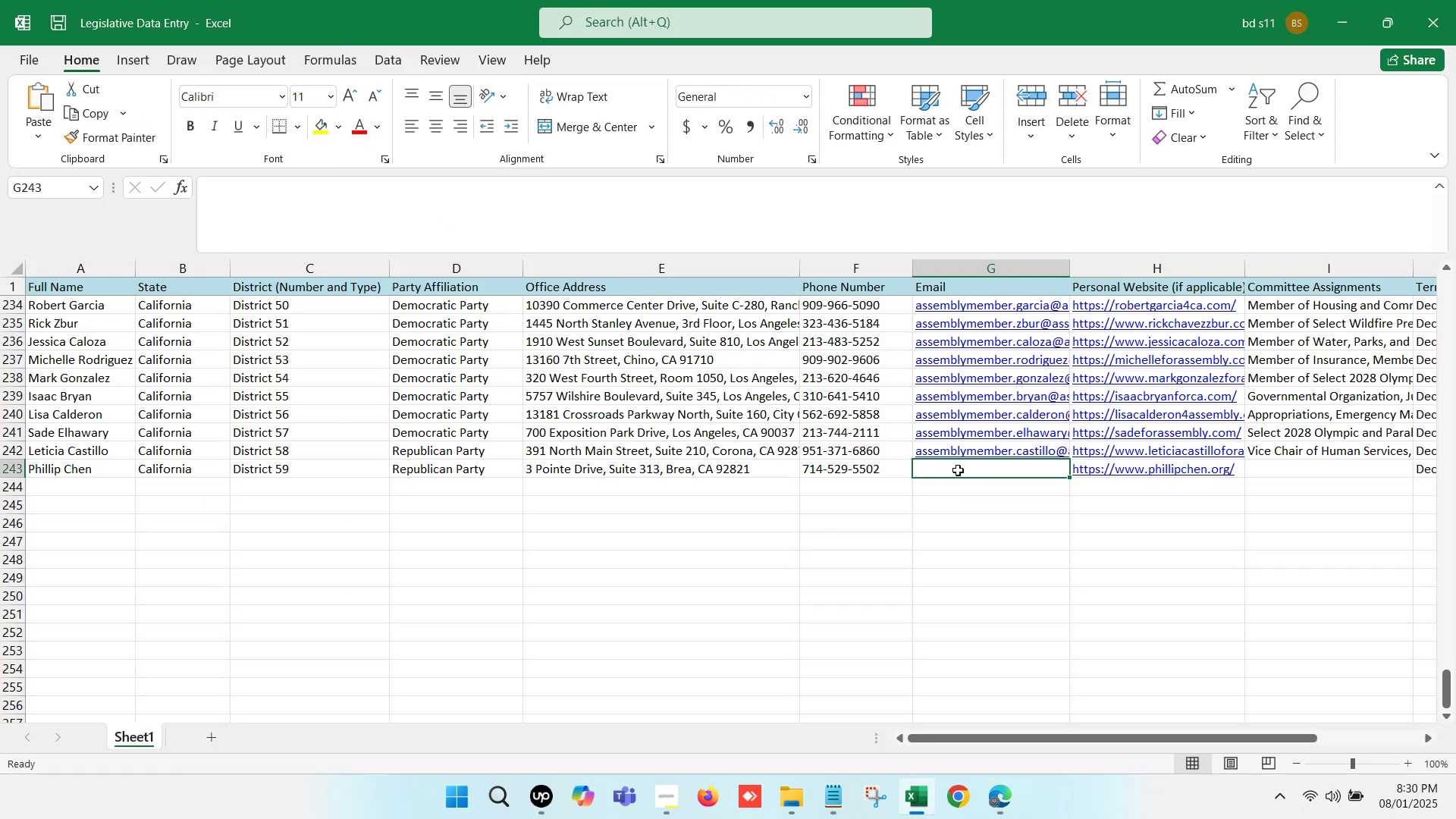 
key(Control+ControlLeft)
 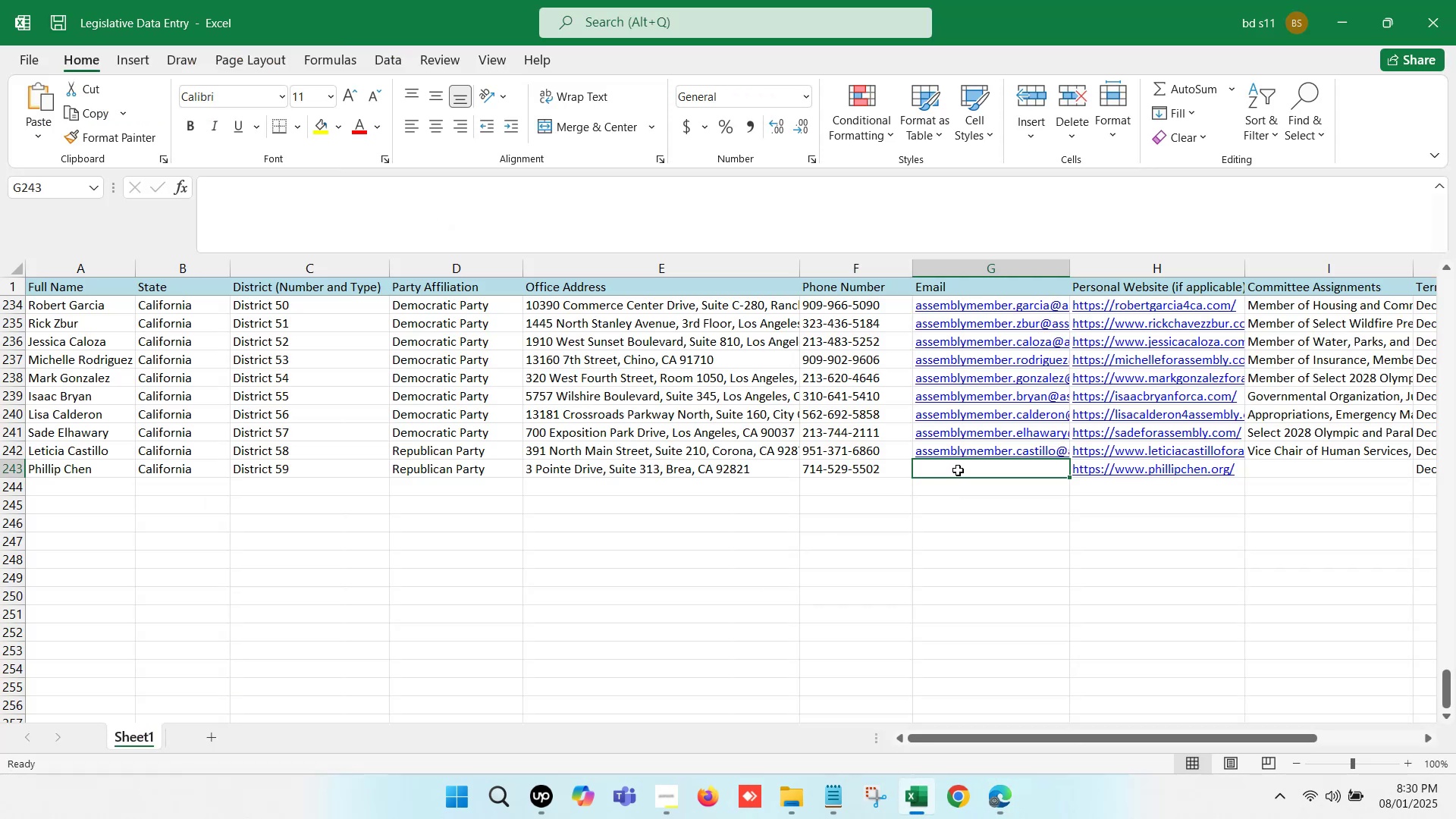 
double_click([958, 470])
 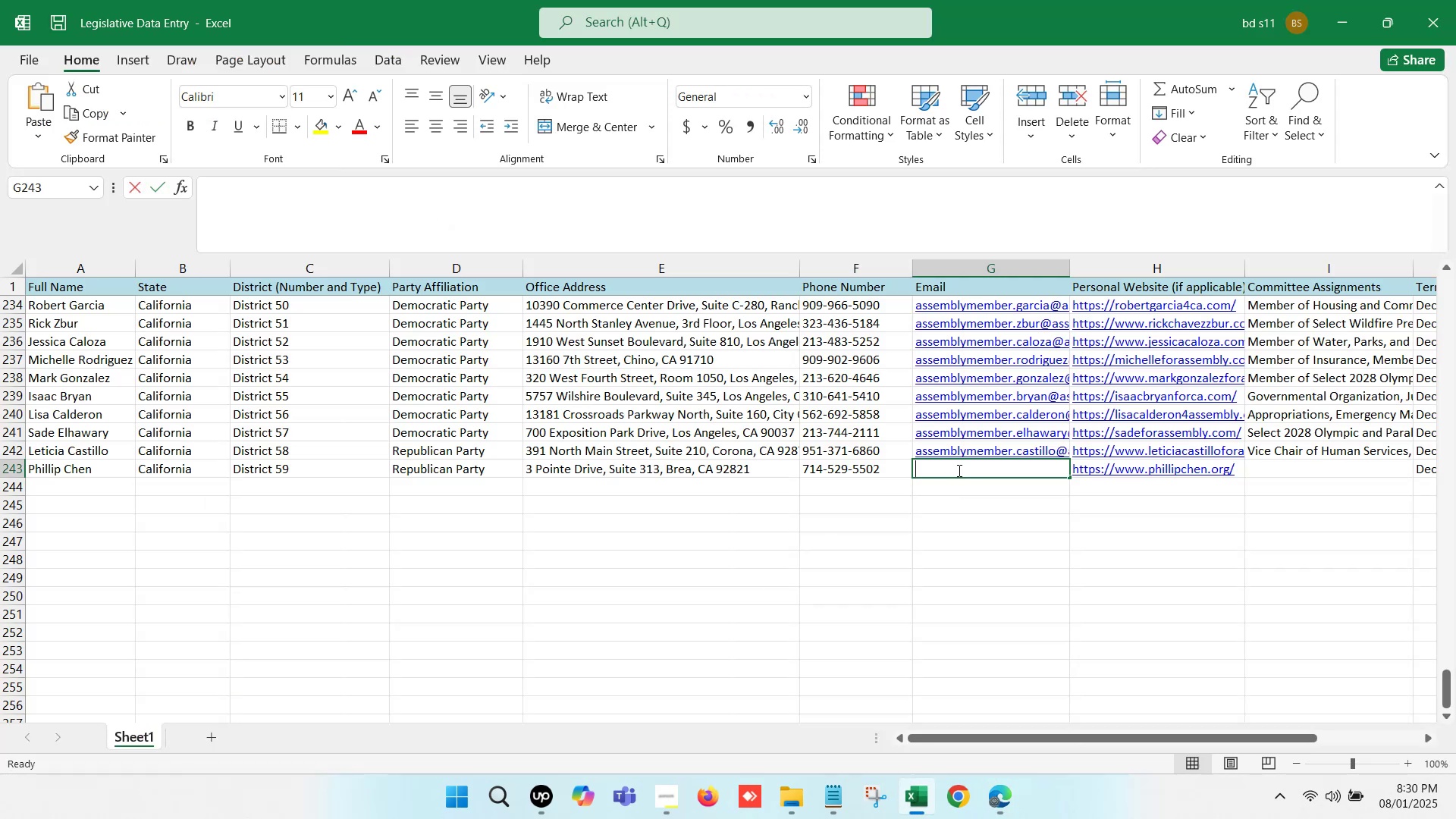 
key(Control+V)
 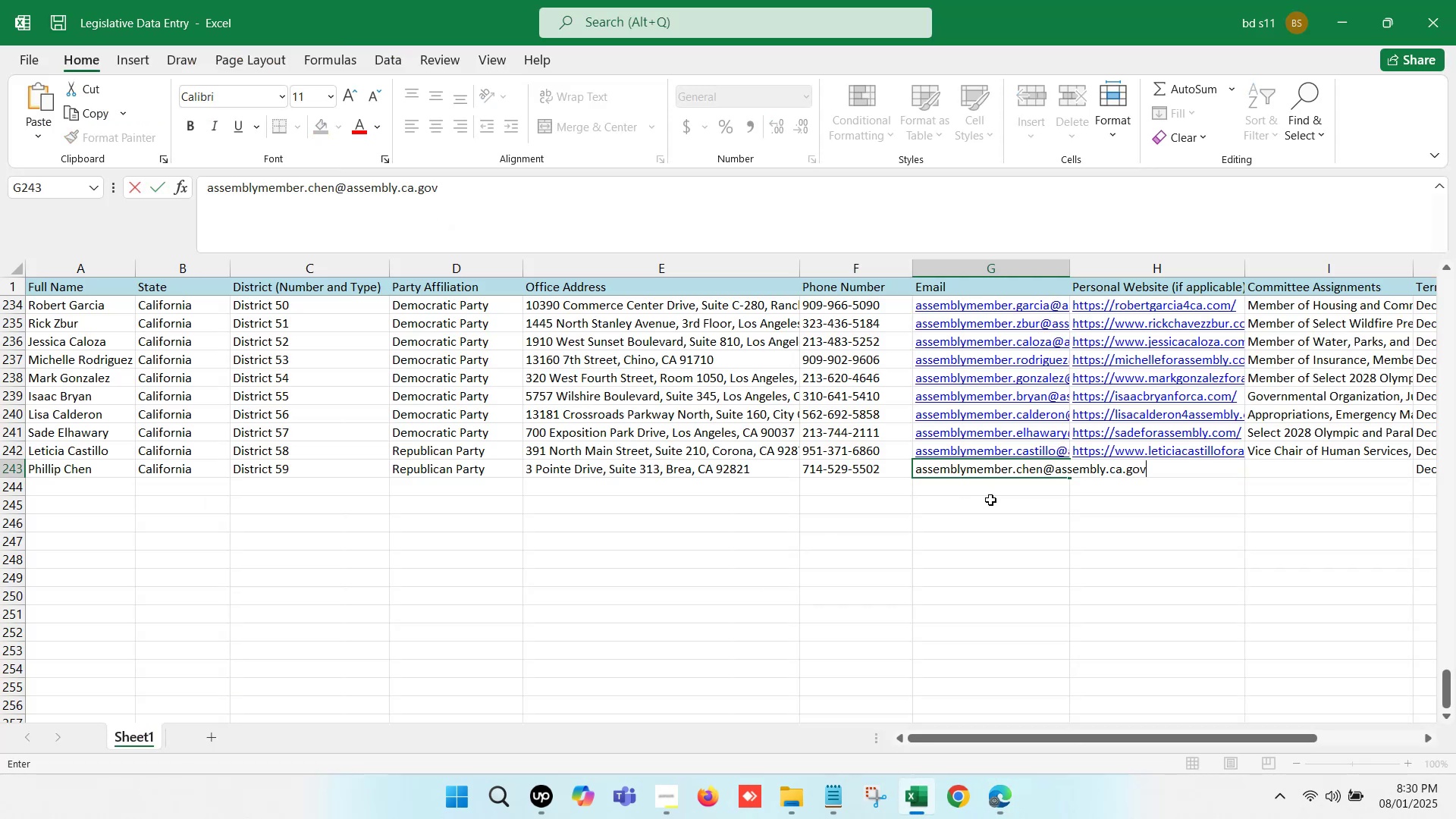 
left_click([990, 500])
 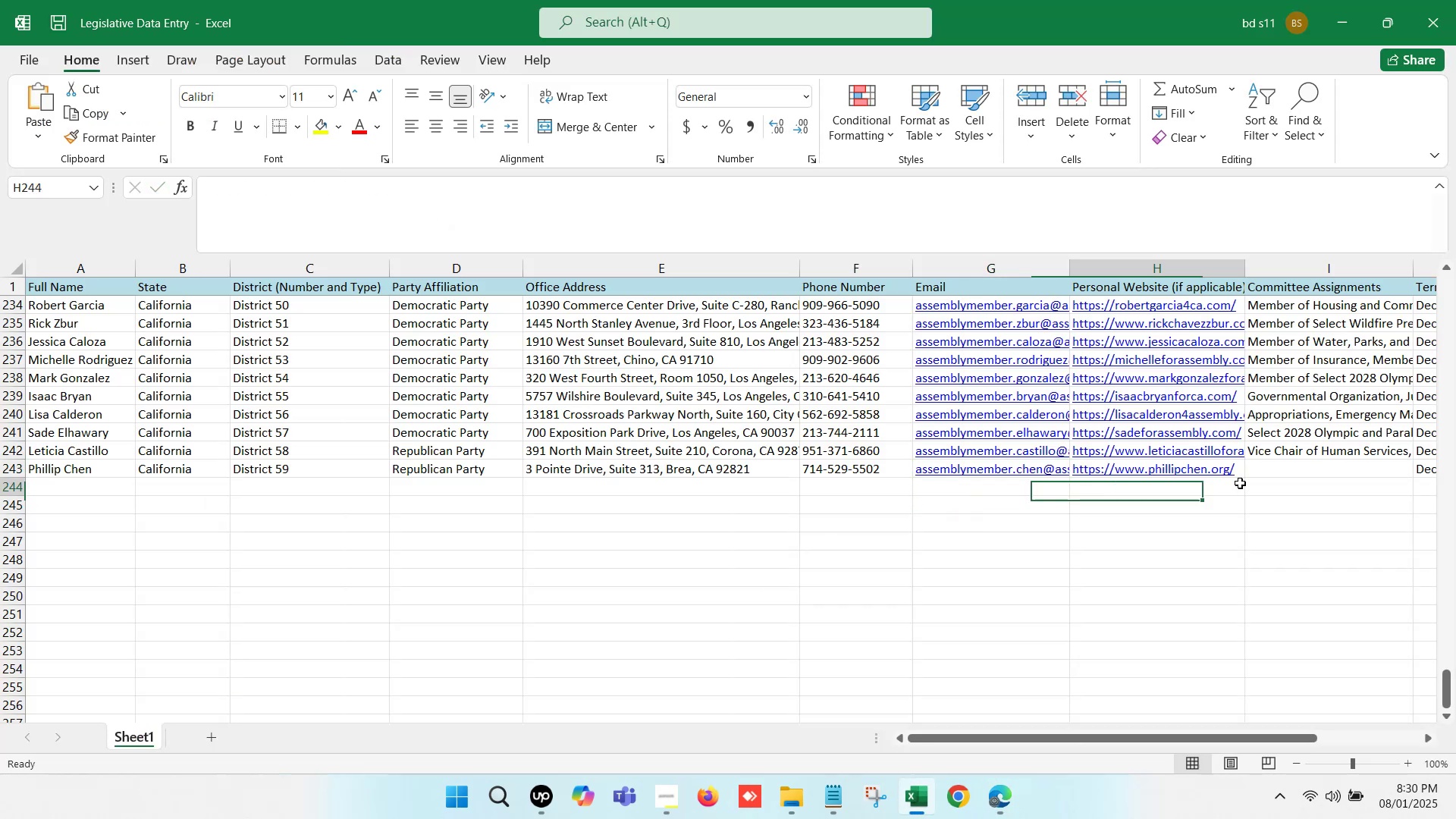 
key(ArrowRight)
 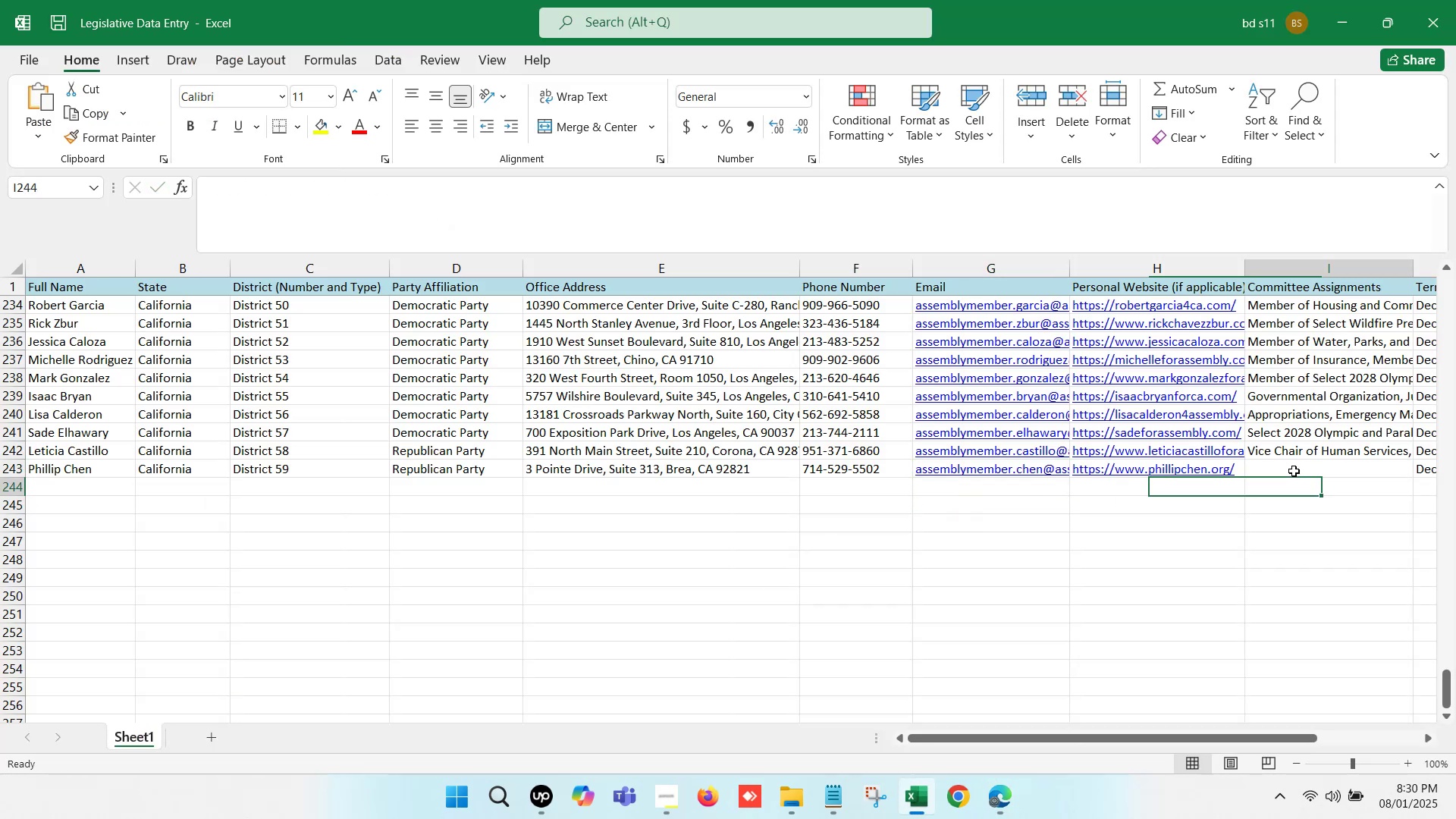 
key(ArrowRight)
 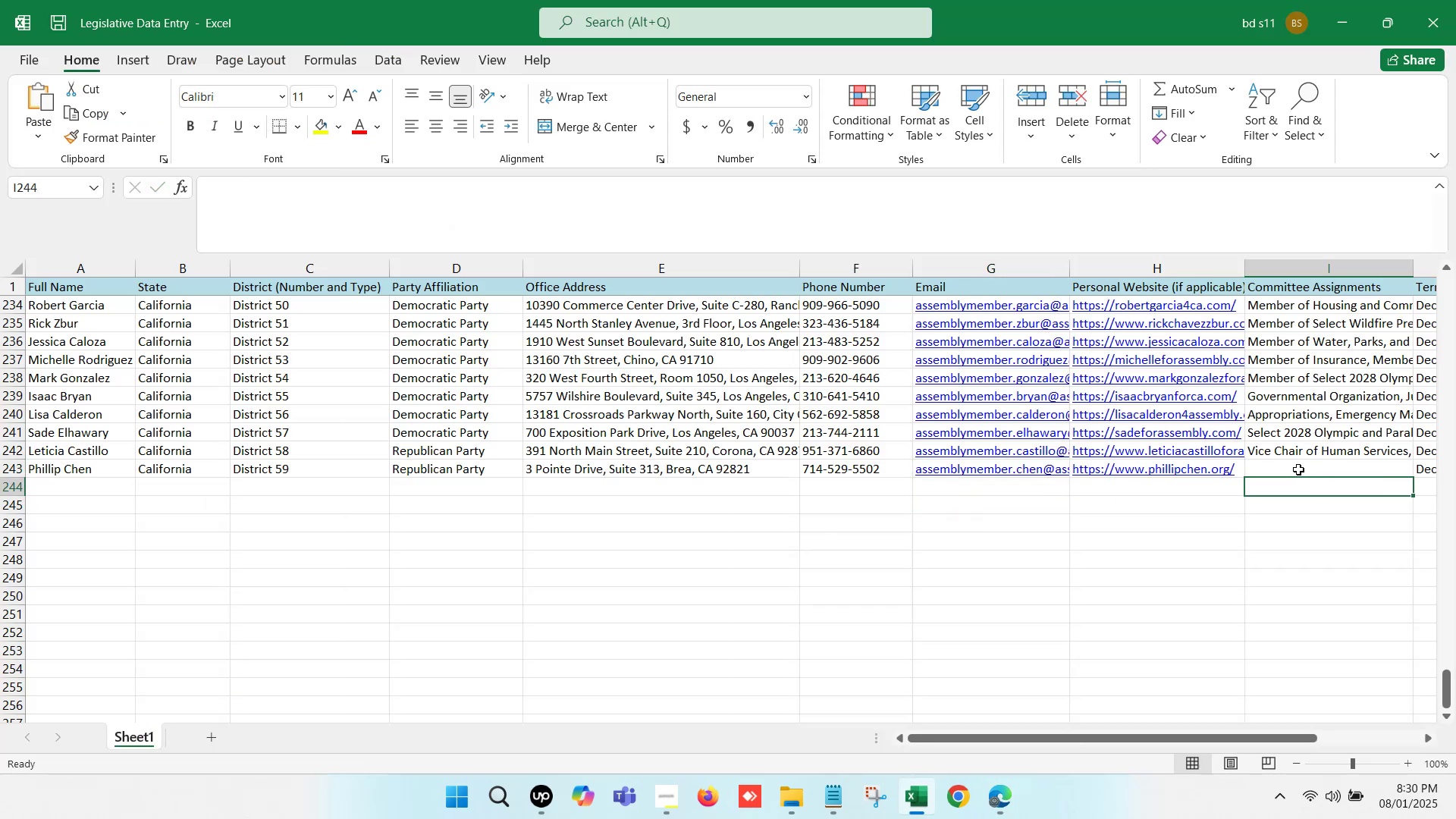 
key(ArrowRight)
 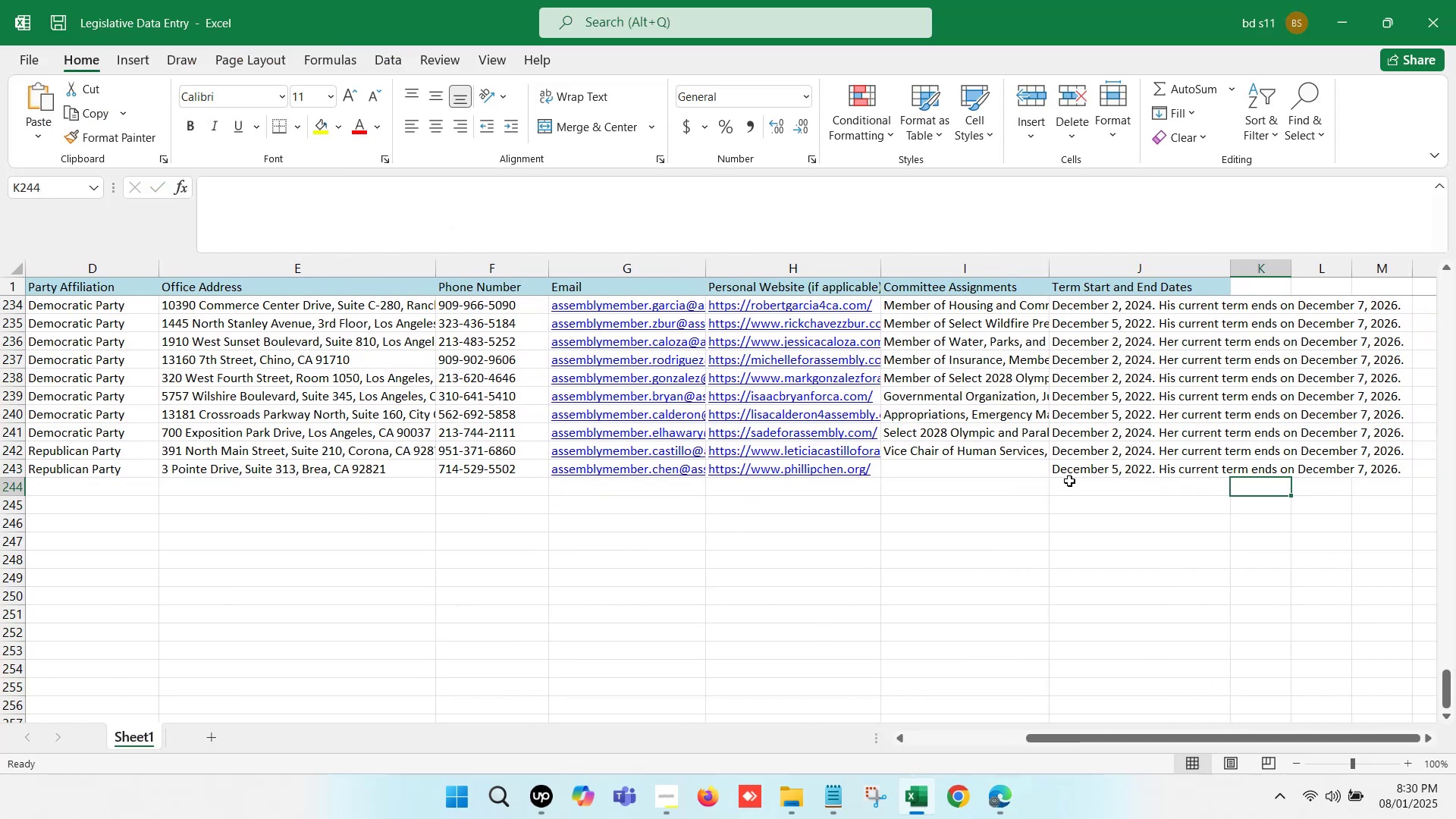 
left_click([1041, 478])
 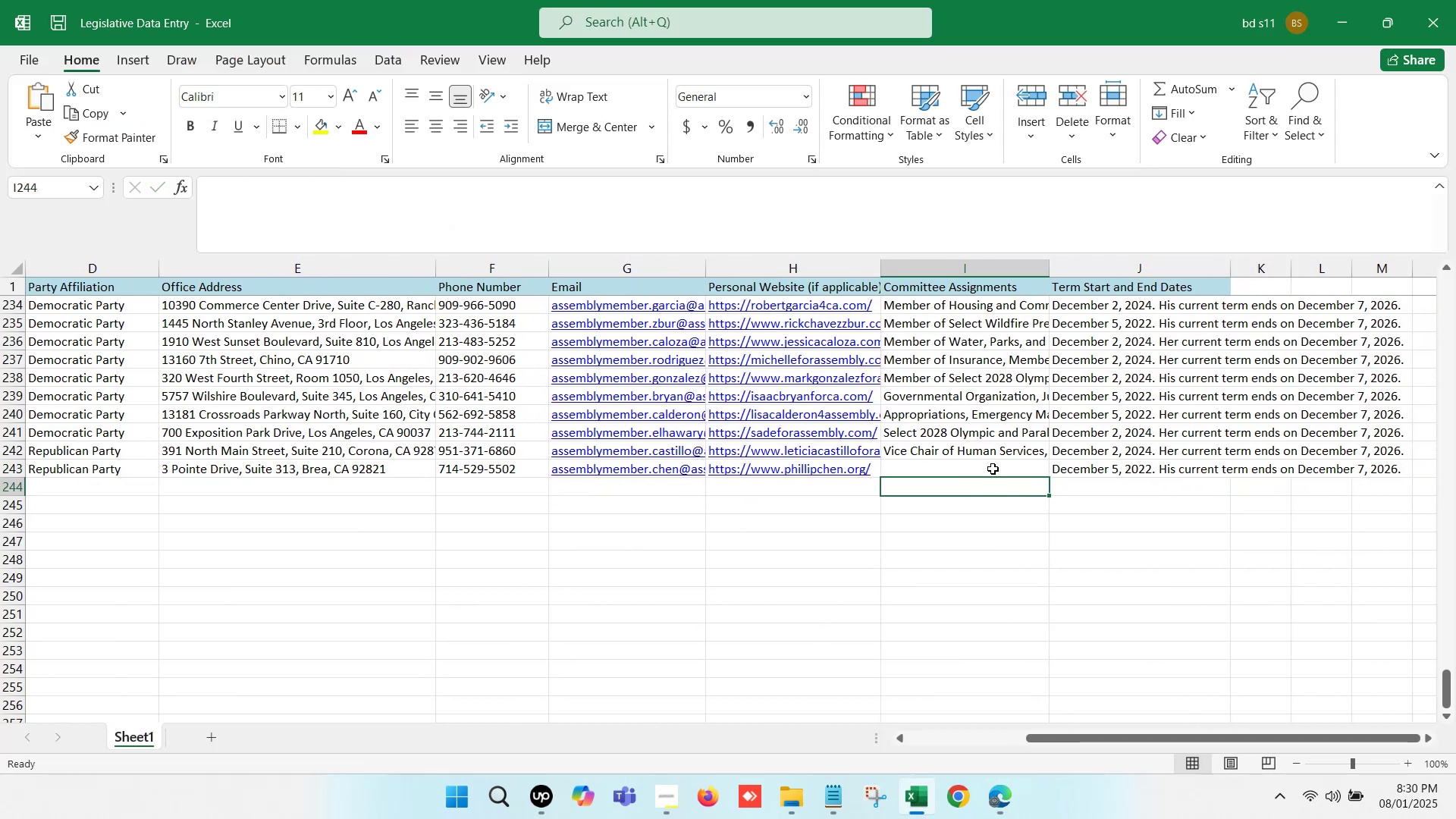 
left_click([993, 467])
 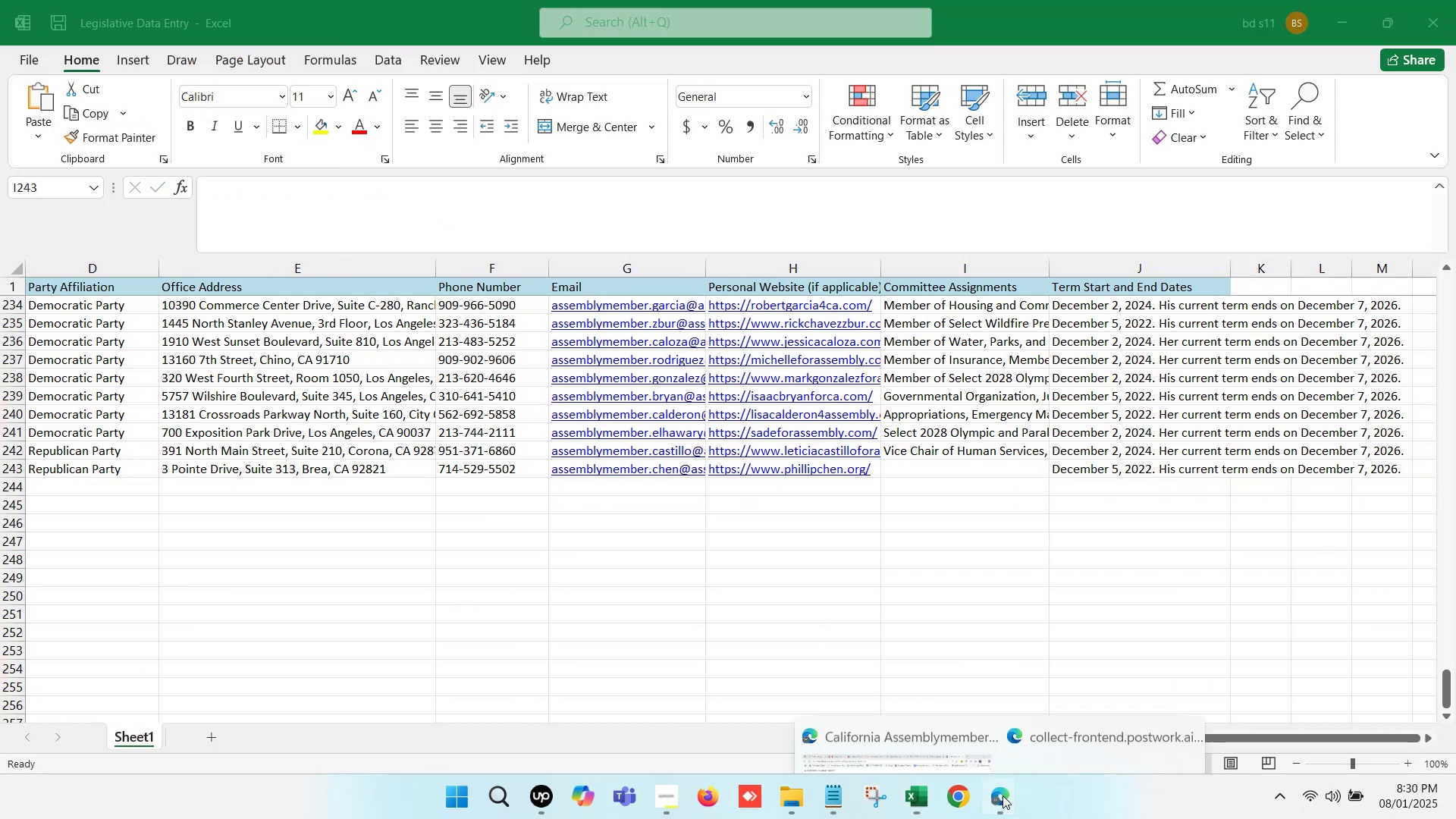 
left_click([830, 699])
 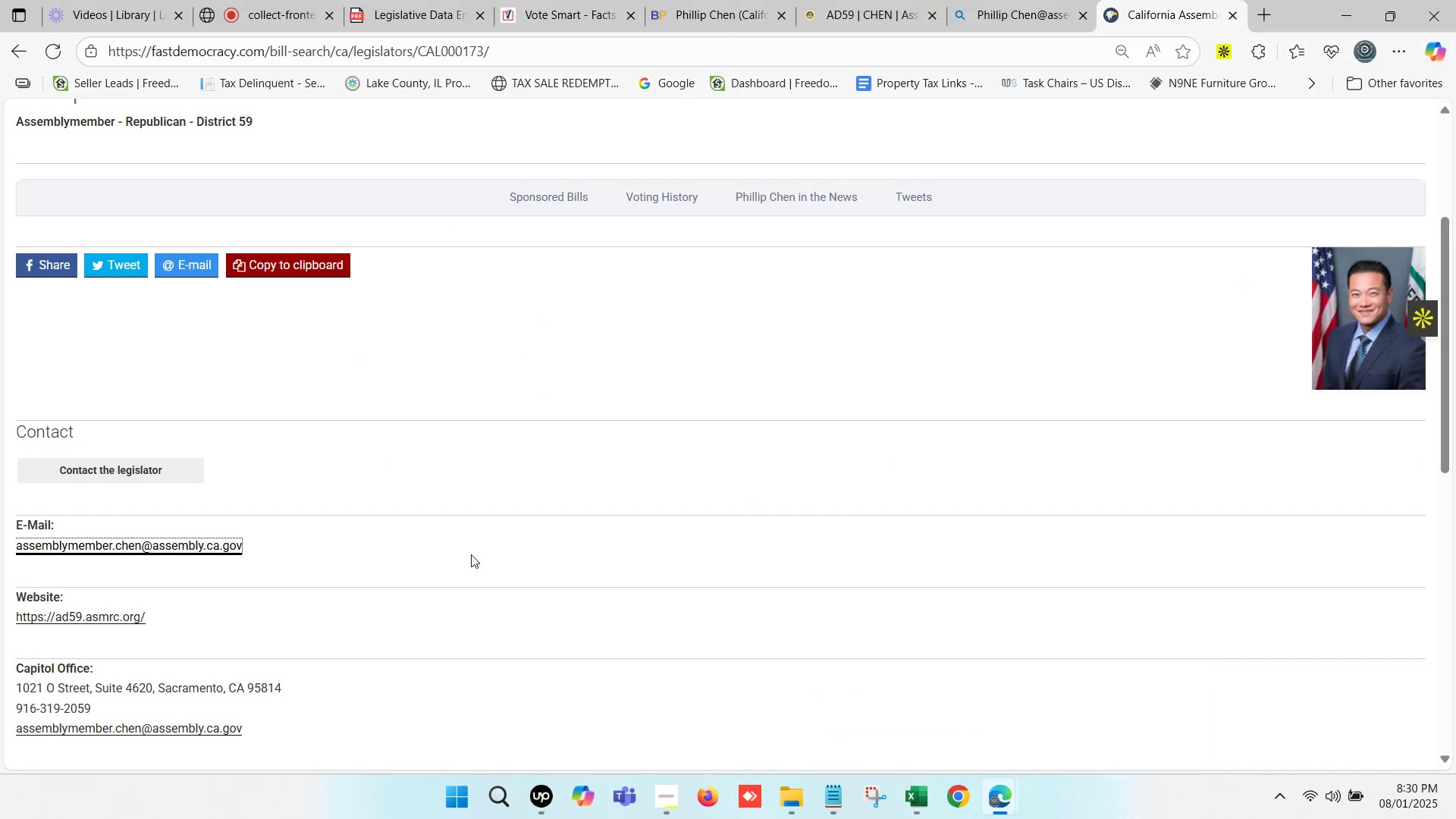 
scroll: coordinate [234, 626], scroll_direction: down, amount: 6.0
 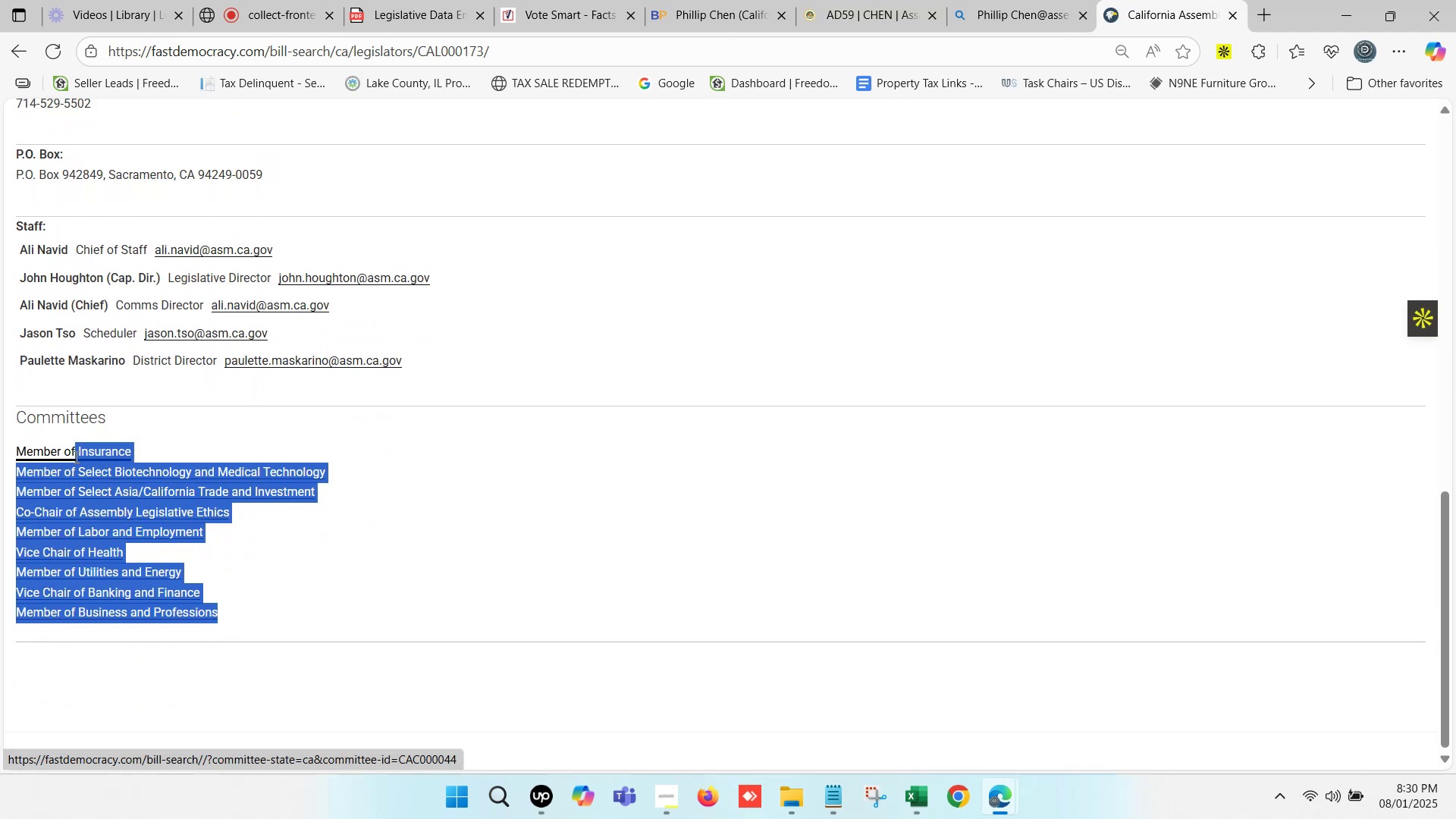 
hold_key(key=ControlLeft, duration=0.56)
 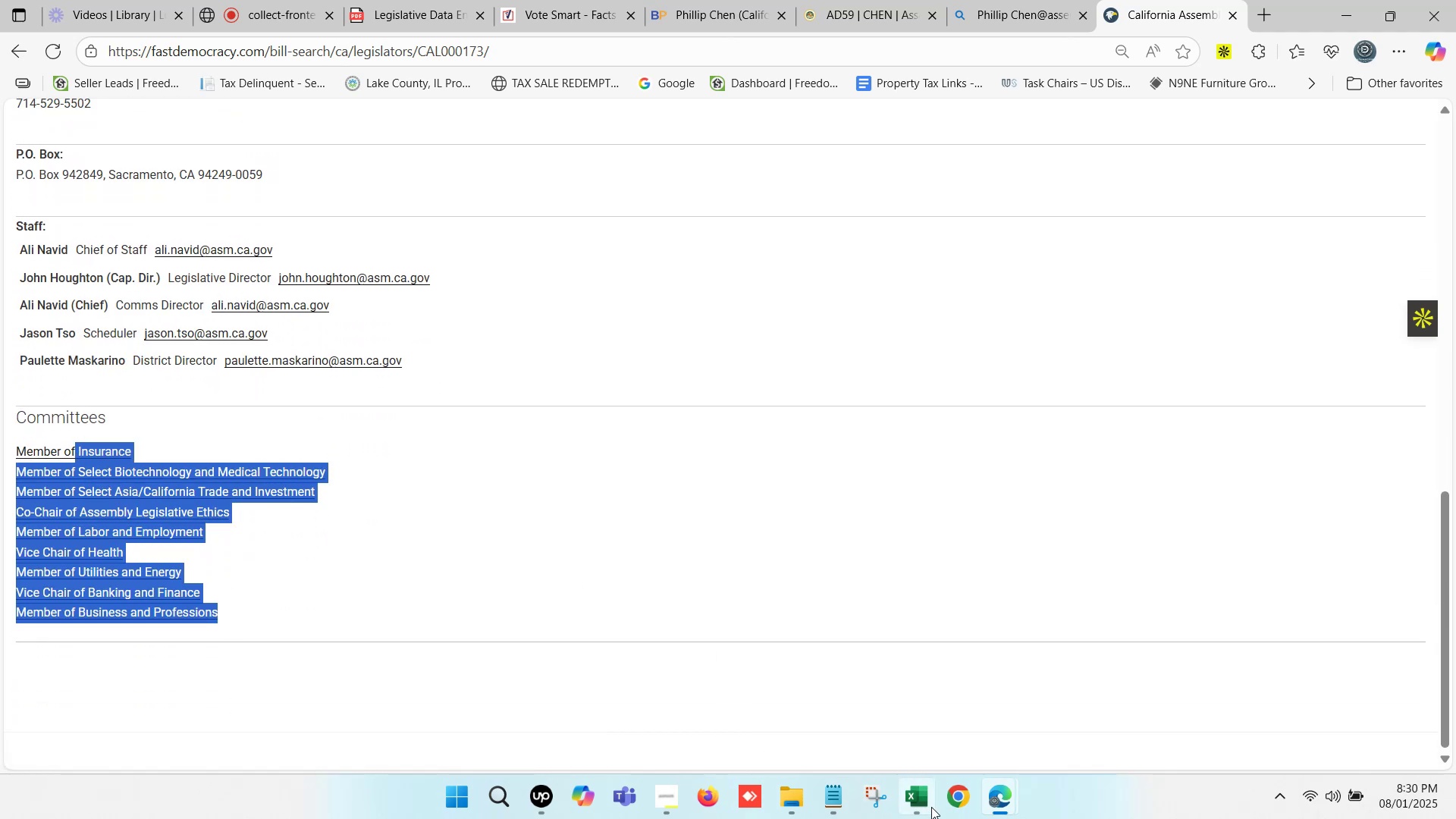 
key(C)
 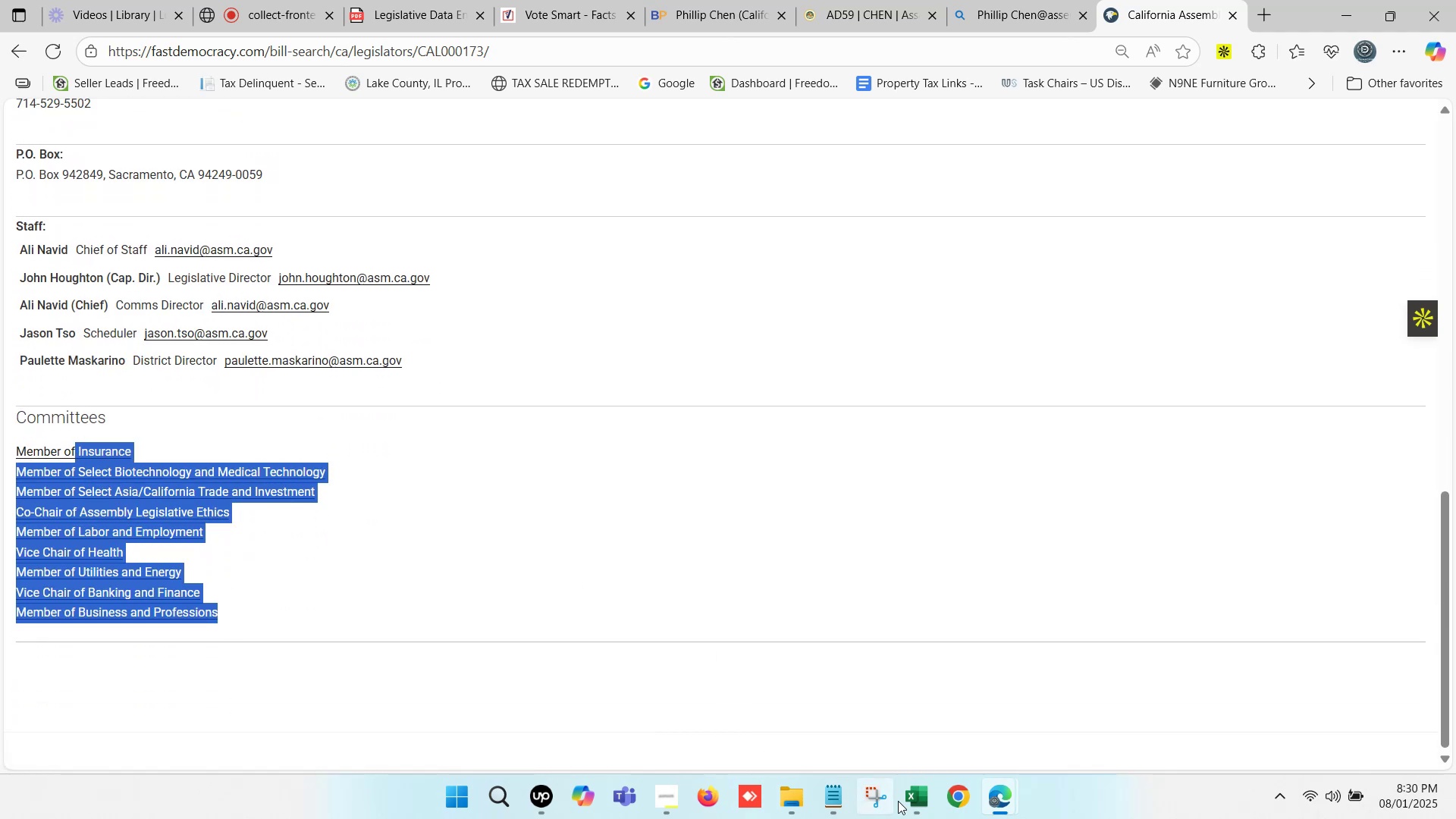 
left_click([931, 807])
 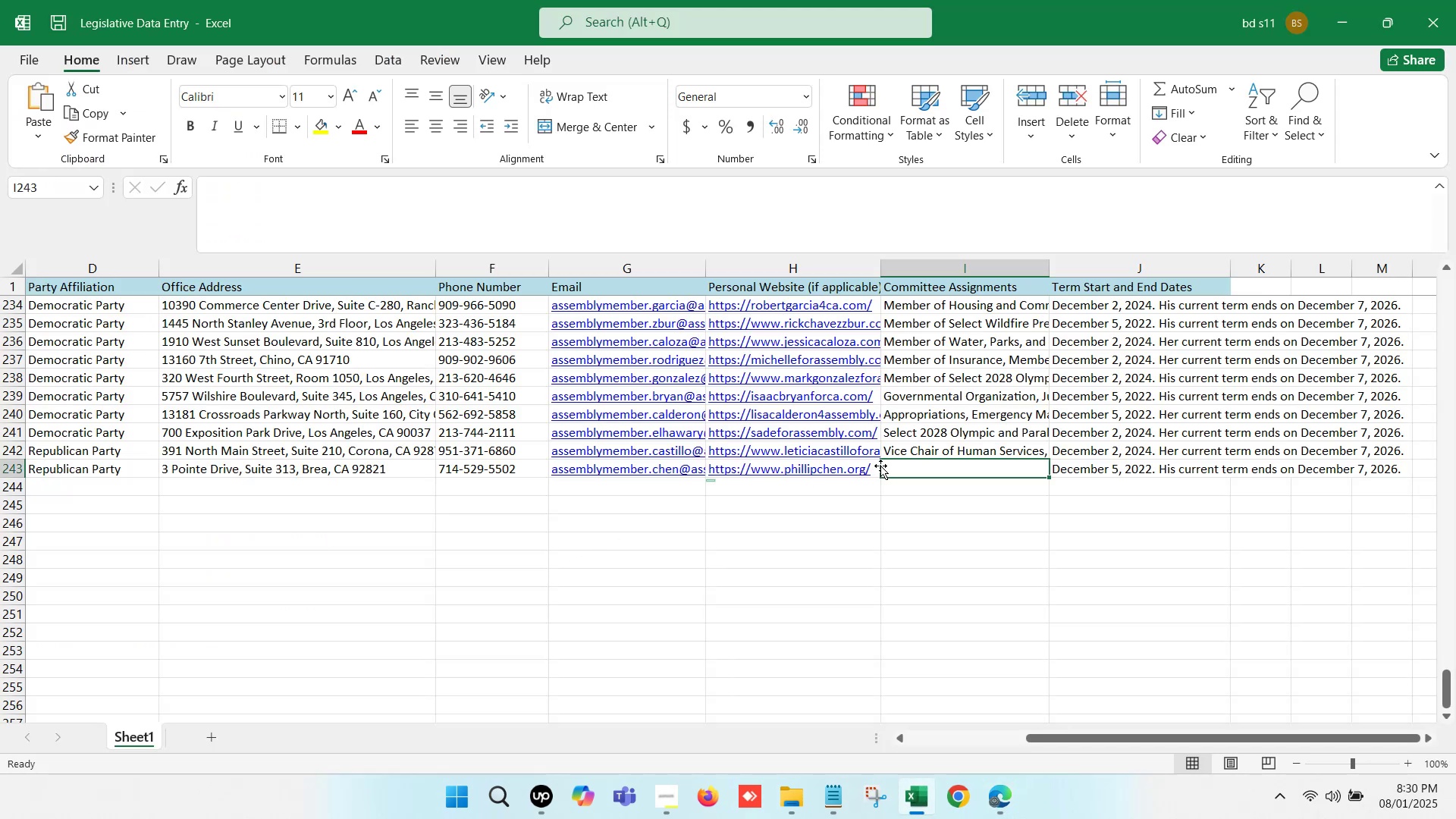 
left_click([906, 464])
 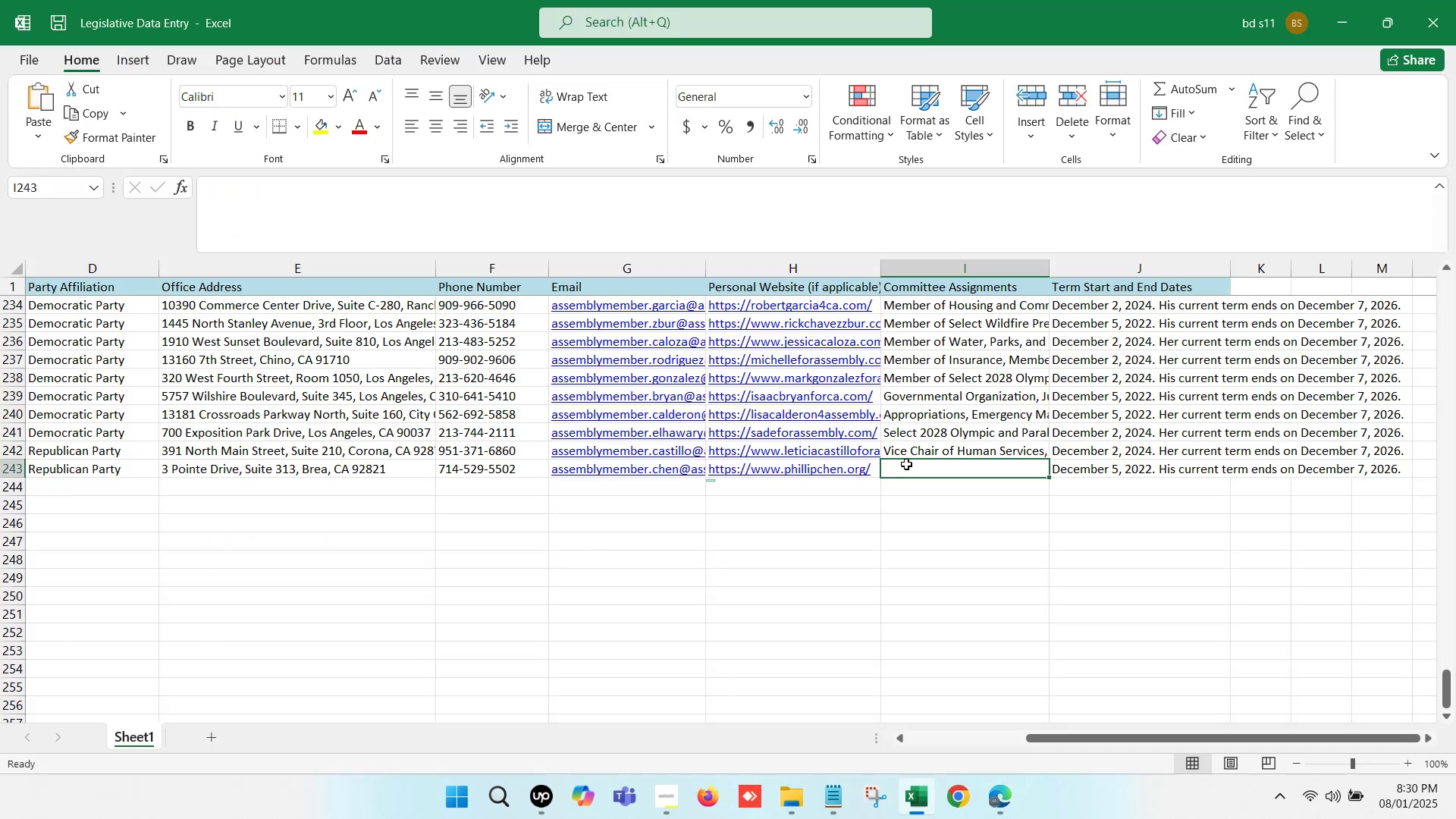 
double_click([906, 464])
 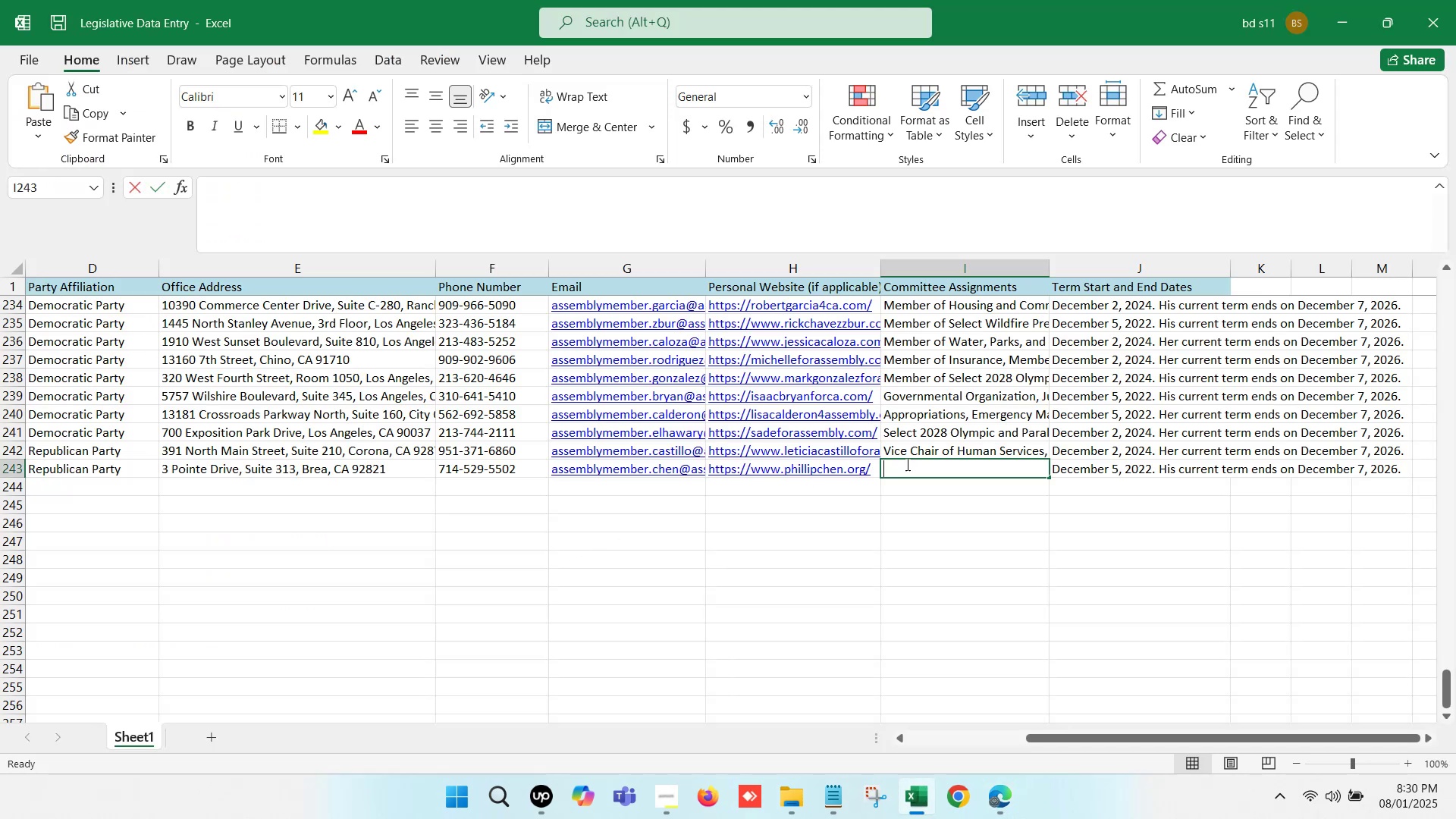 
key(Control+V)
 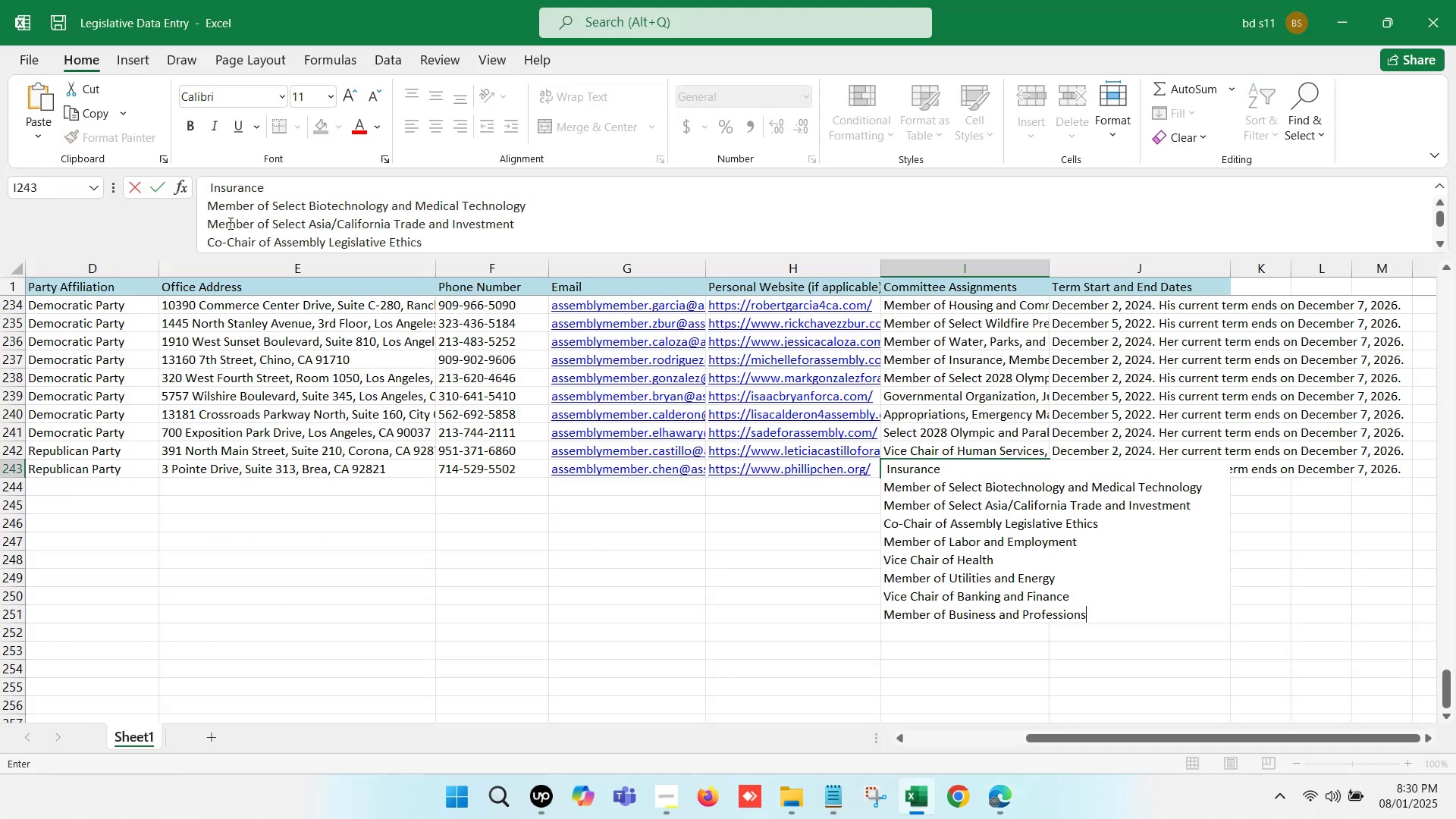 
left_click([208, 179])
 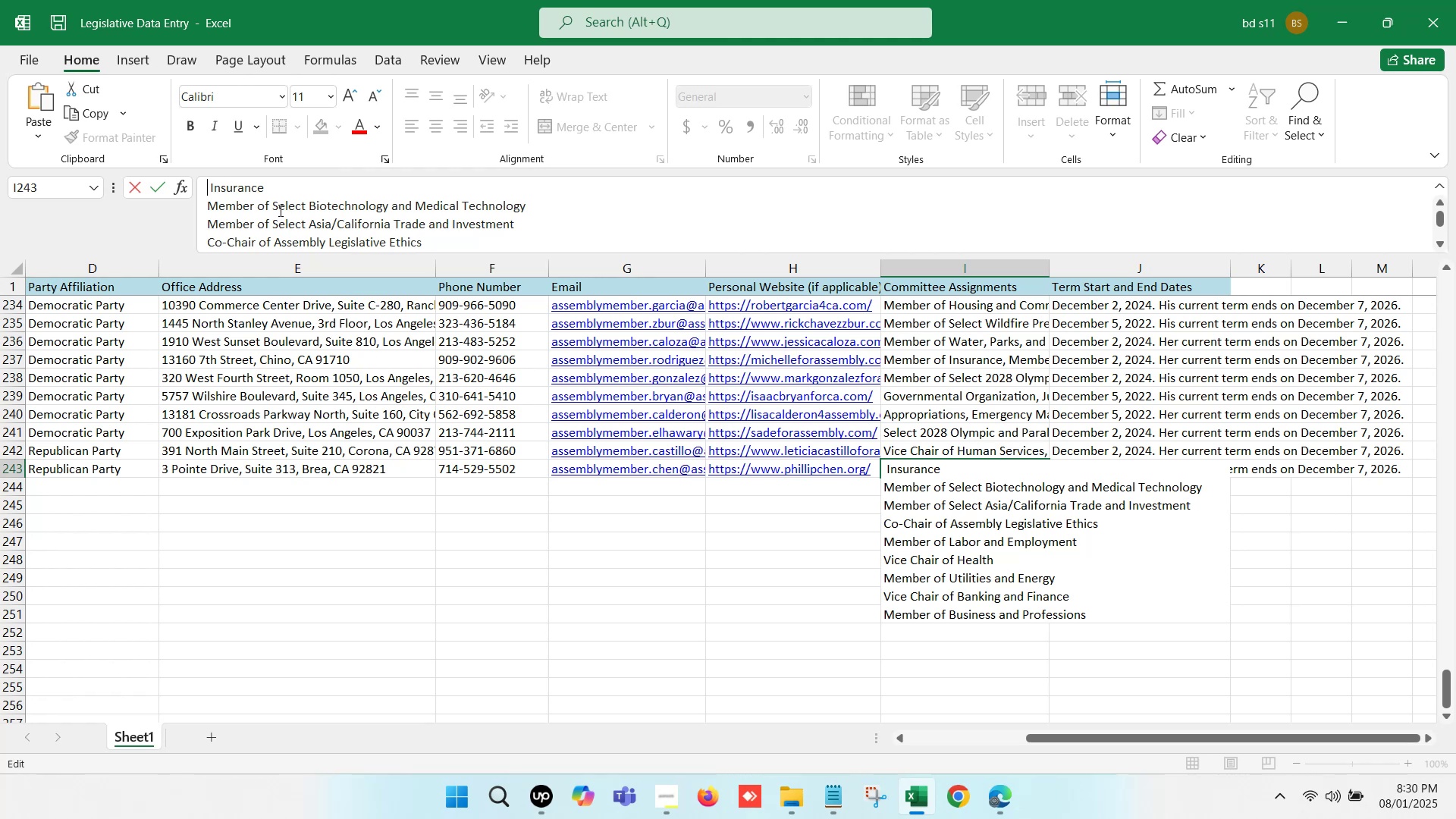 
key(ArrowRight)
 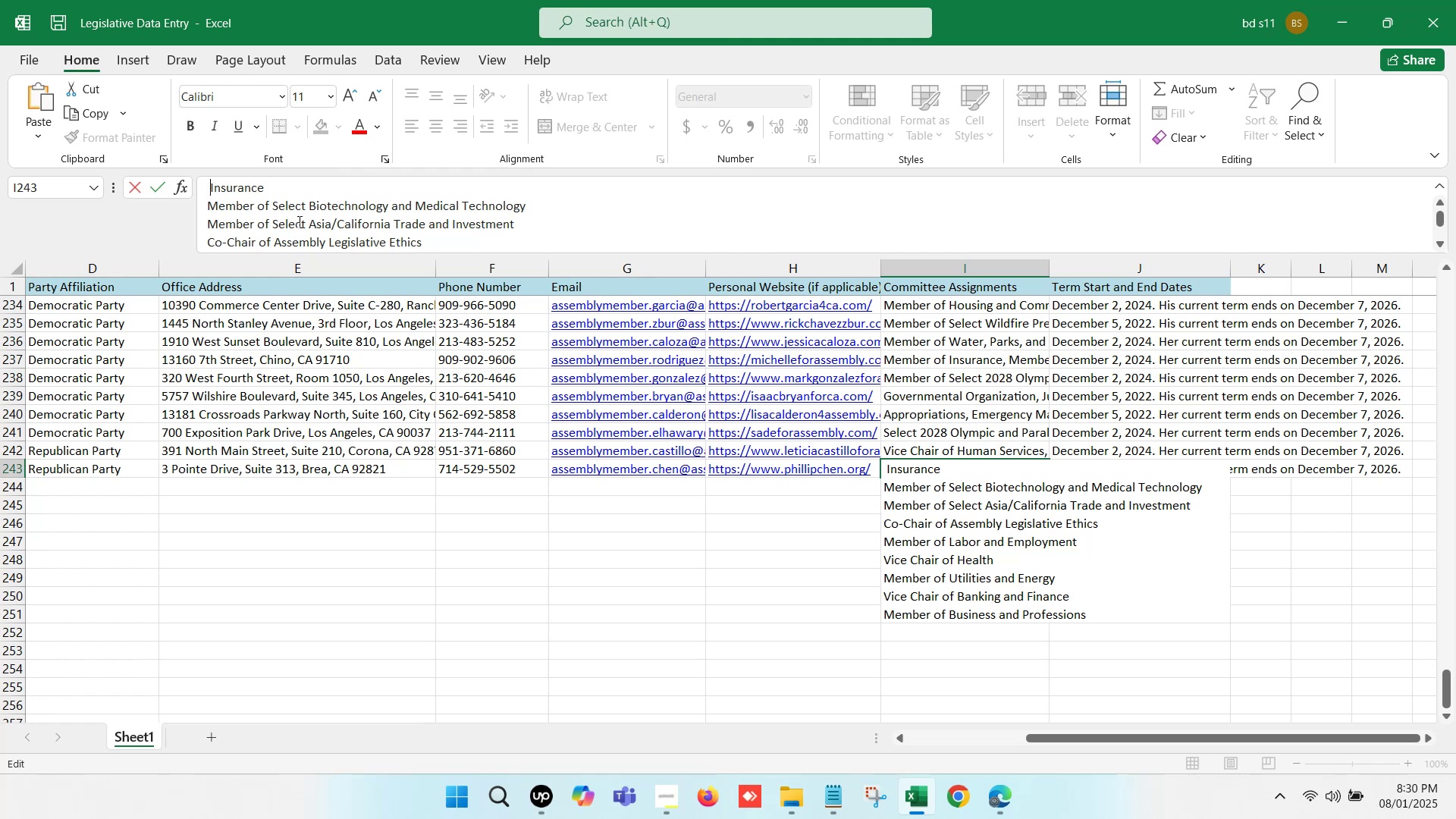 
key(Backspace)
 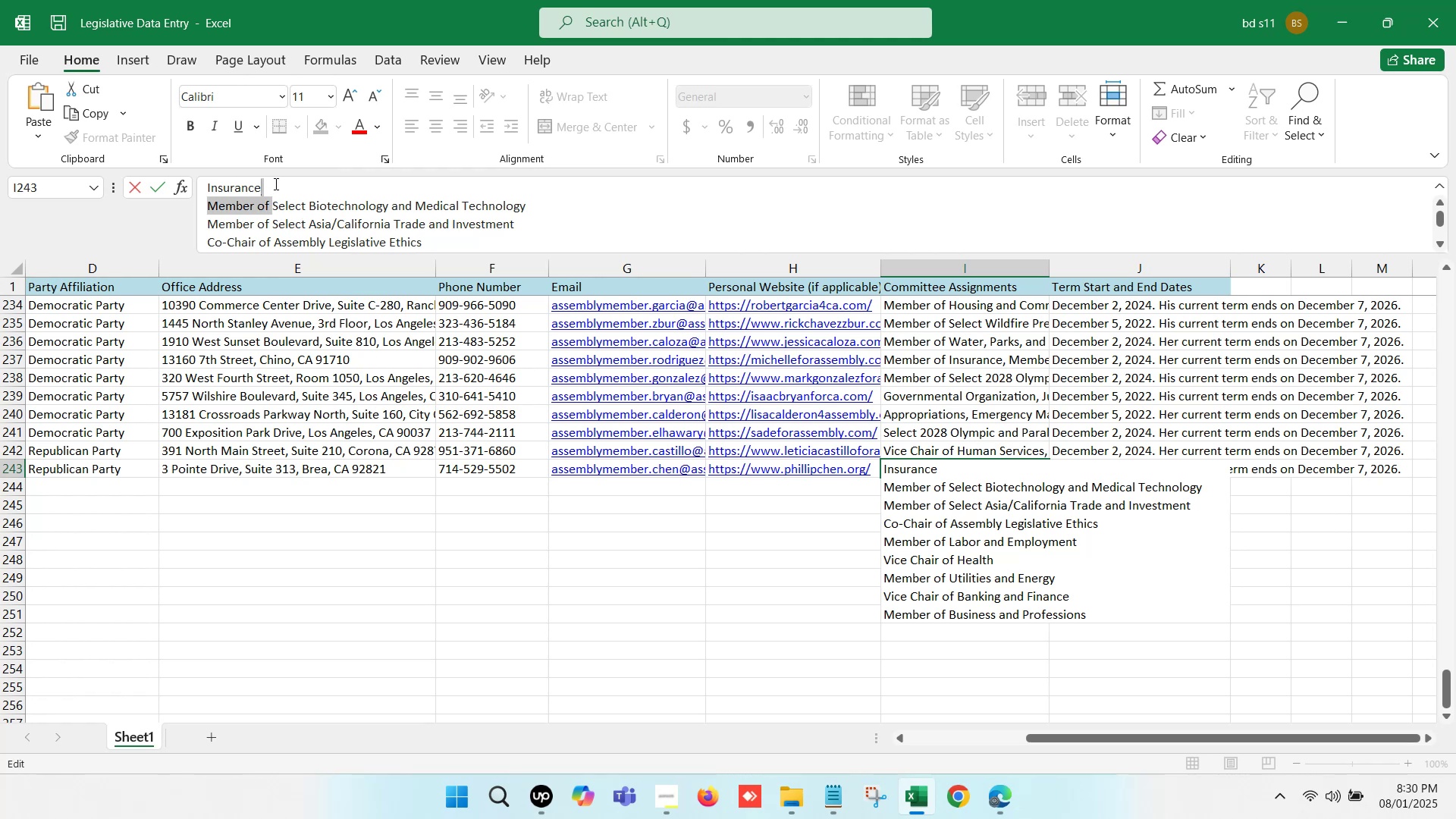 
key(Comma)
 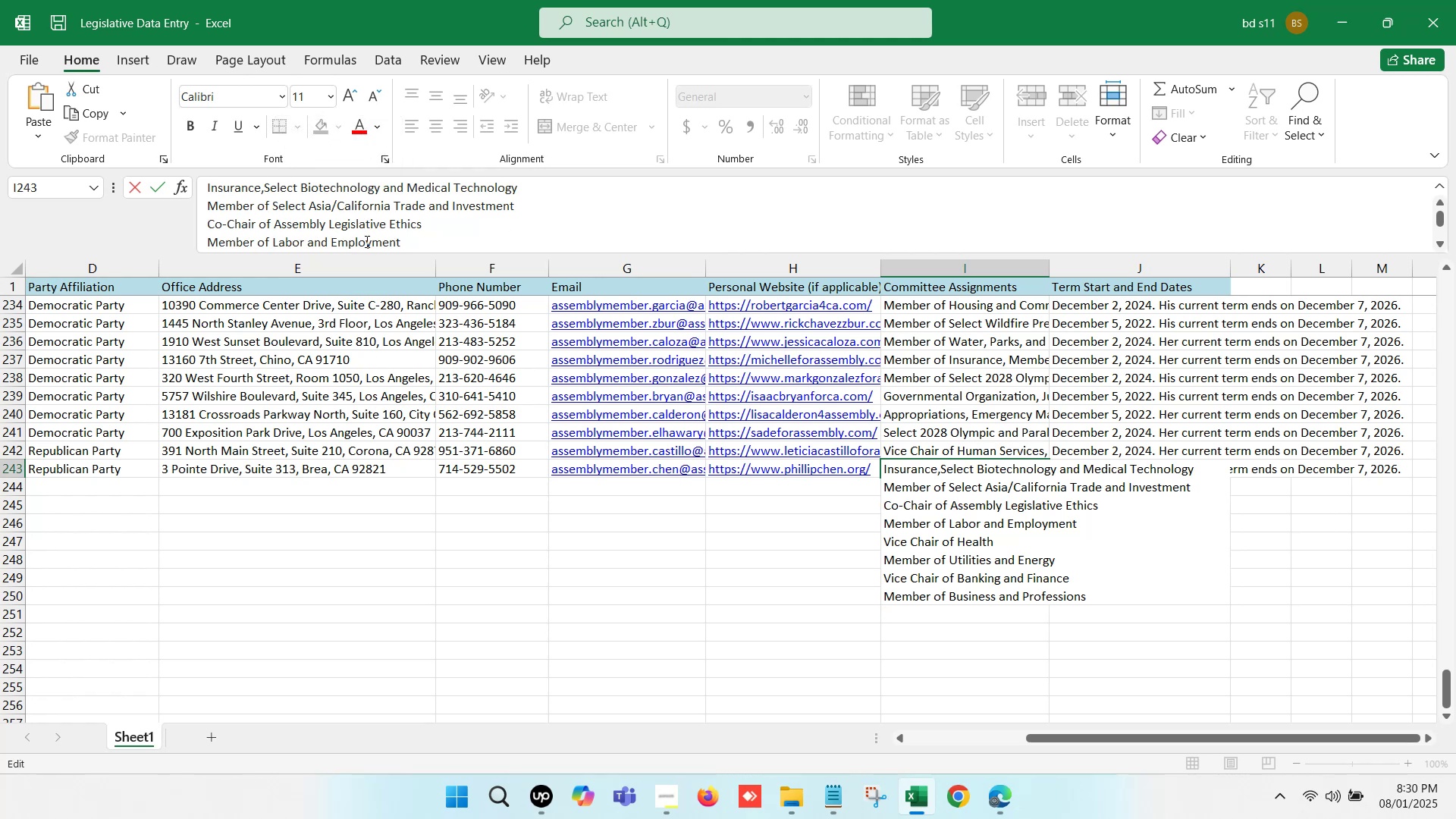 
key(Space)
 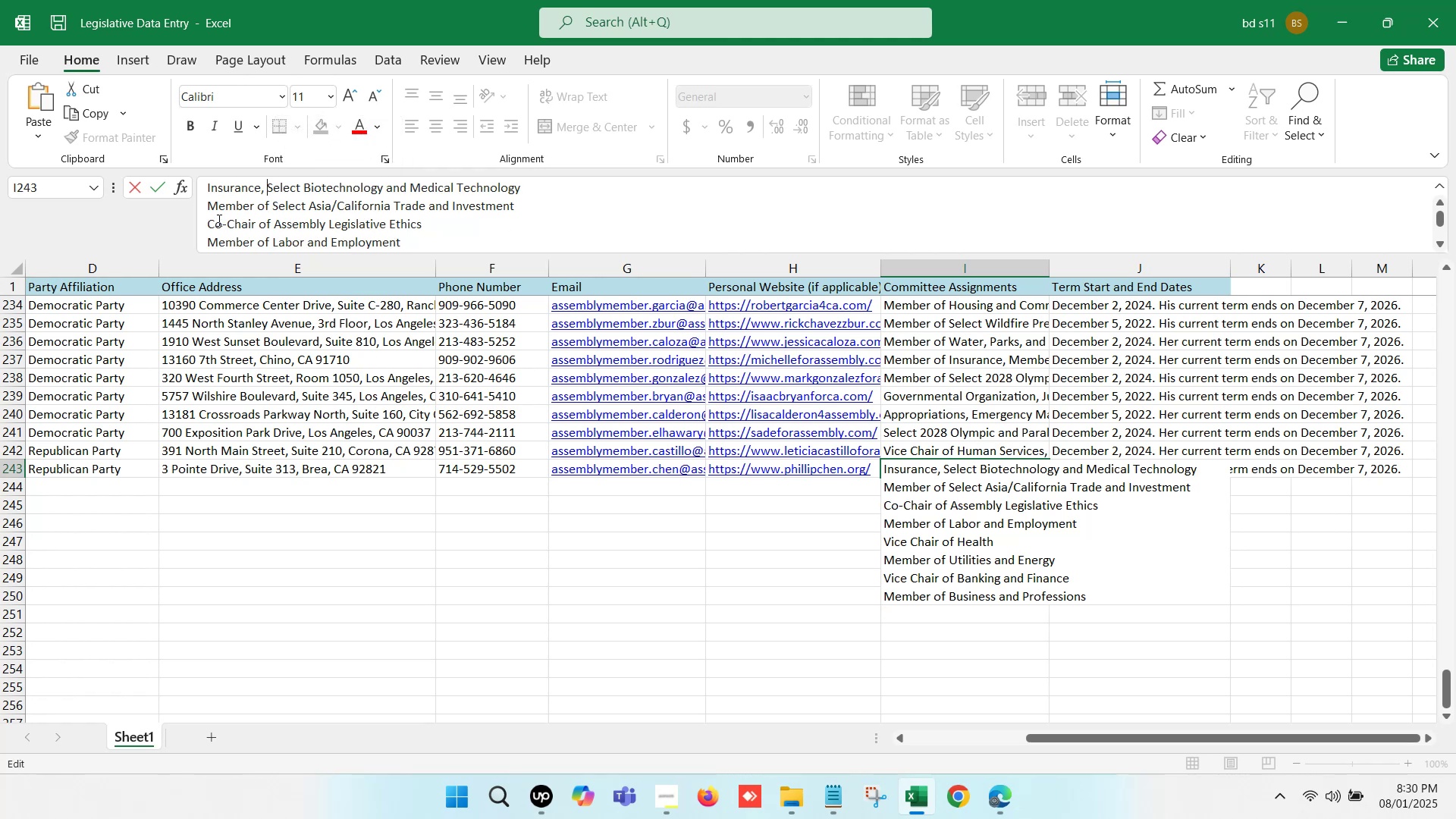 
left_click([211, 202])
 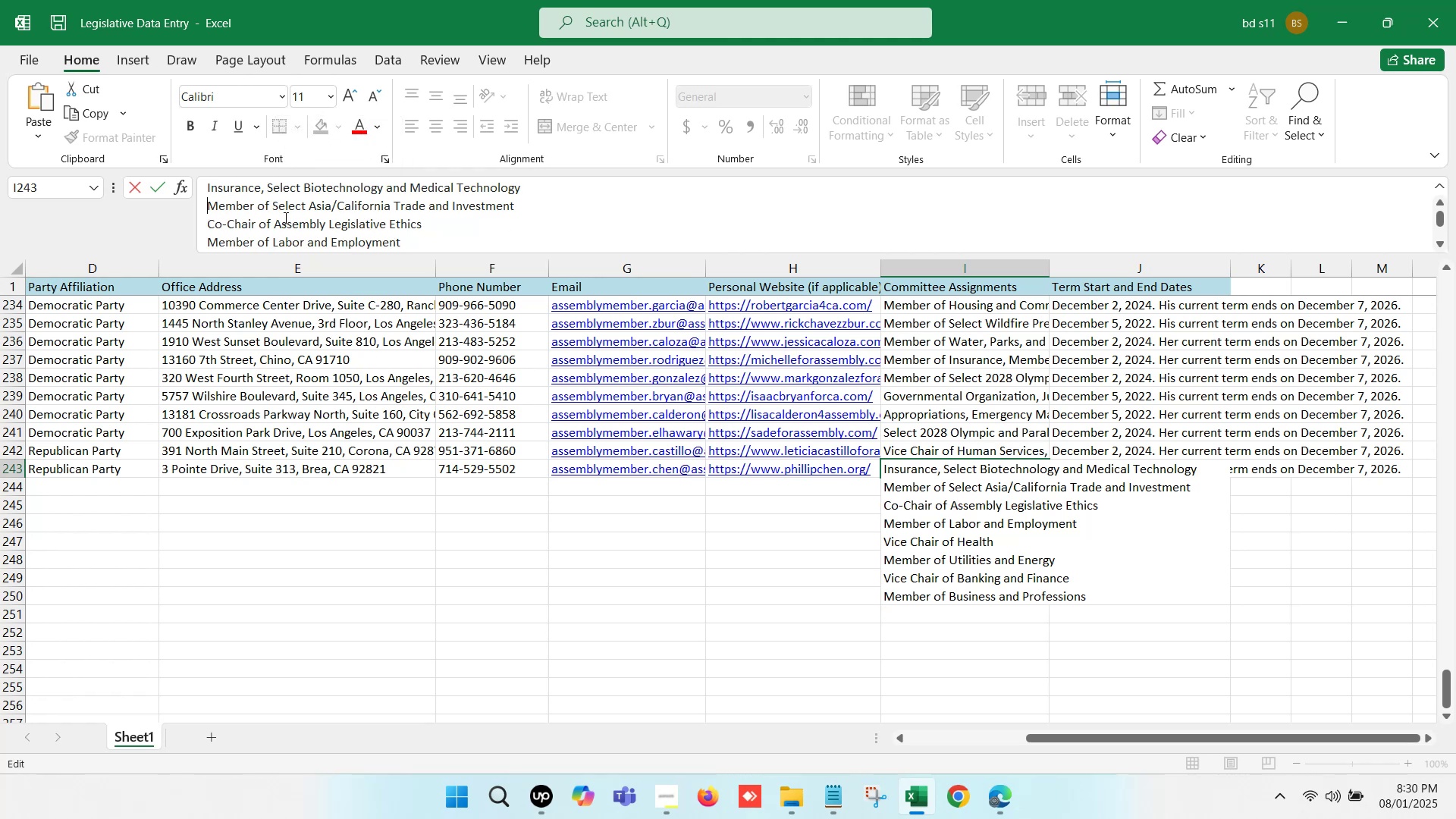 
key(Backspace)
 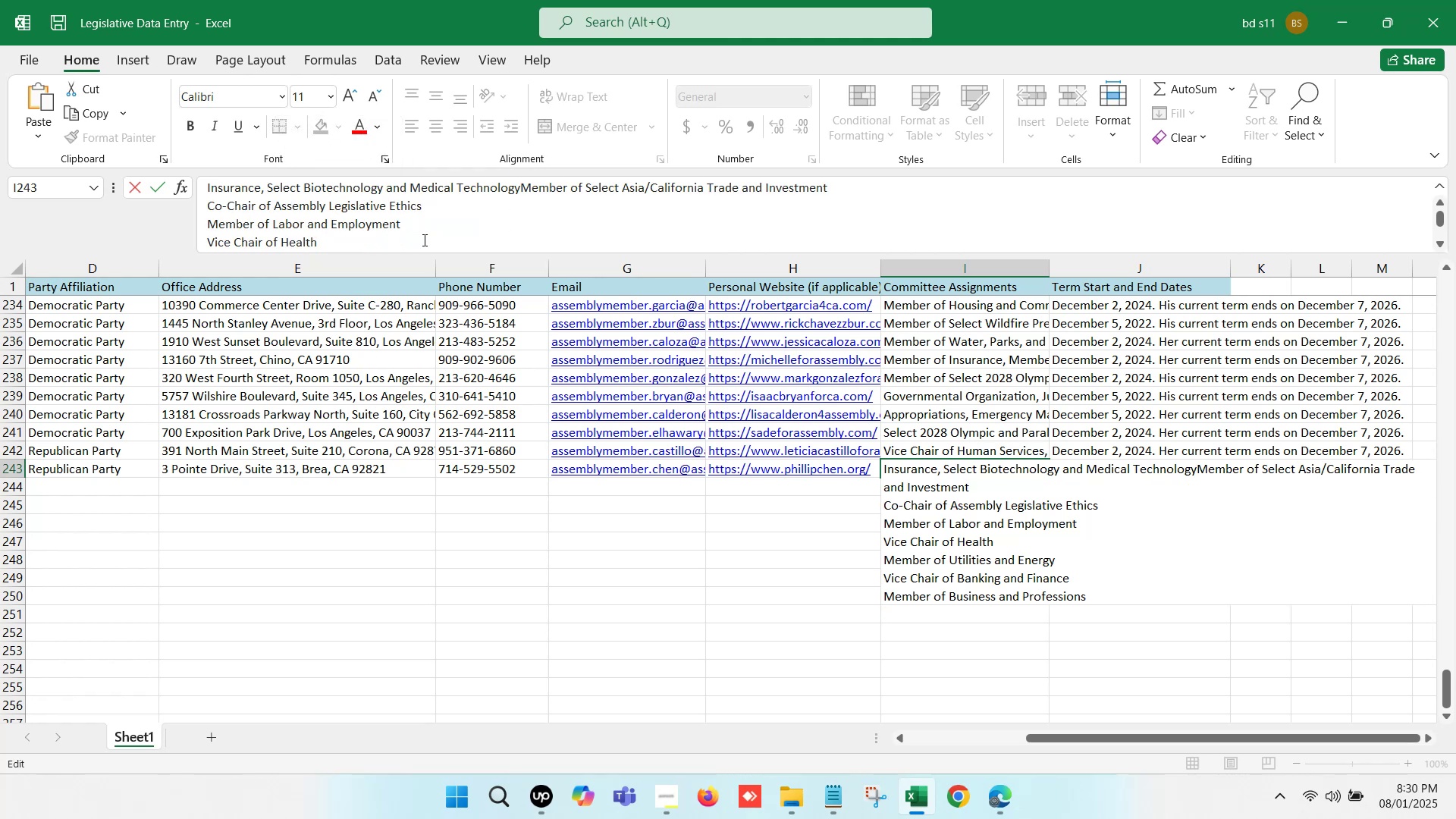 
key(Comma)
 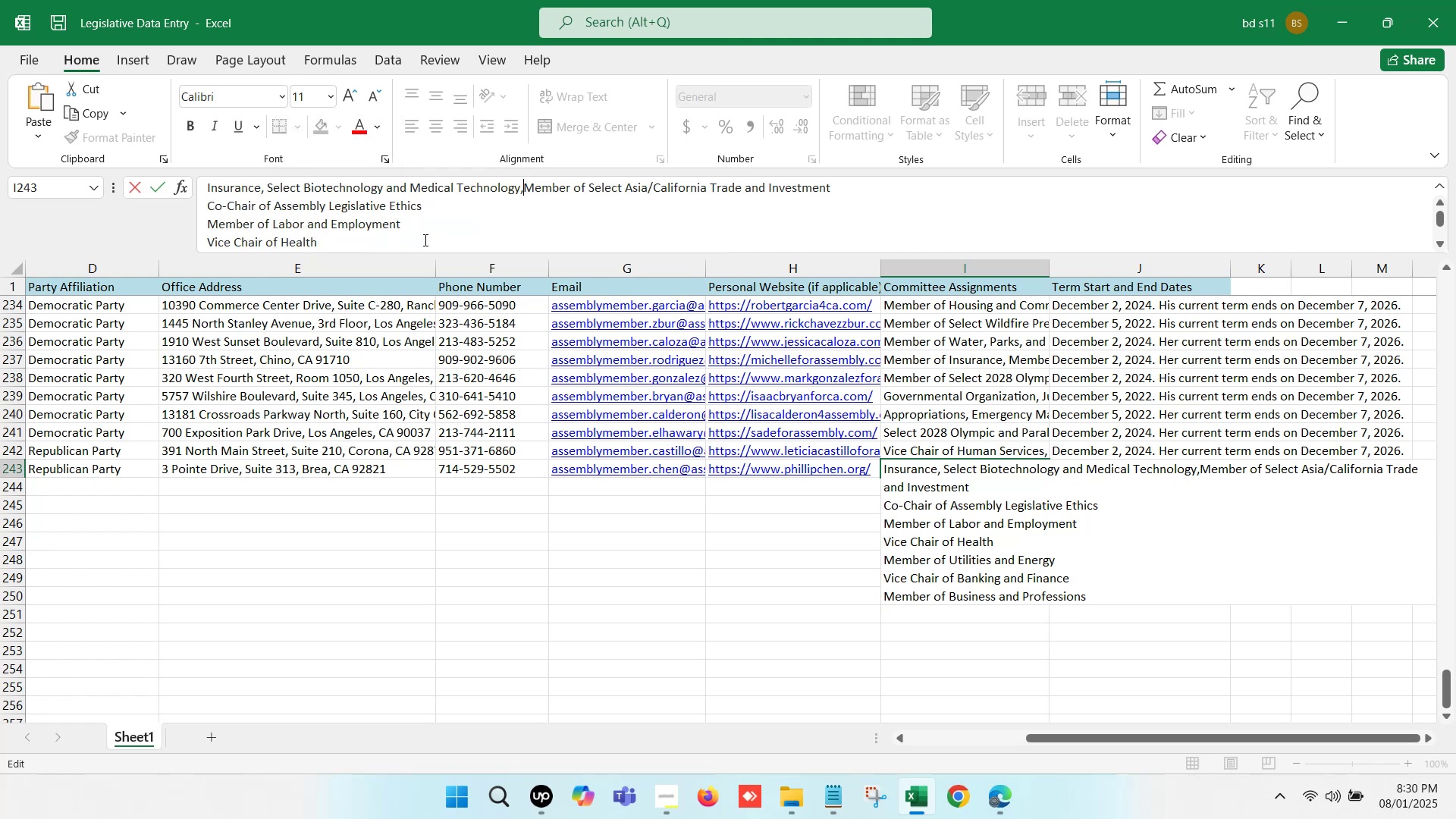 
key(Space)
 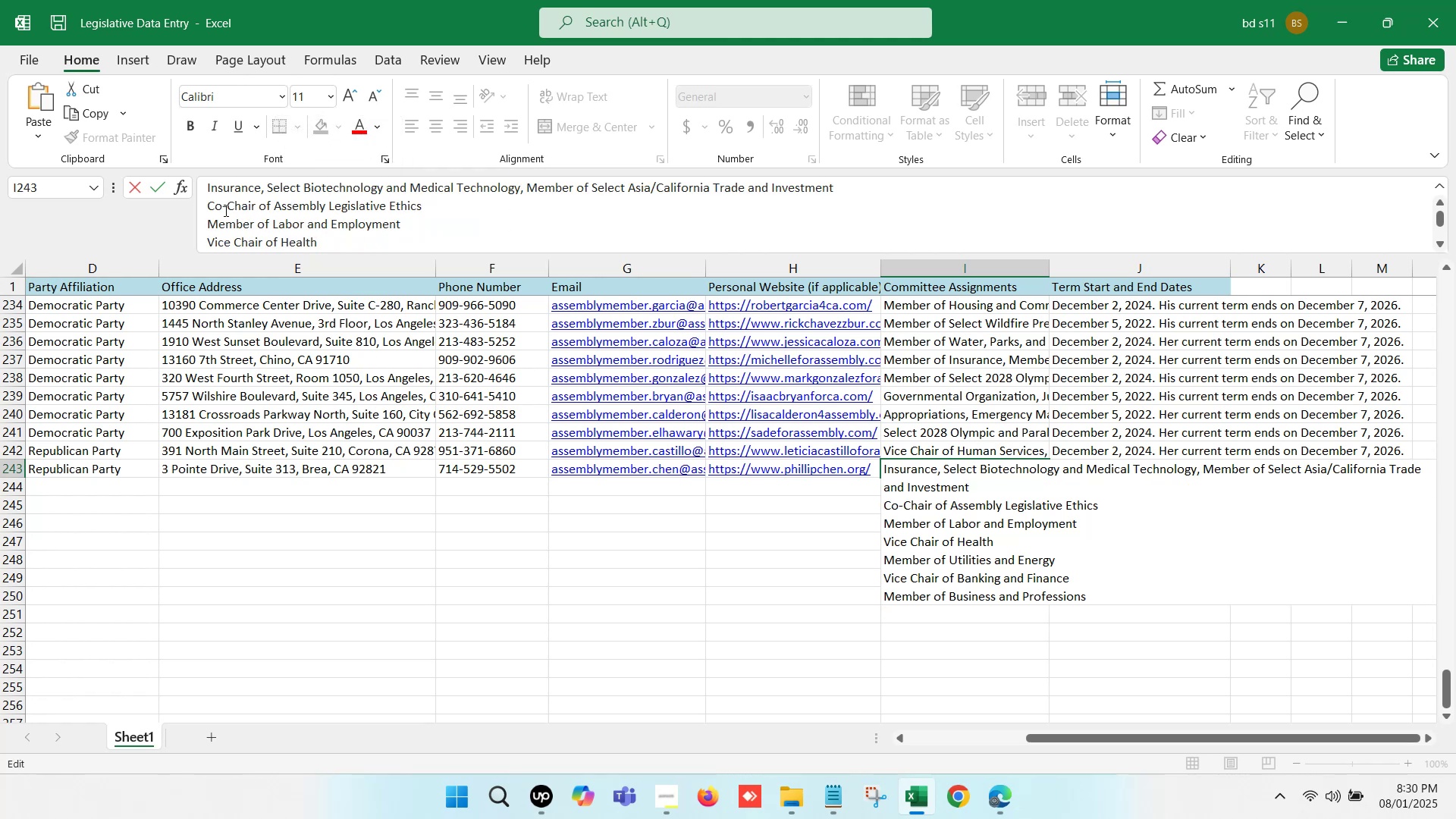 
left_click([206, 204])
 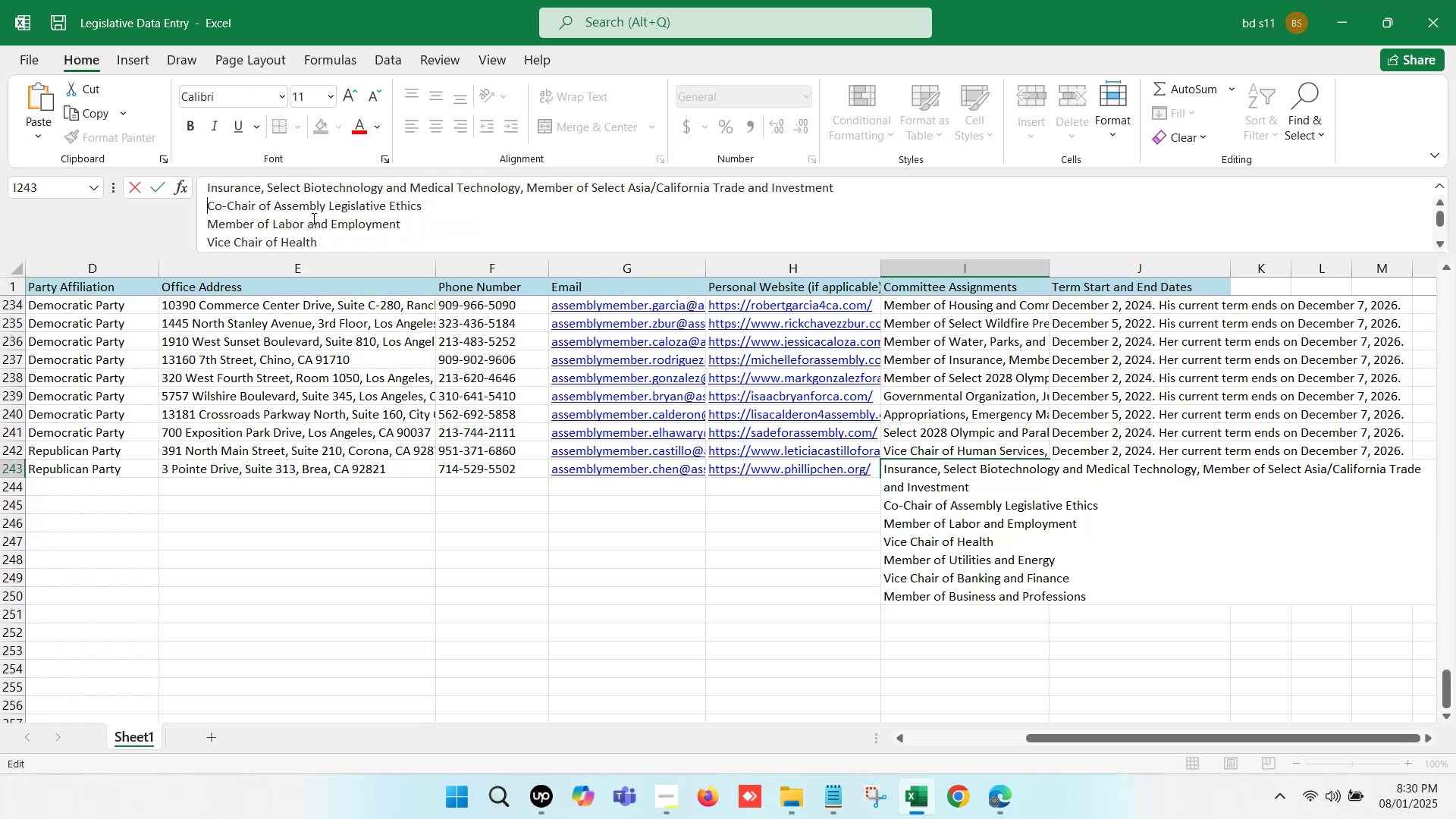 
key(Backspace)
 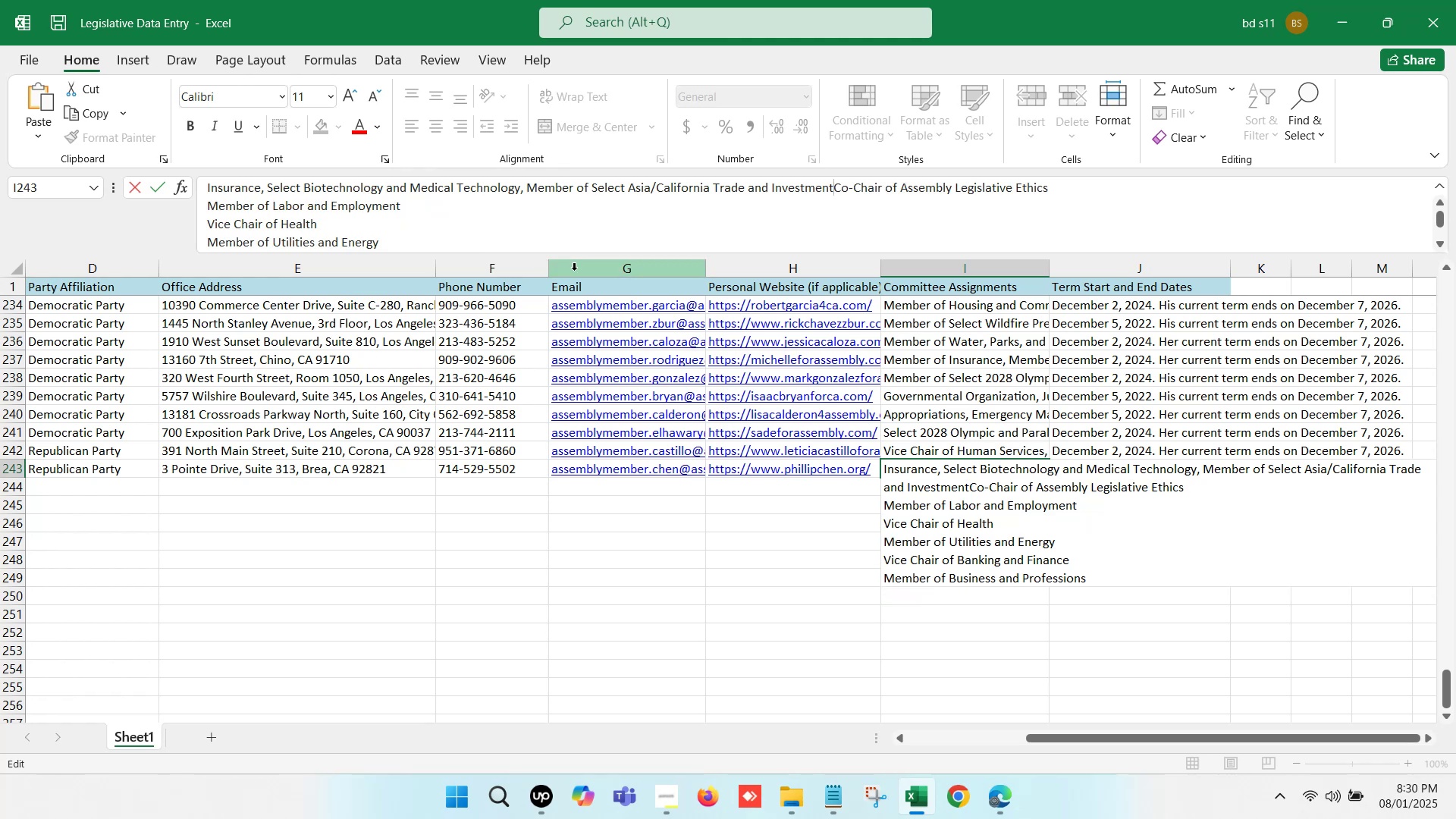 
key(Comma)
 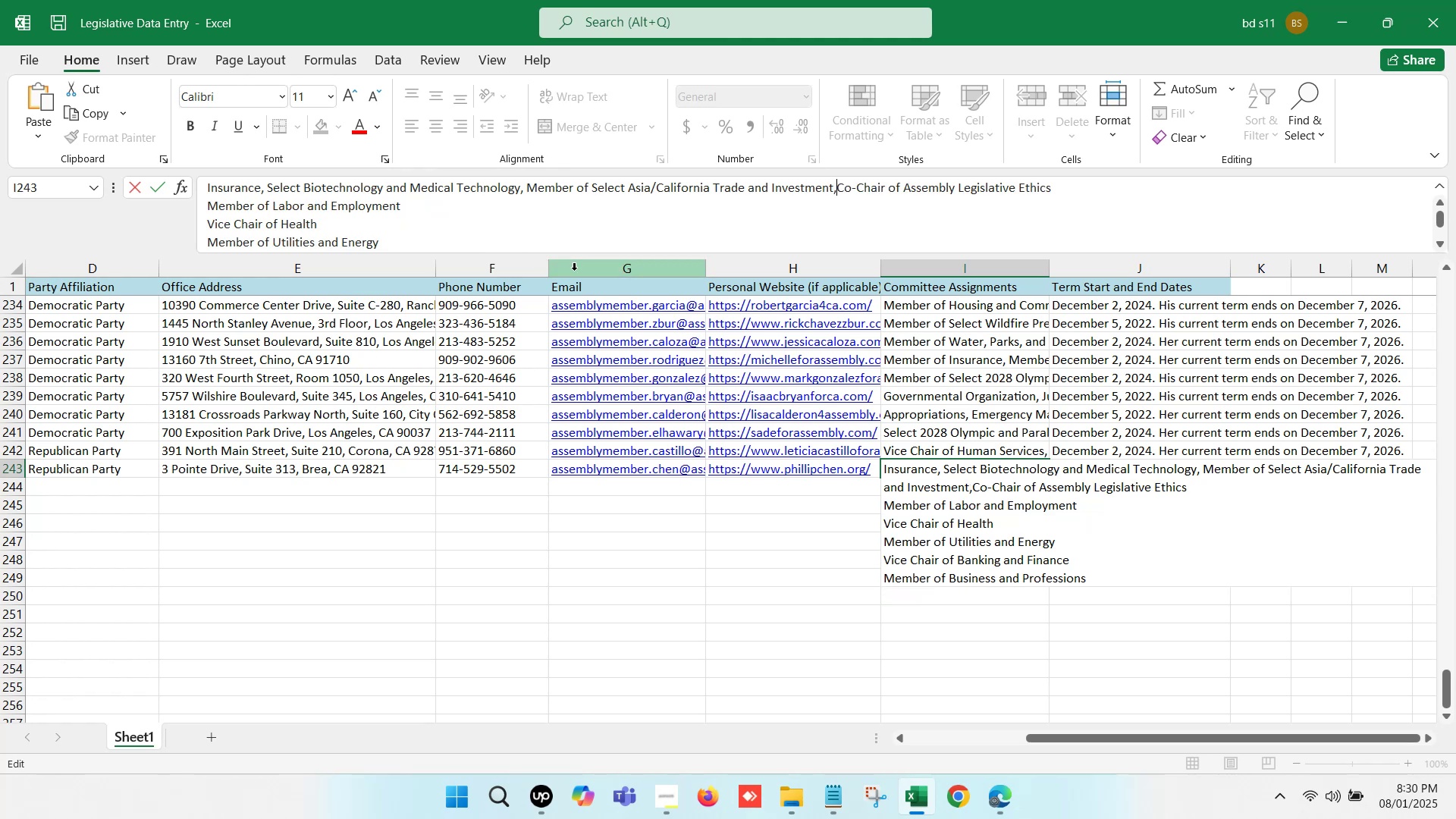 
key(Space)
 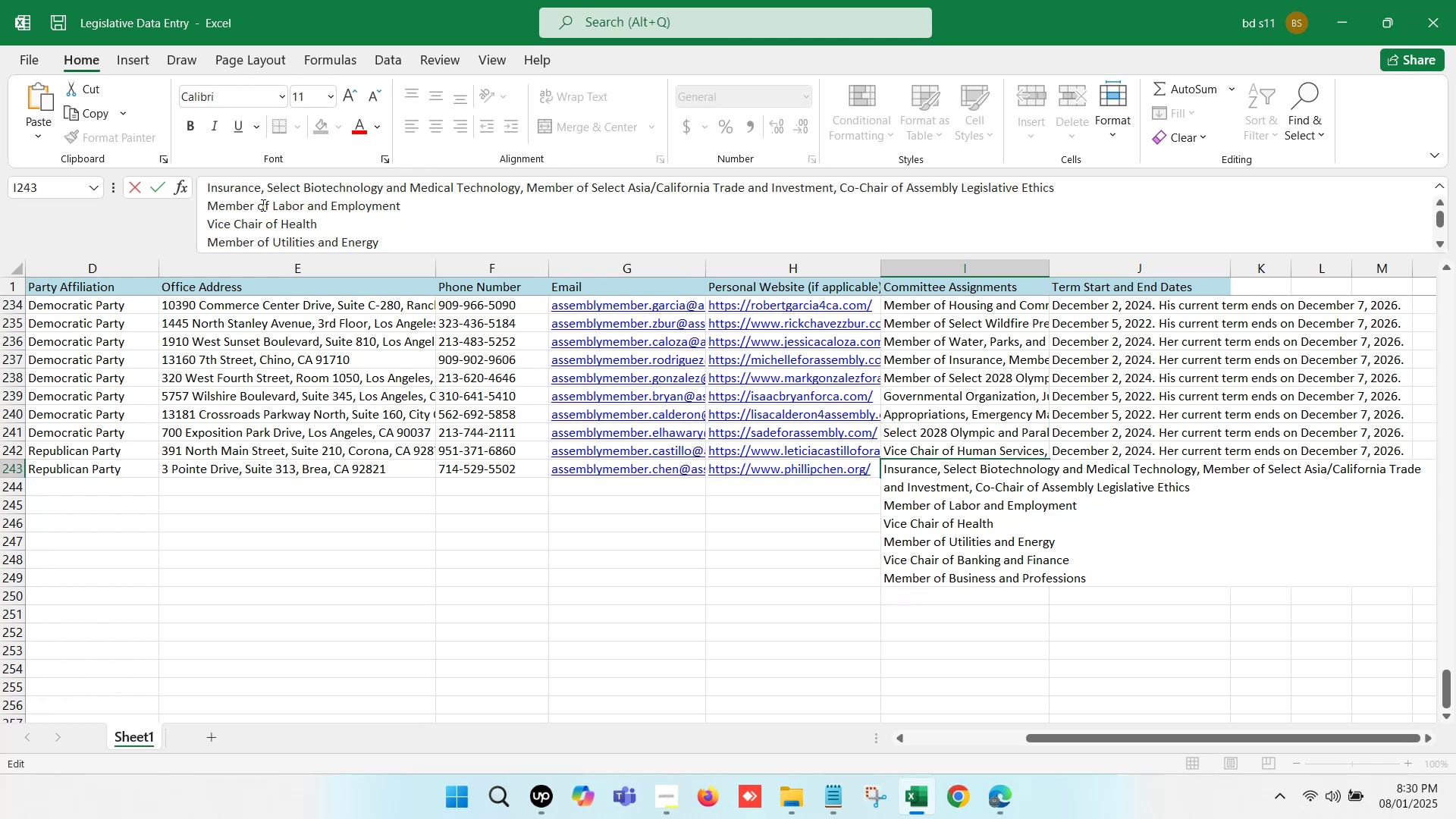 
left_click([209, 203])
 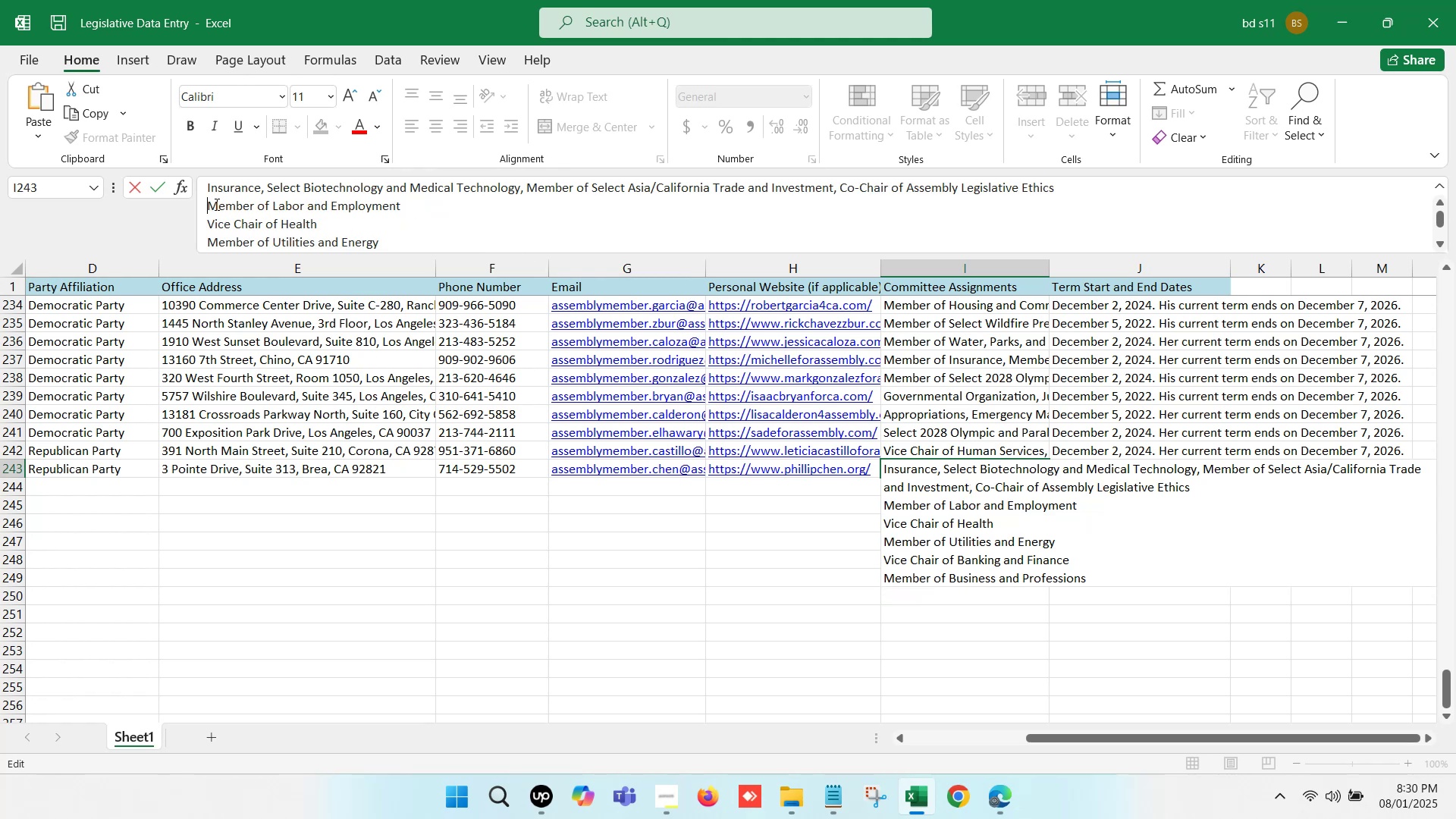 
key(Backspace)
 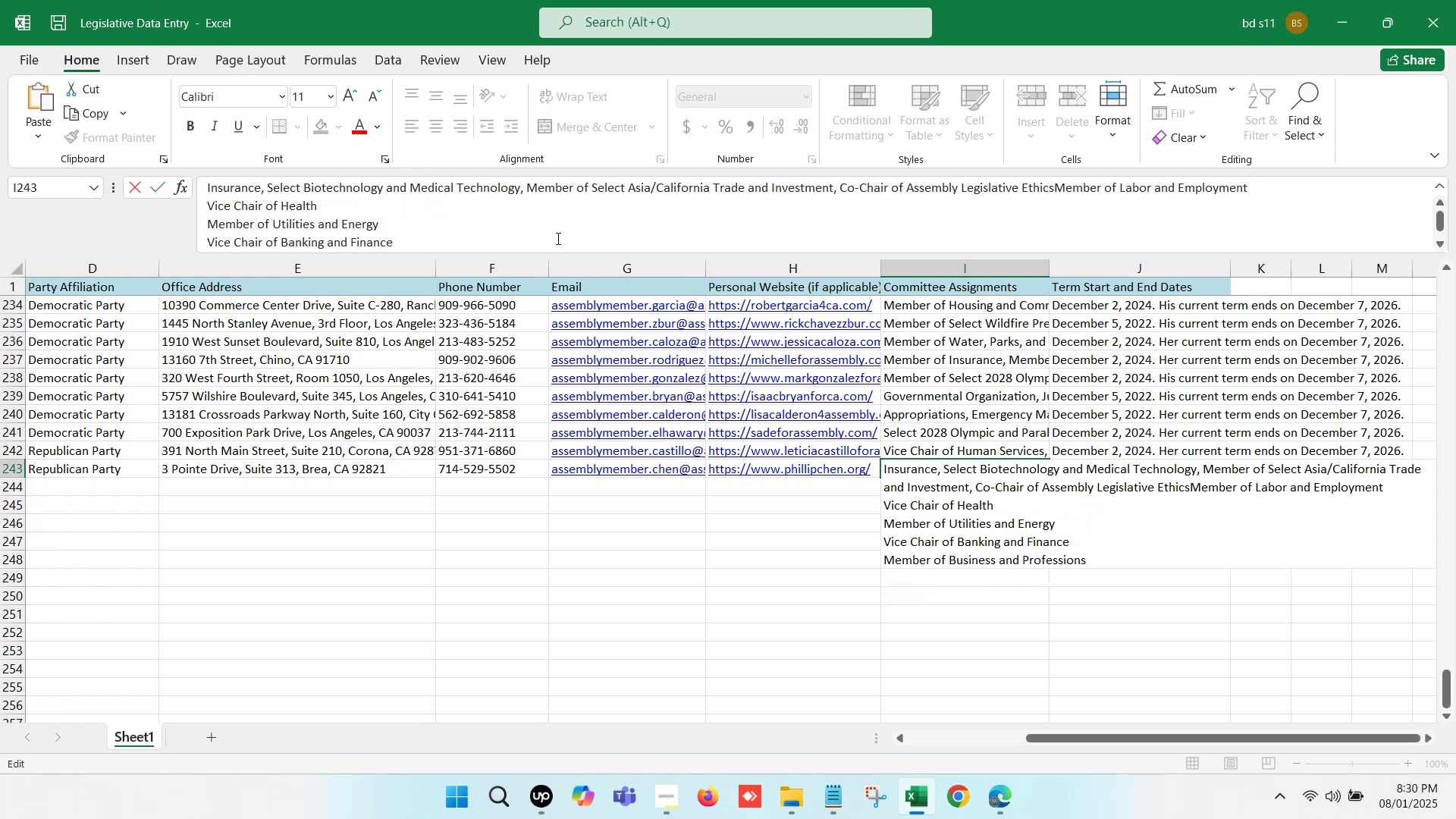 
key(Comma)
 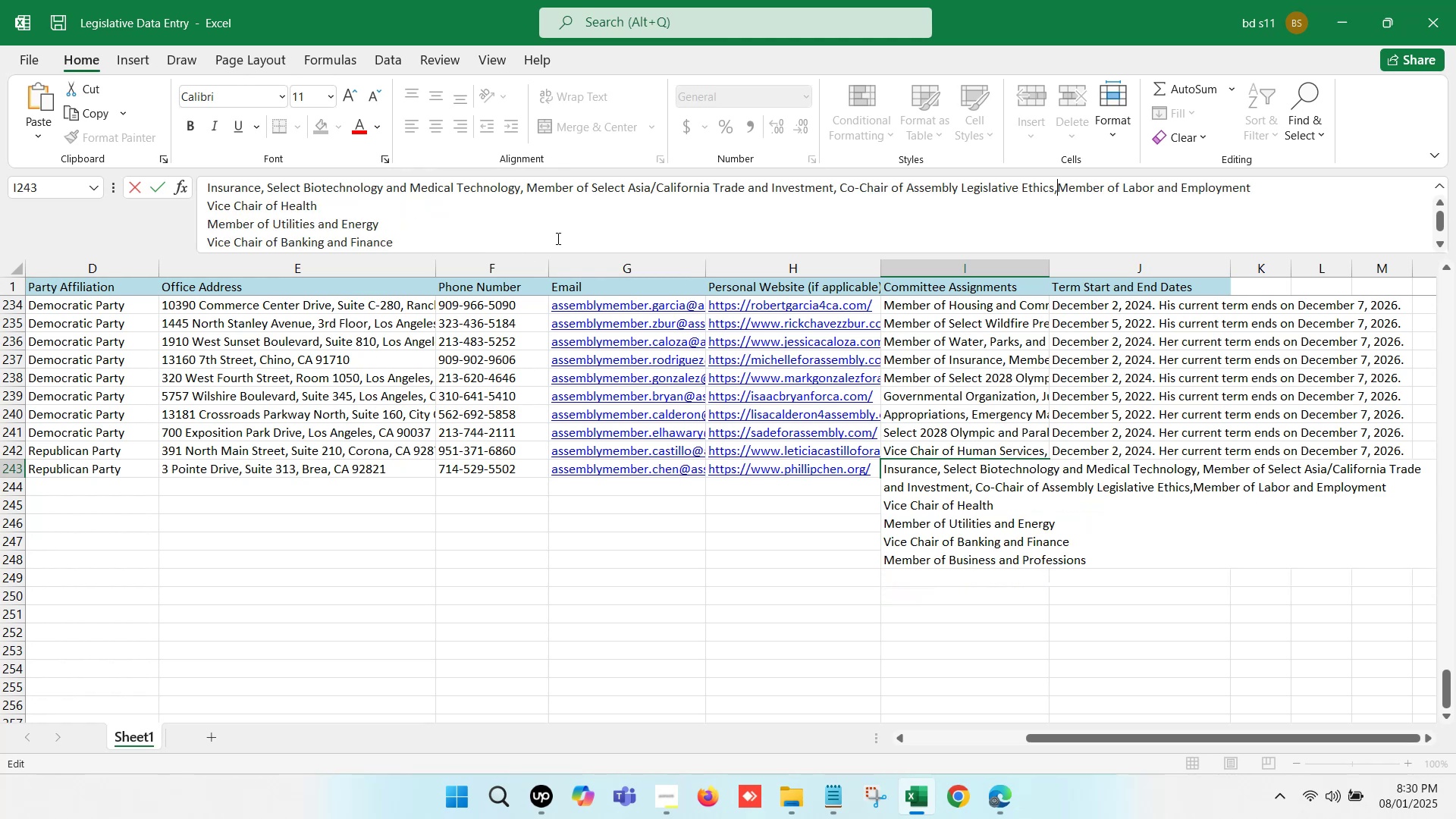 
key(Space)
 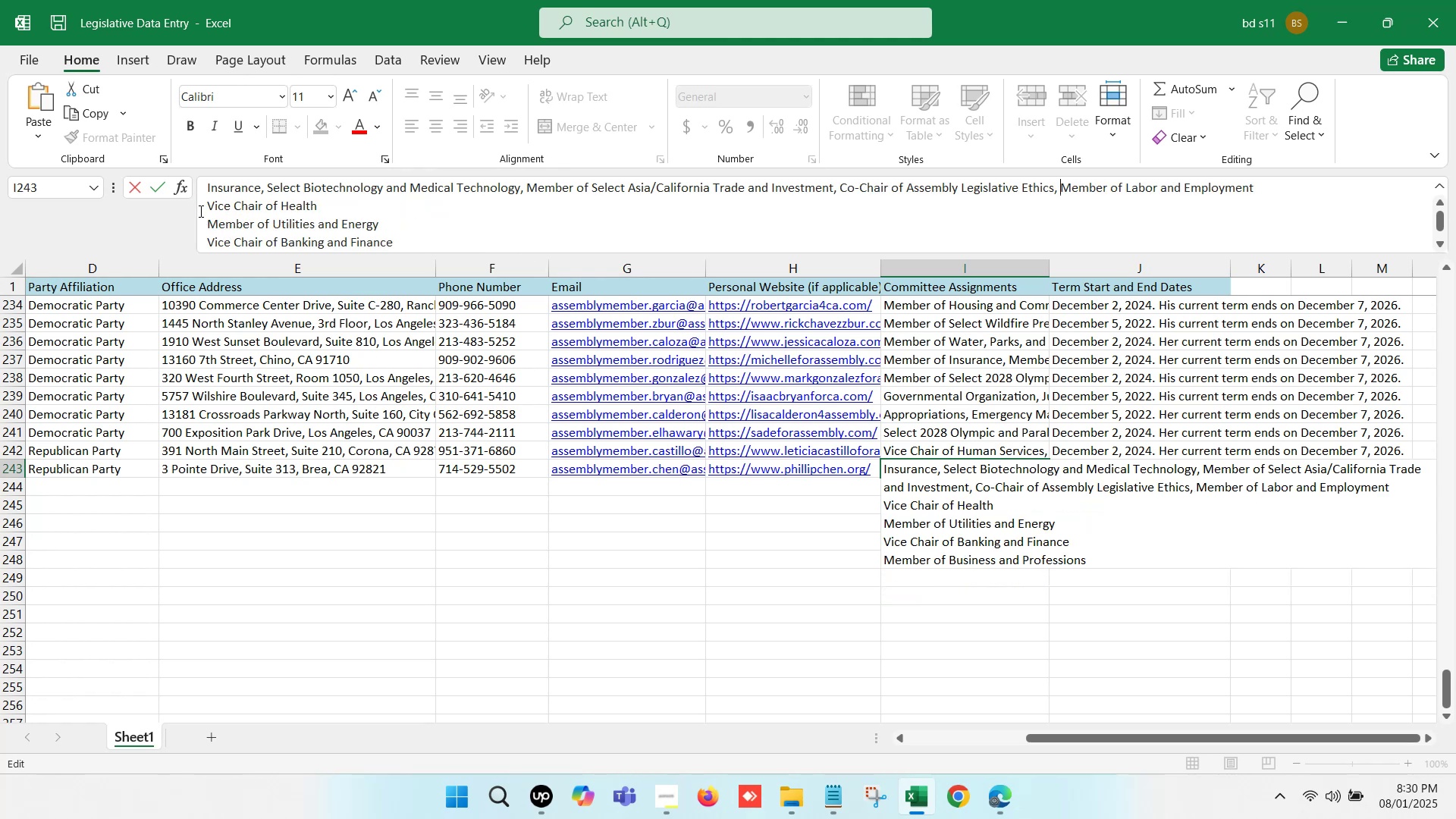 
left_click([207, 201])
 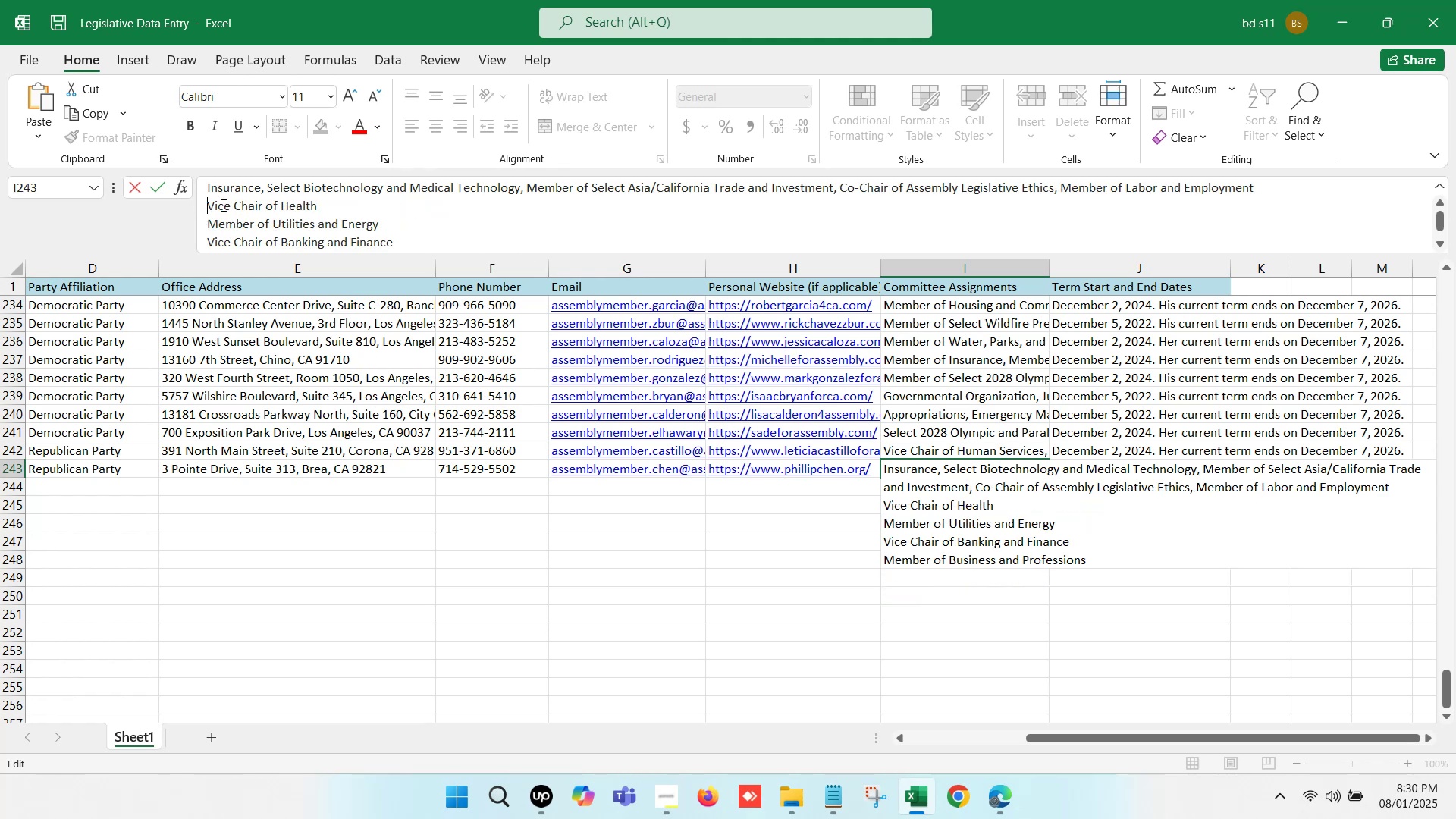 
key(Backspace)
 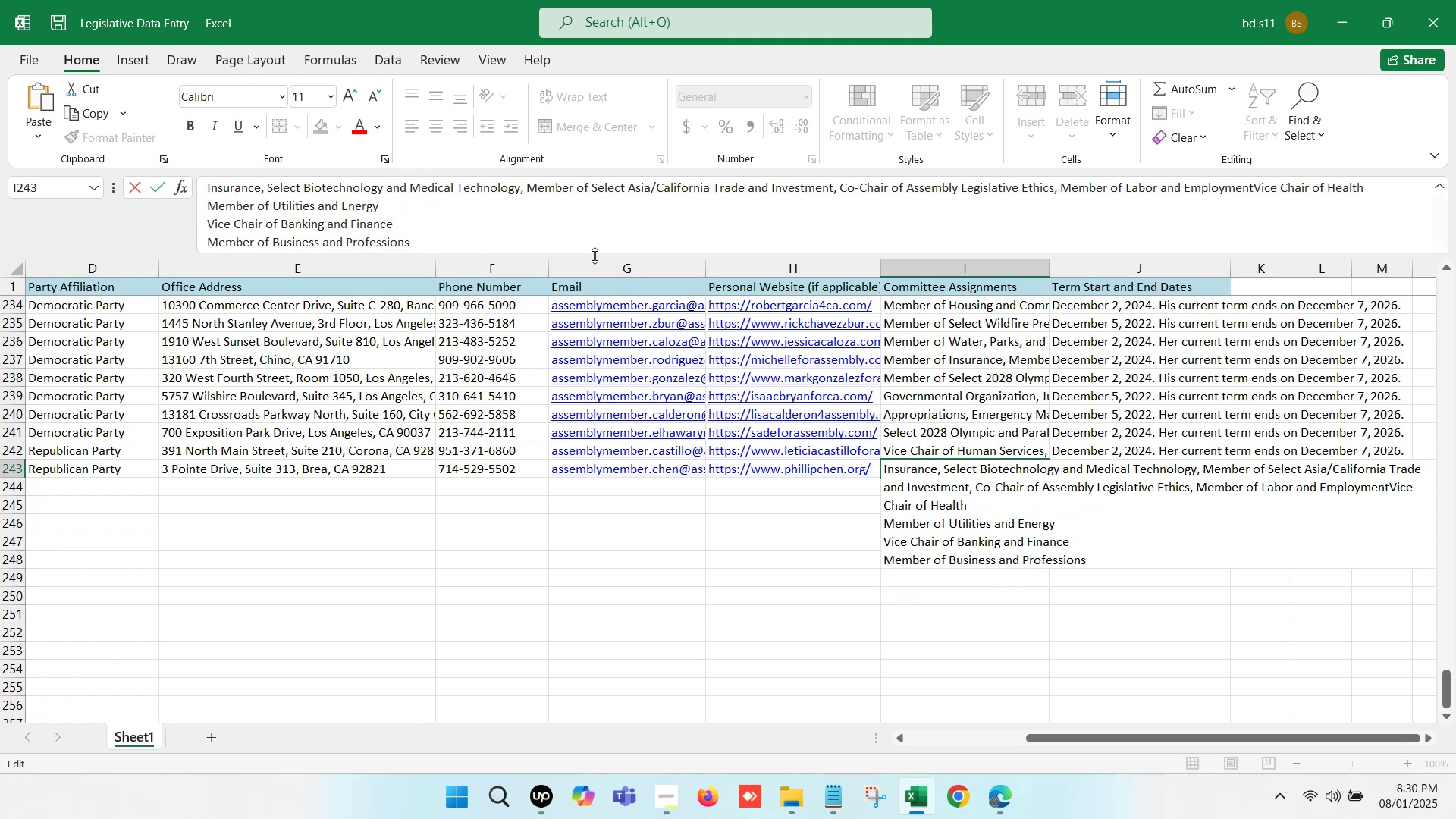 
key(Comma)
 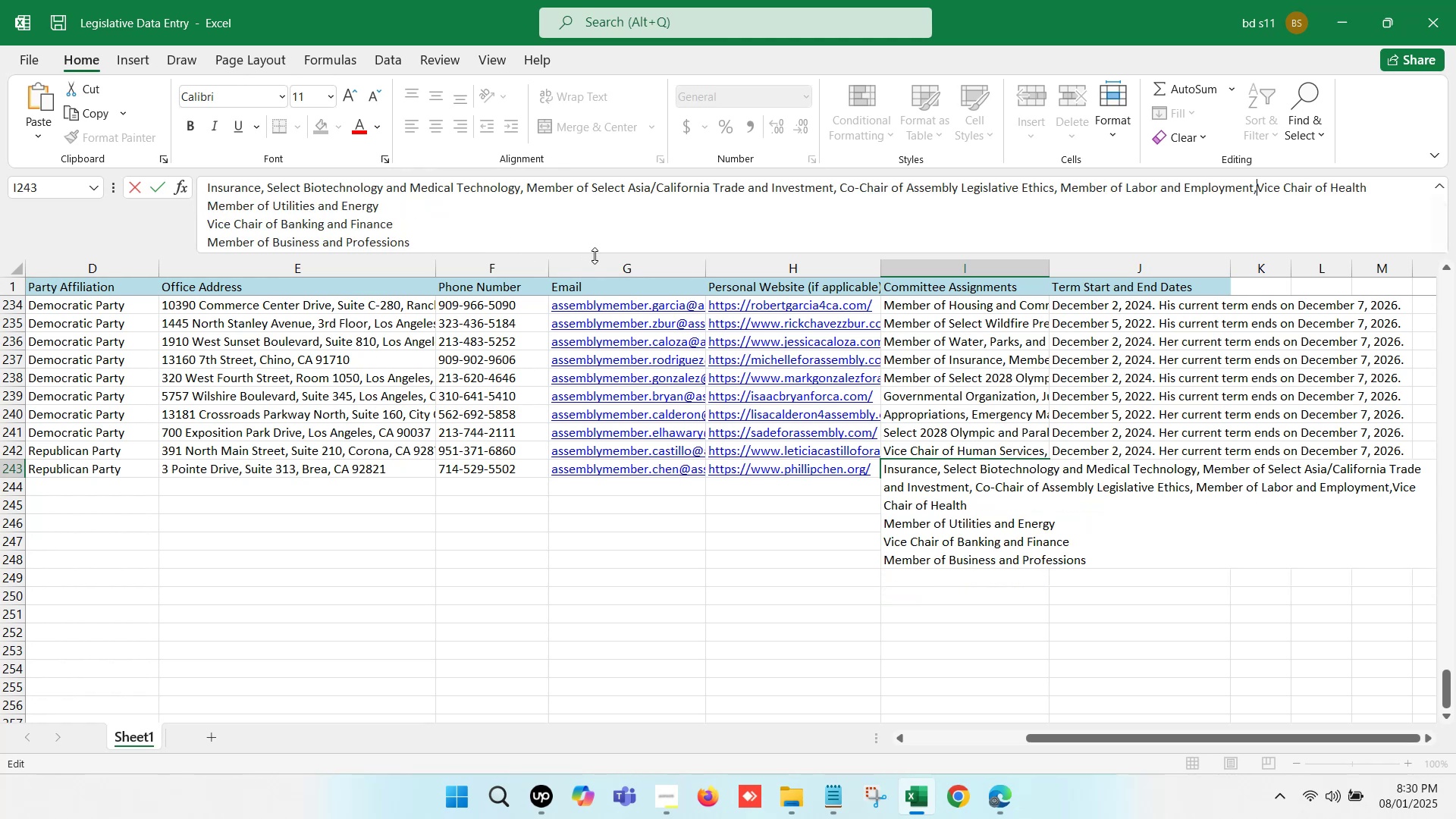 
key(Space)
 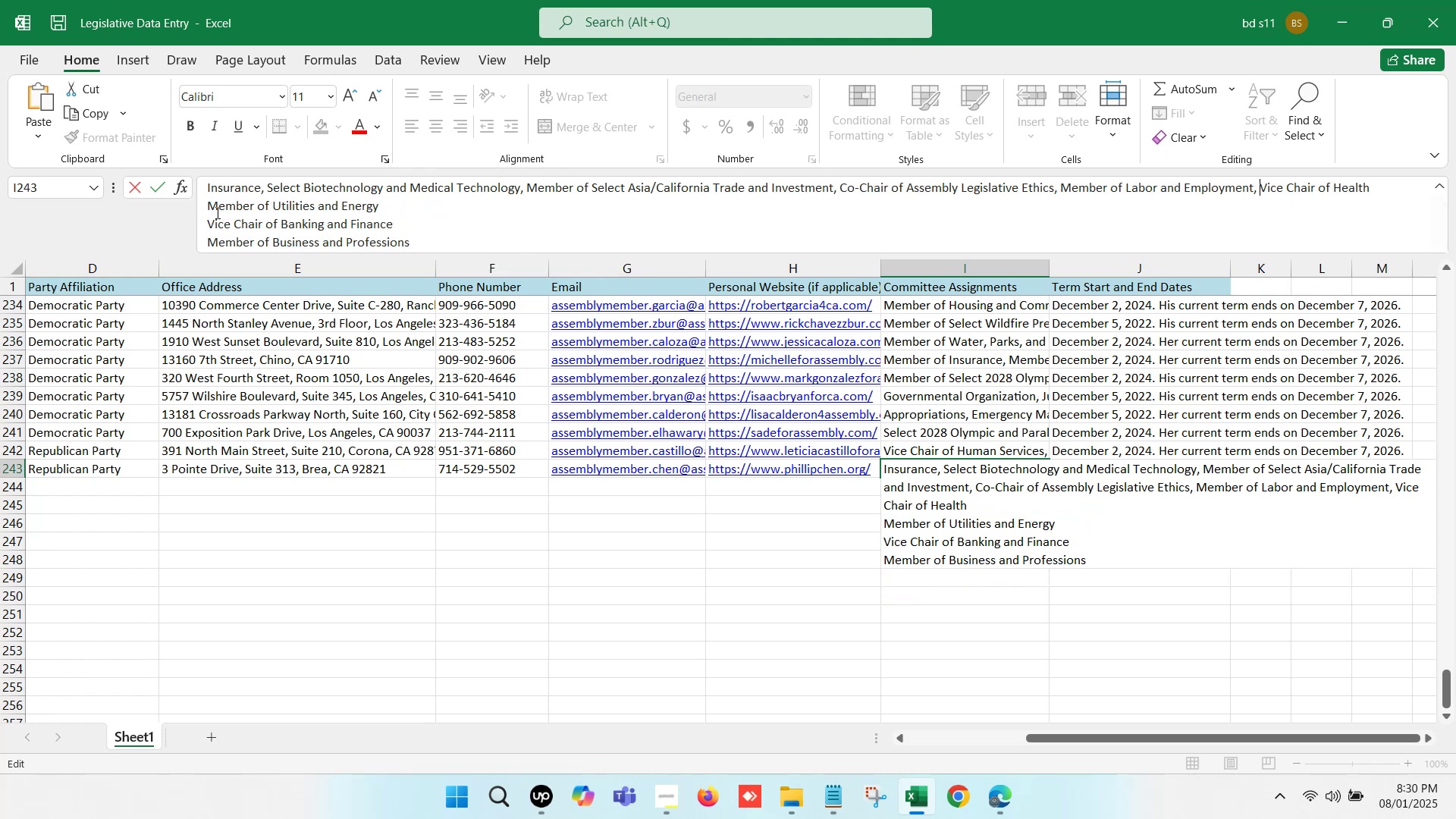 
left_click([209, 200])
 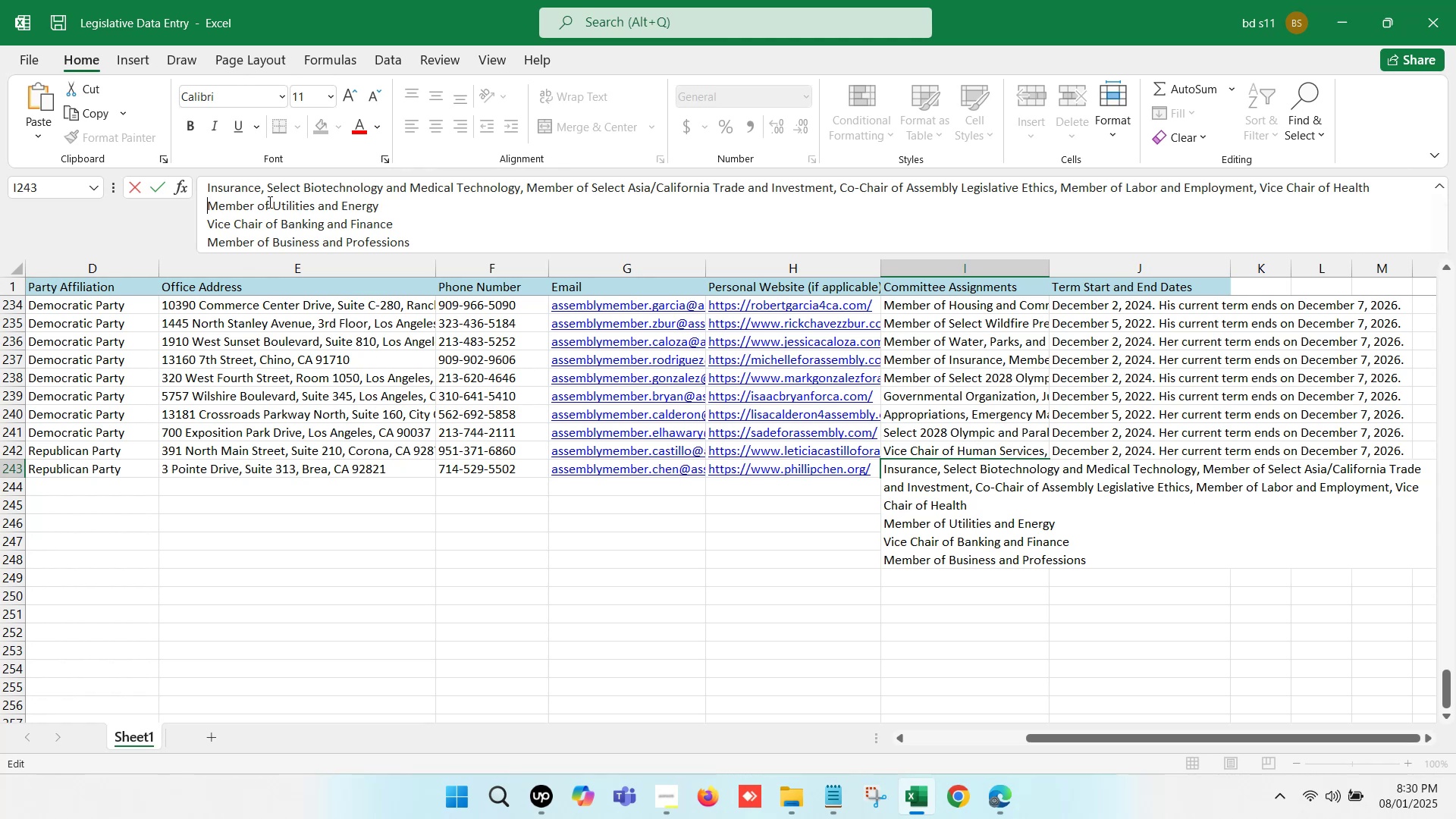 
key(Backspace)
 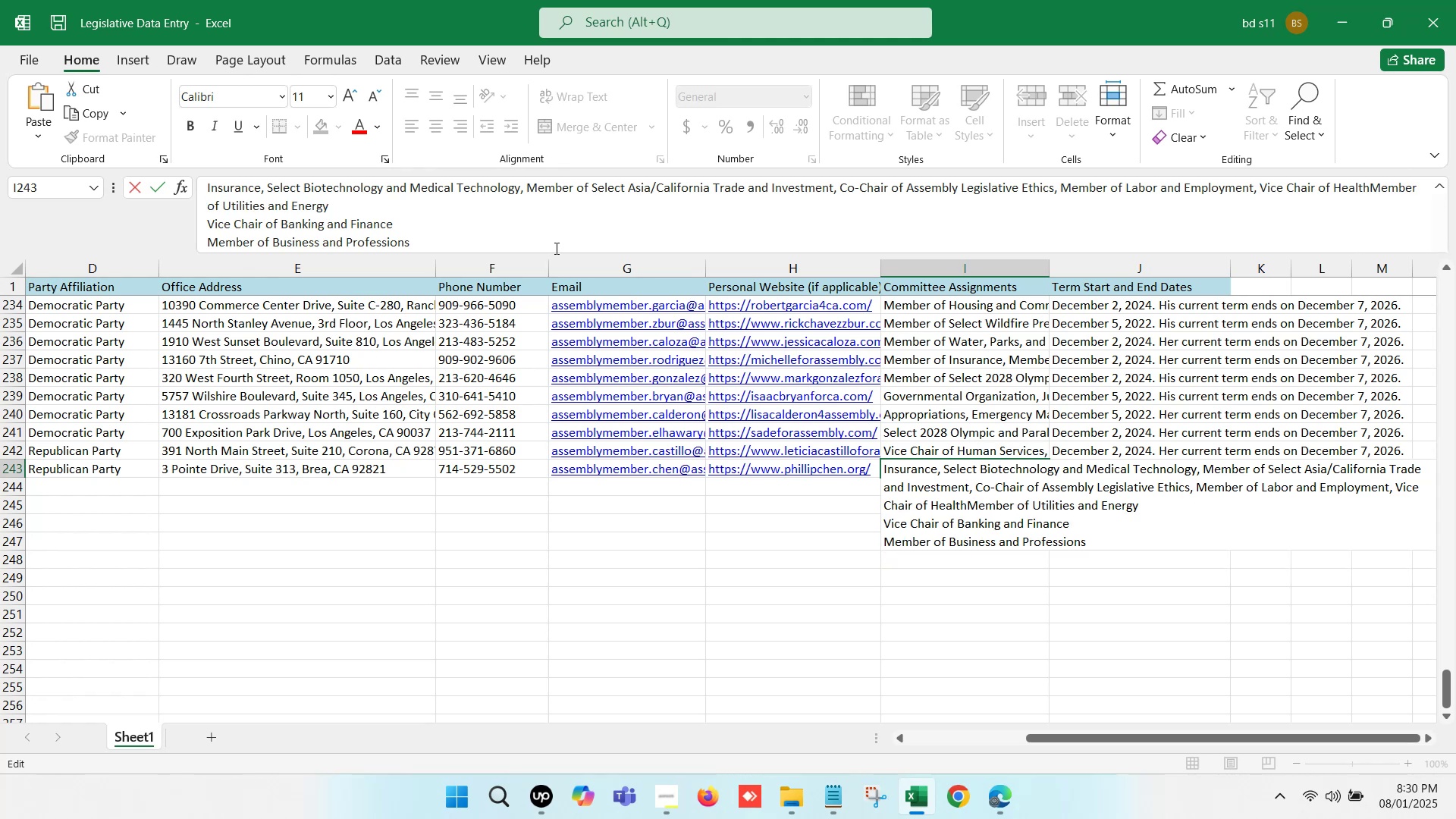 
key(Comma)
 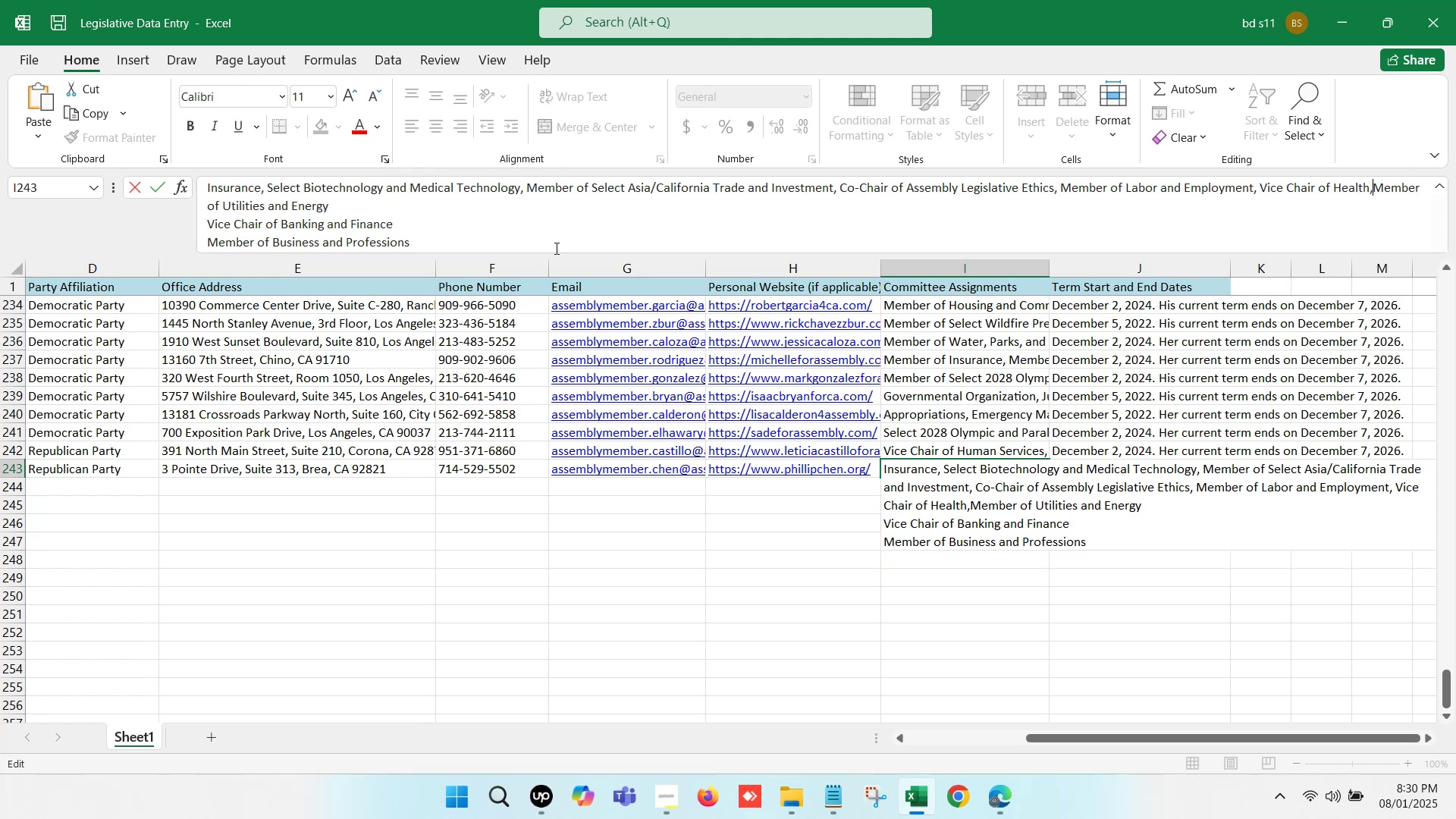 
key(Space)
 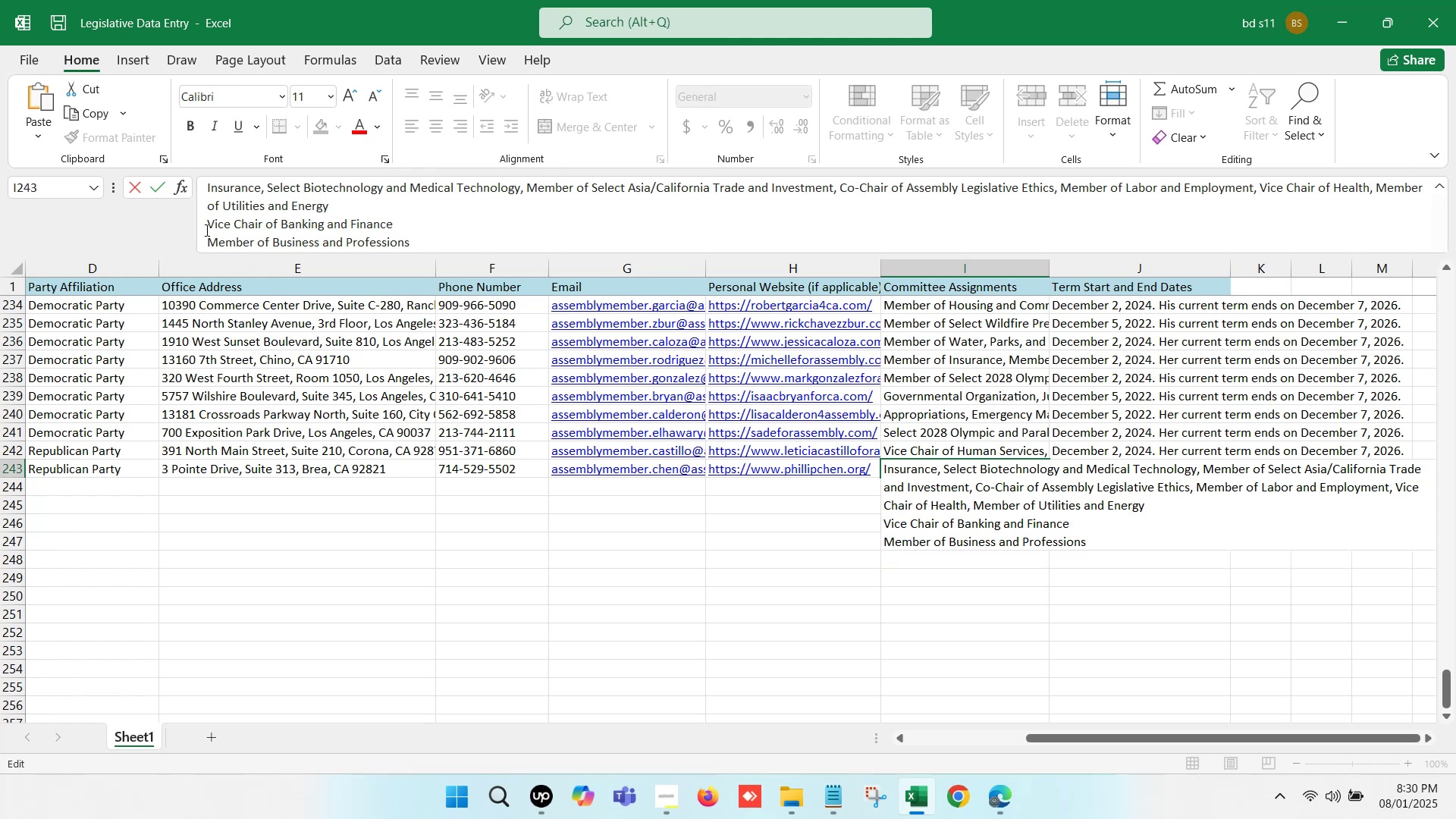 
left_click([199, 227])
 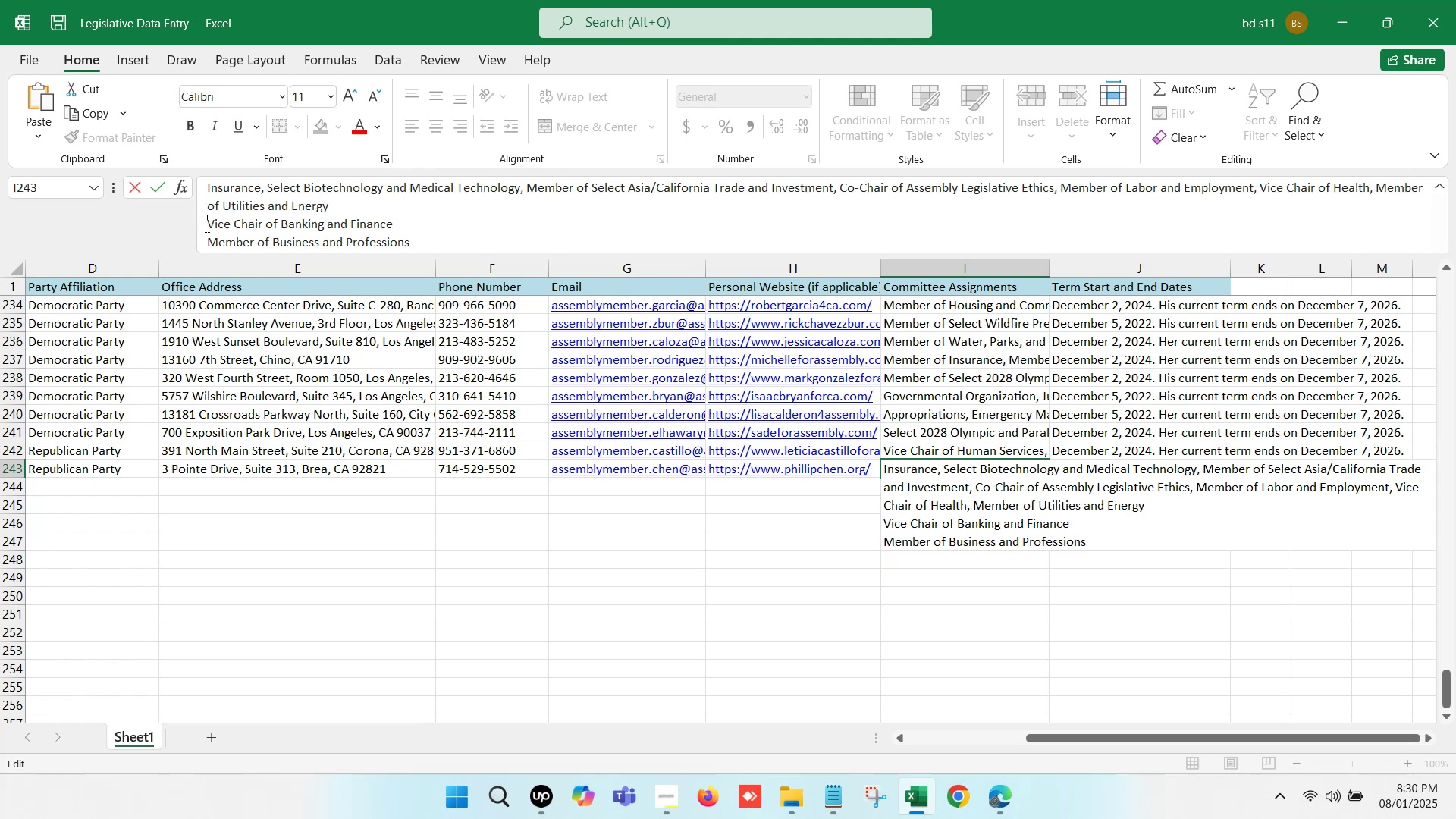 
key(Backspace)
 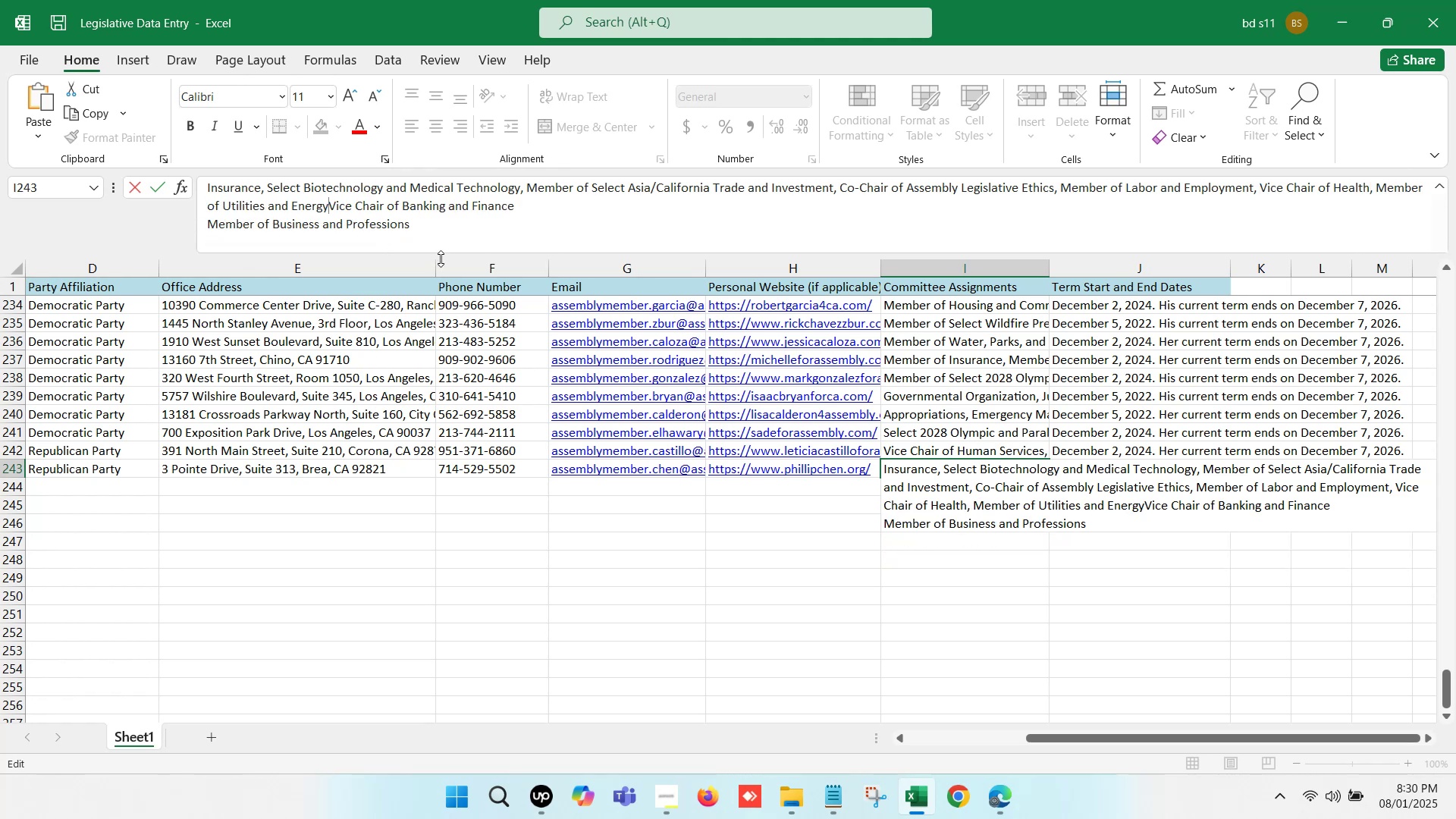 
key(Comma)
 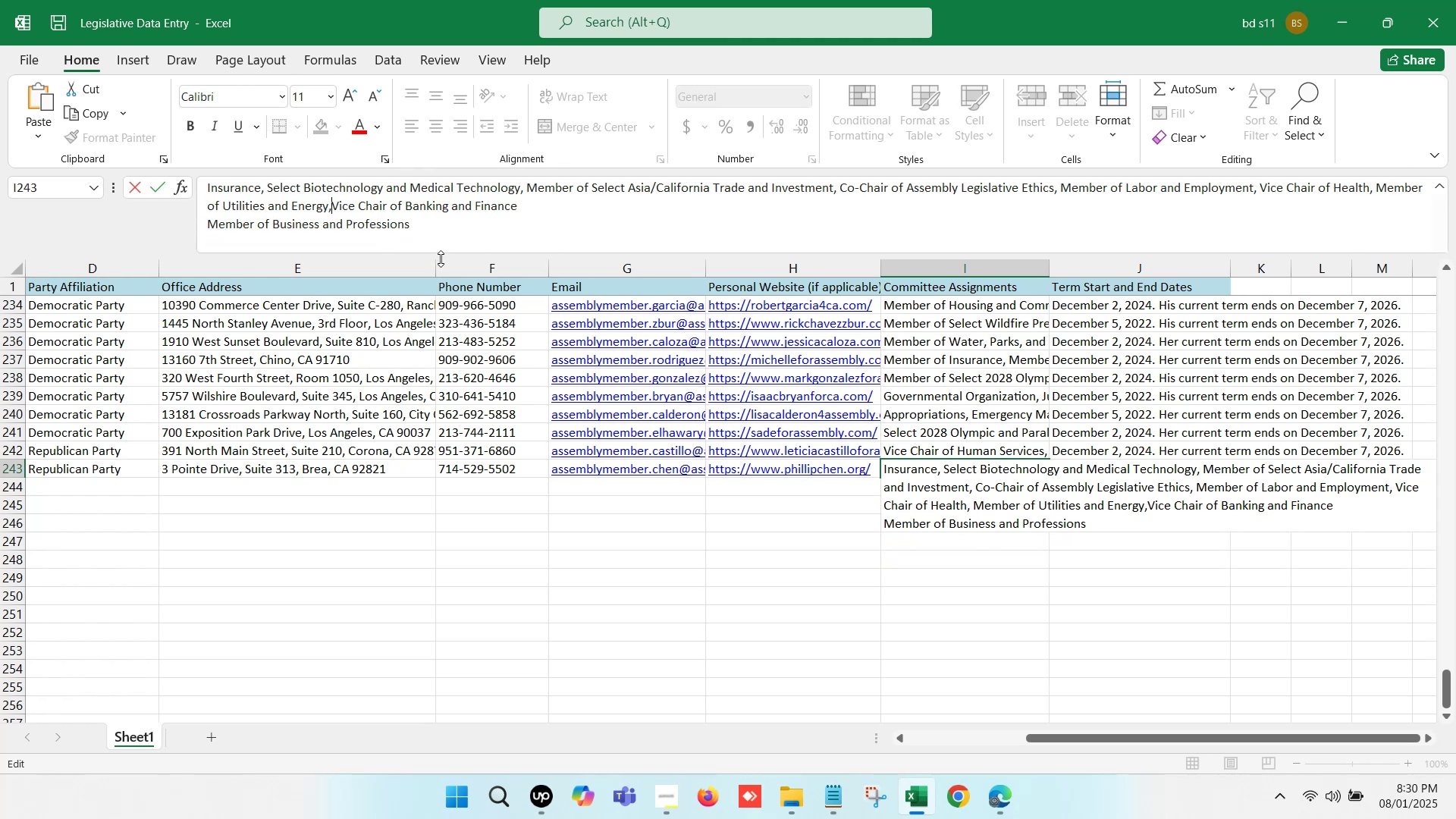 
key(Space)
 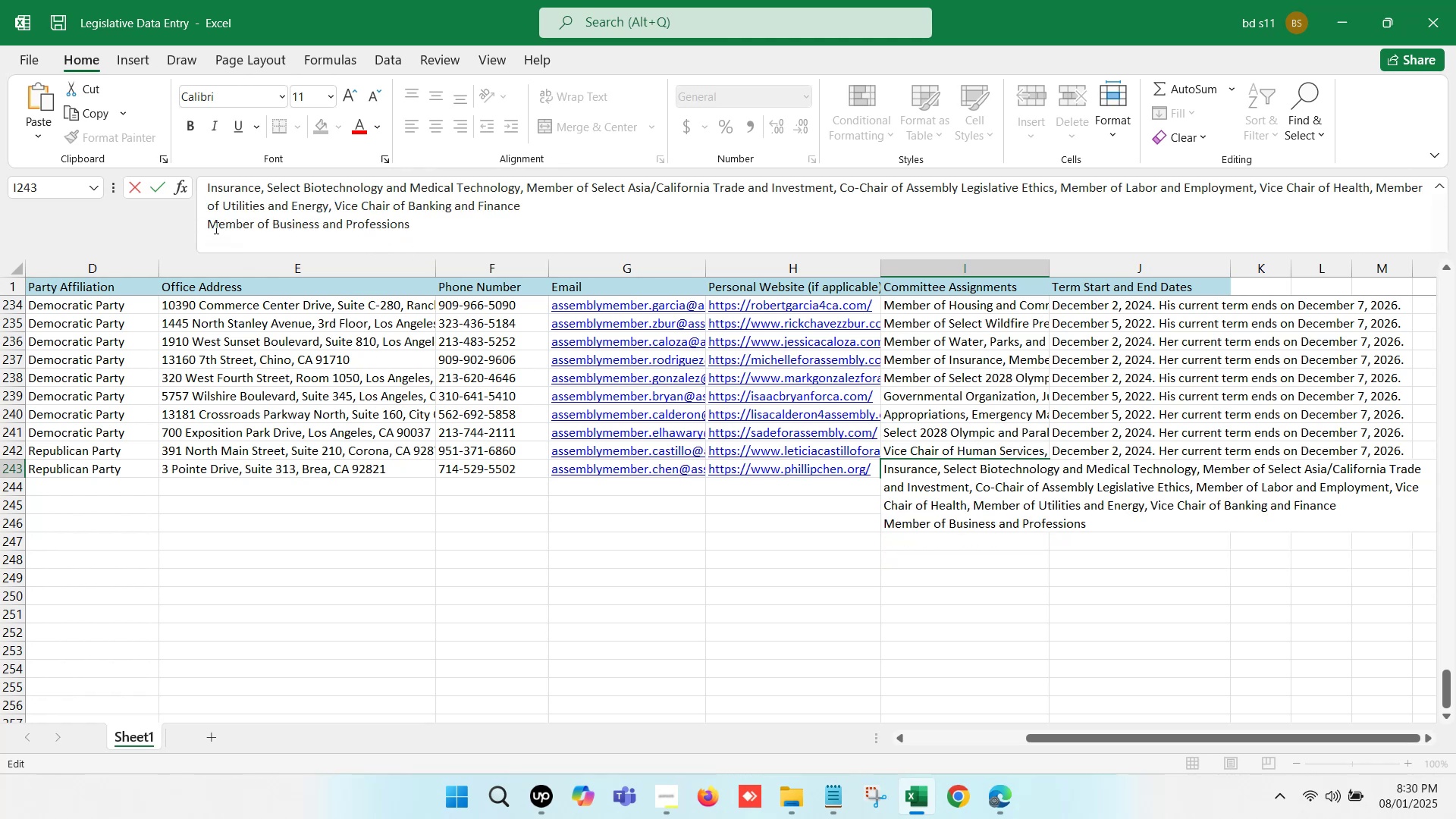 
left_click([206, 224])
 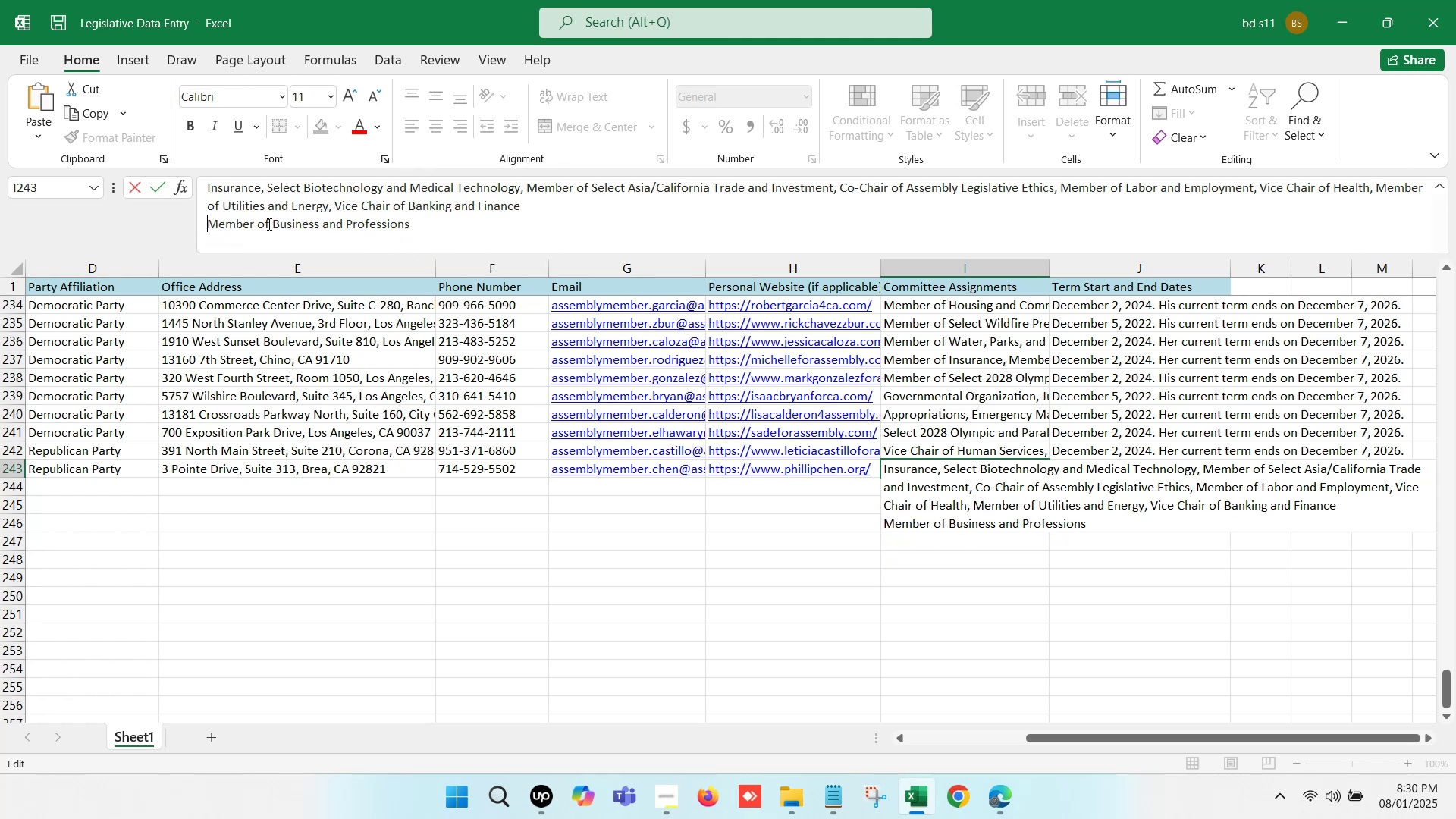 
key(Backspace)
 